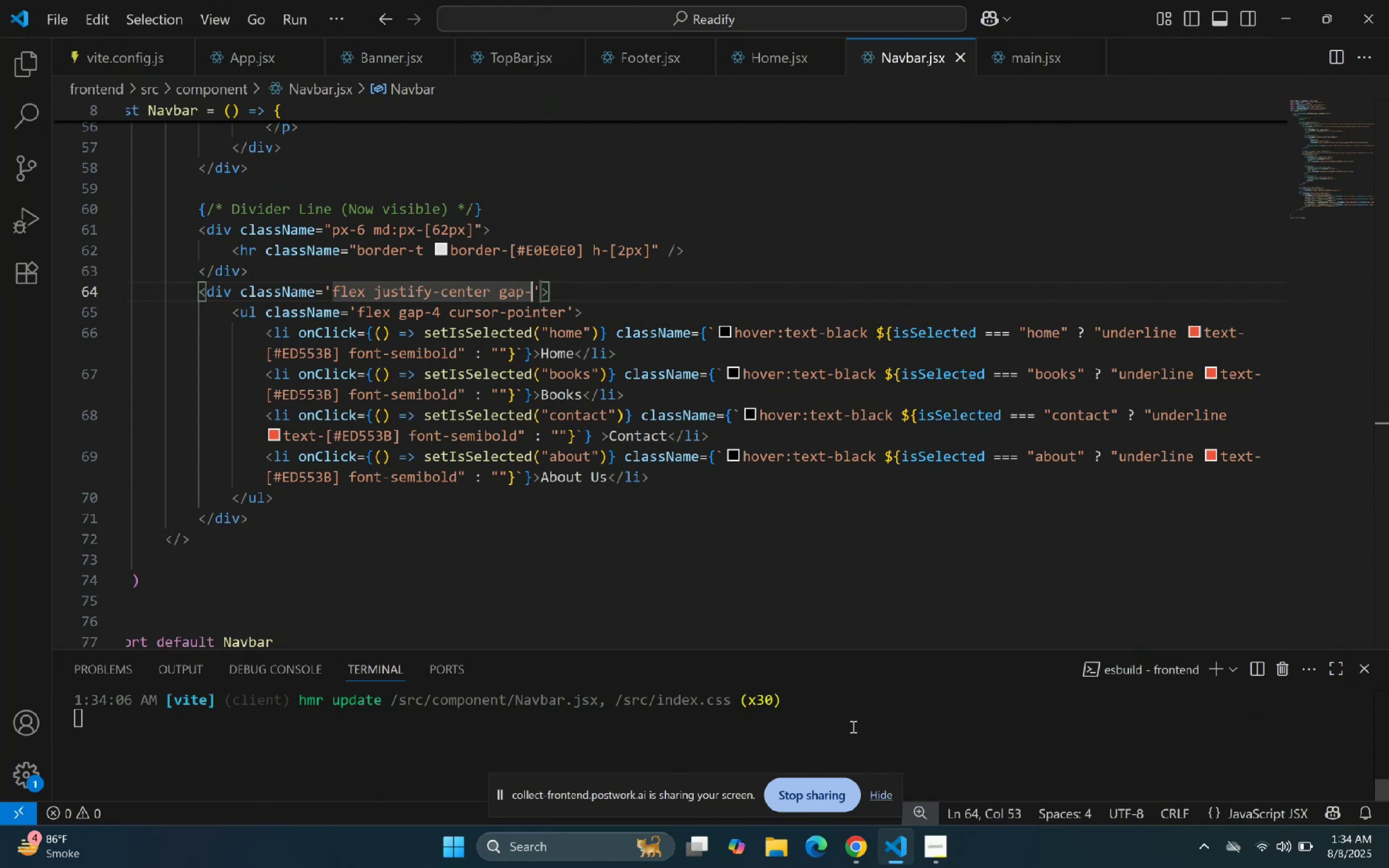 
key(Backspace)
 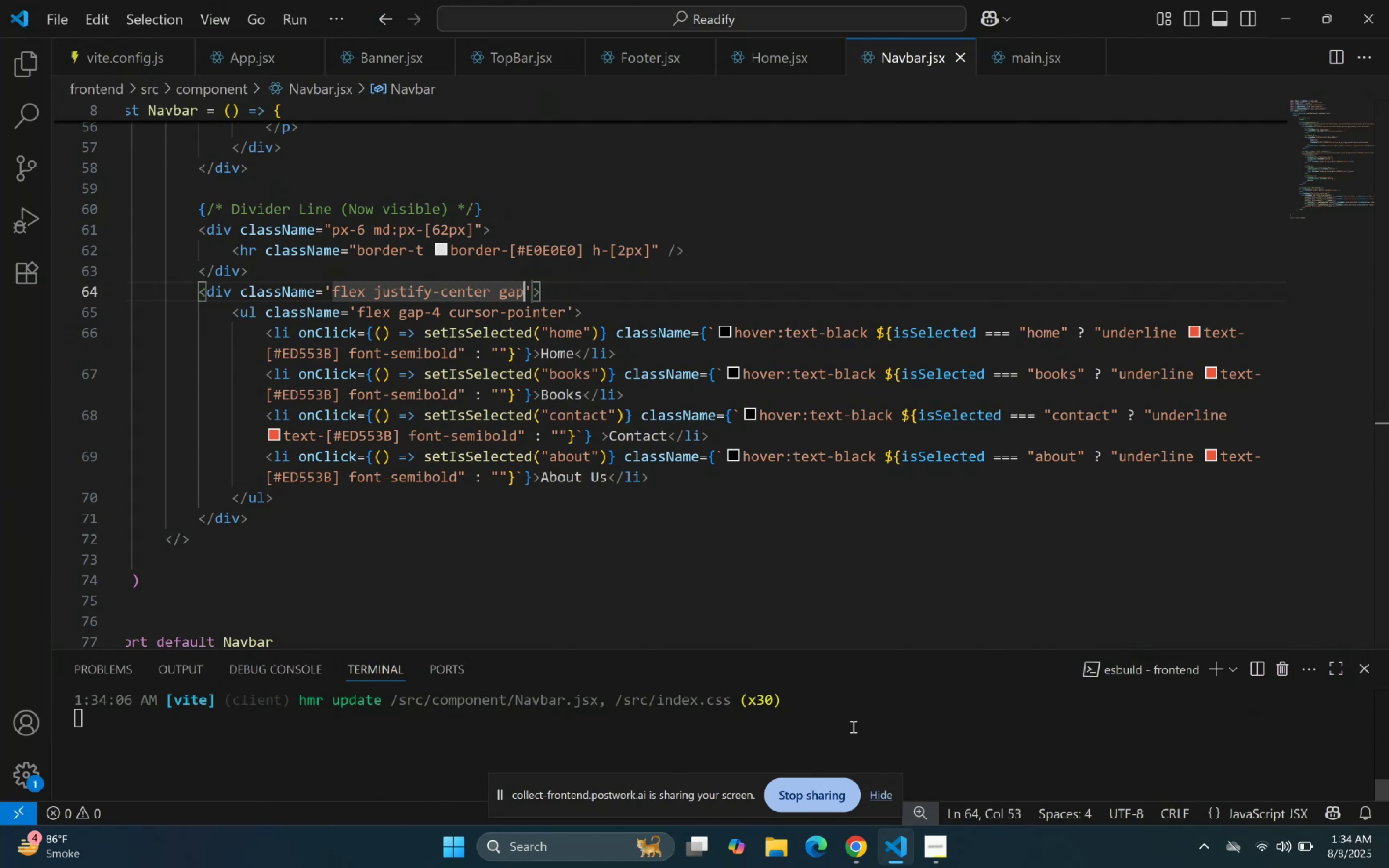 
key(Backspace)
 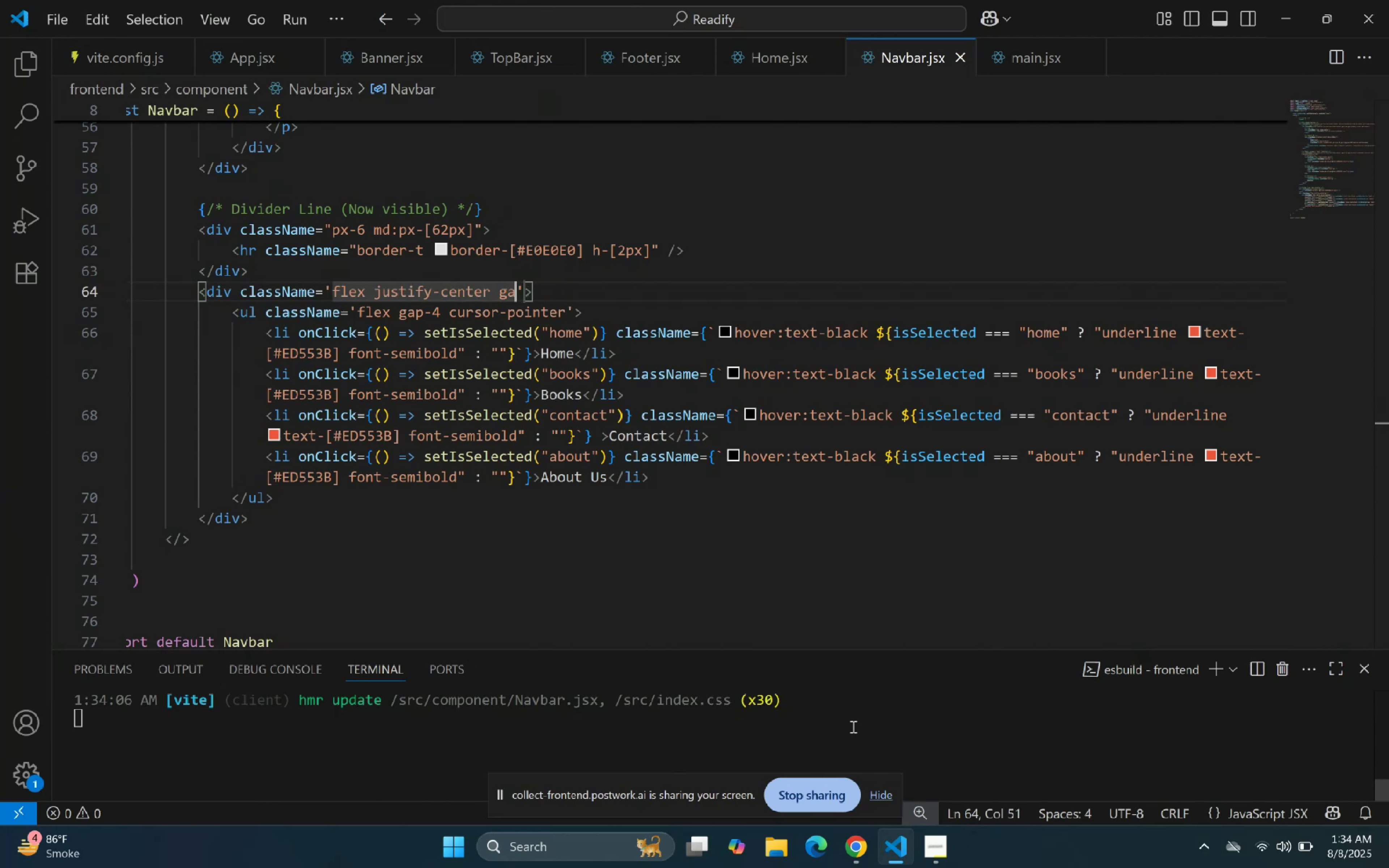 
key(Backspace)
 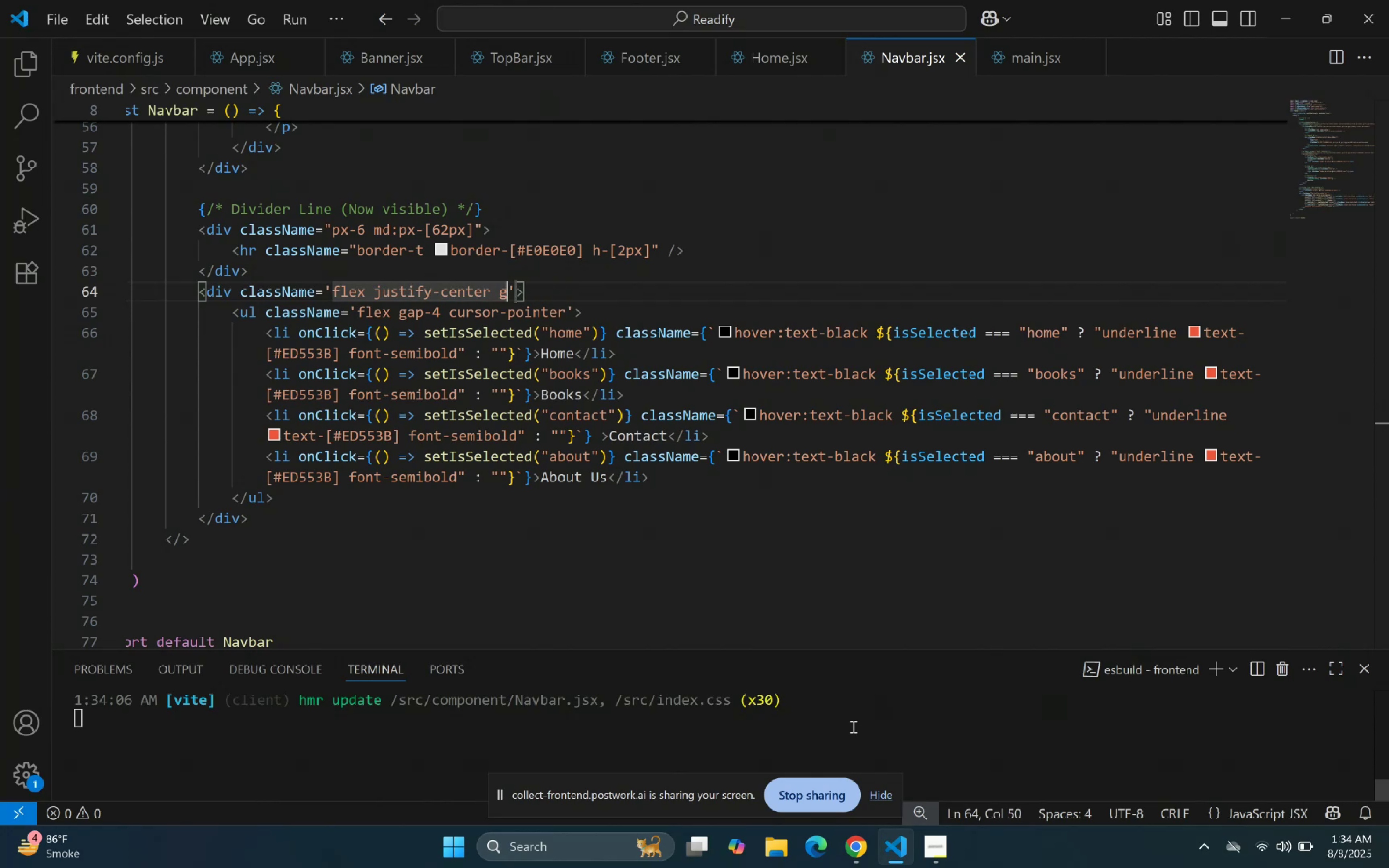 
key(Backspace)
 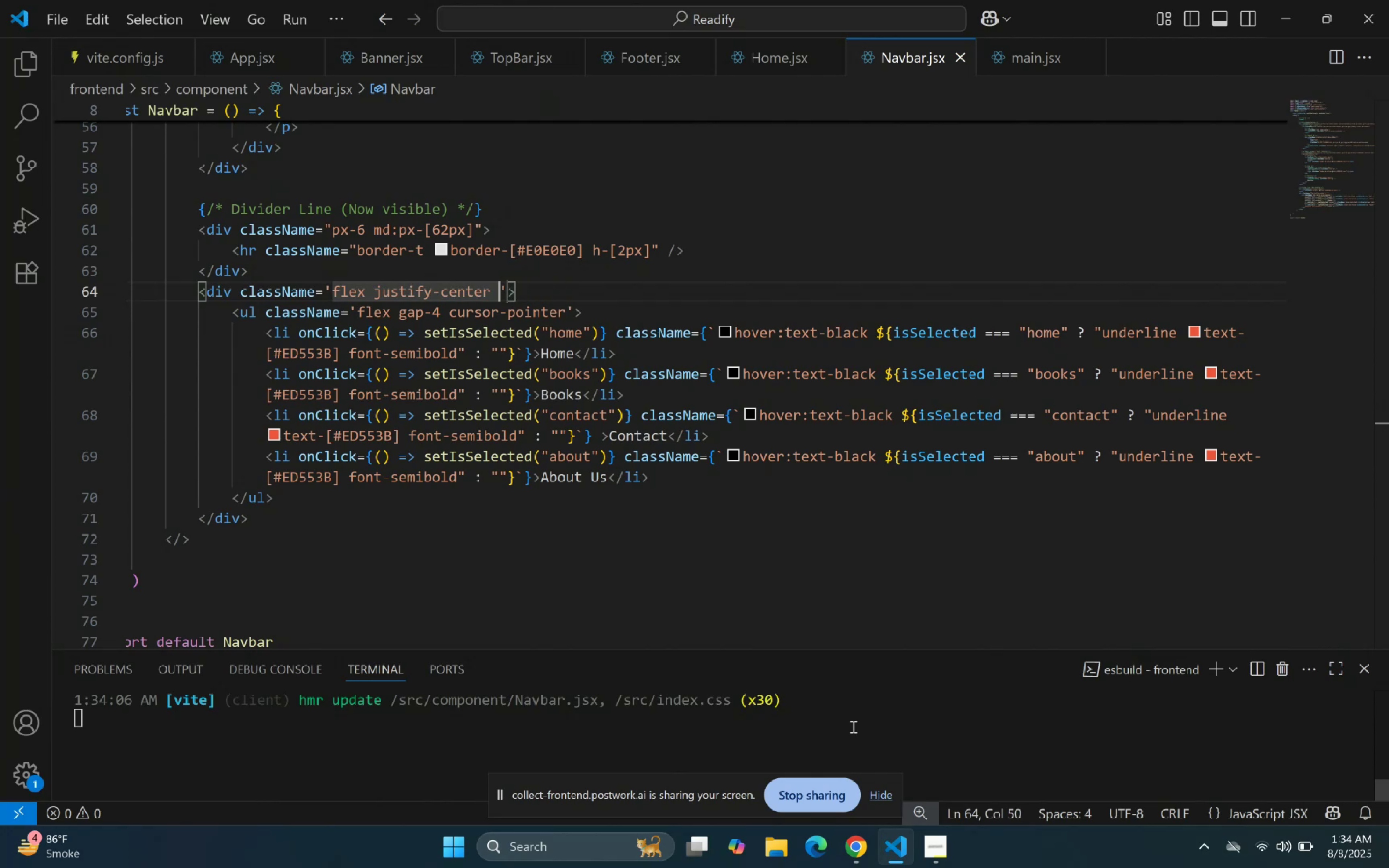 
key(Backspace)
 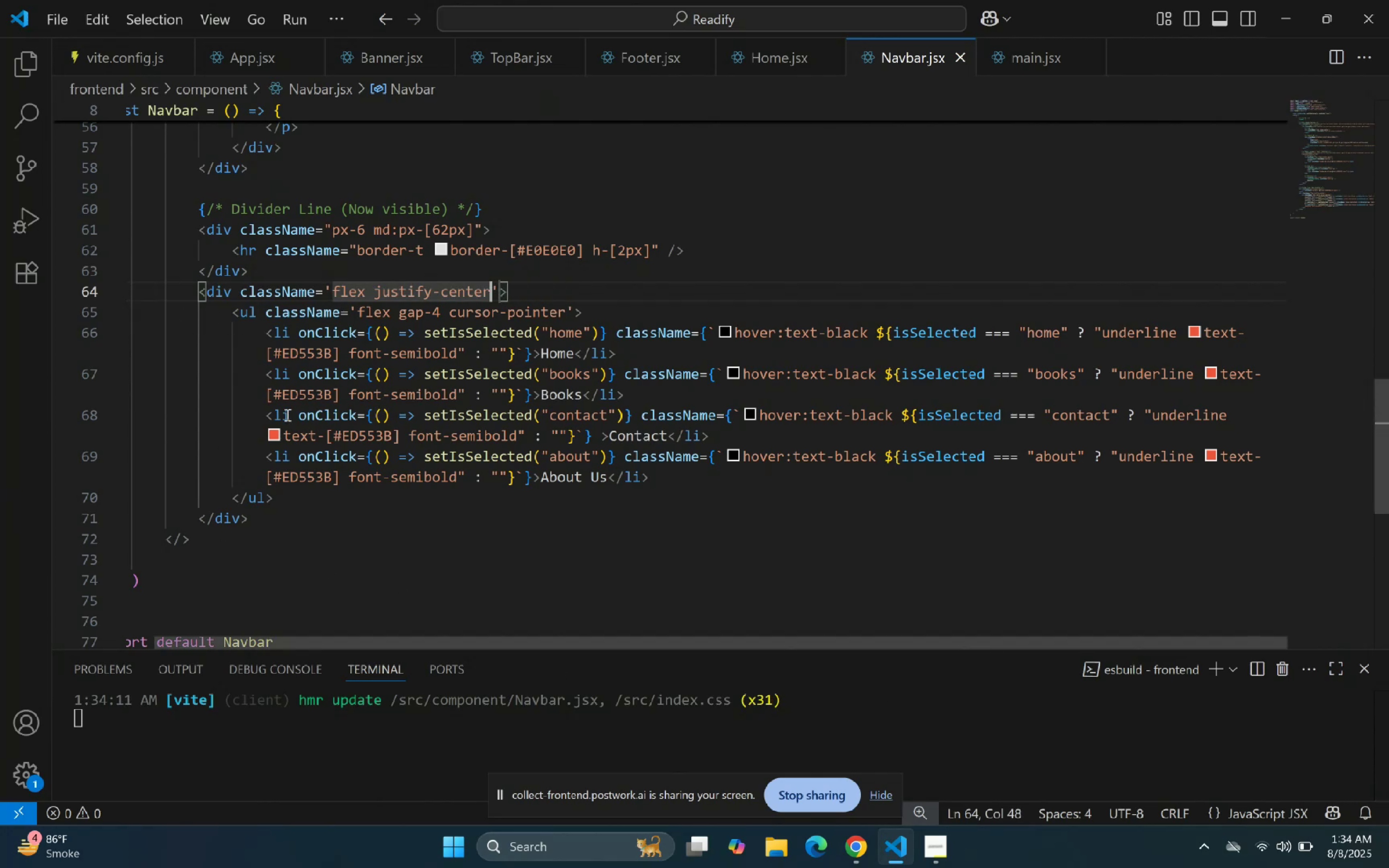 
left_click([116, 293])
 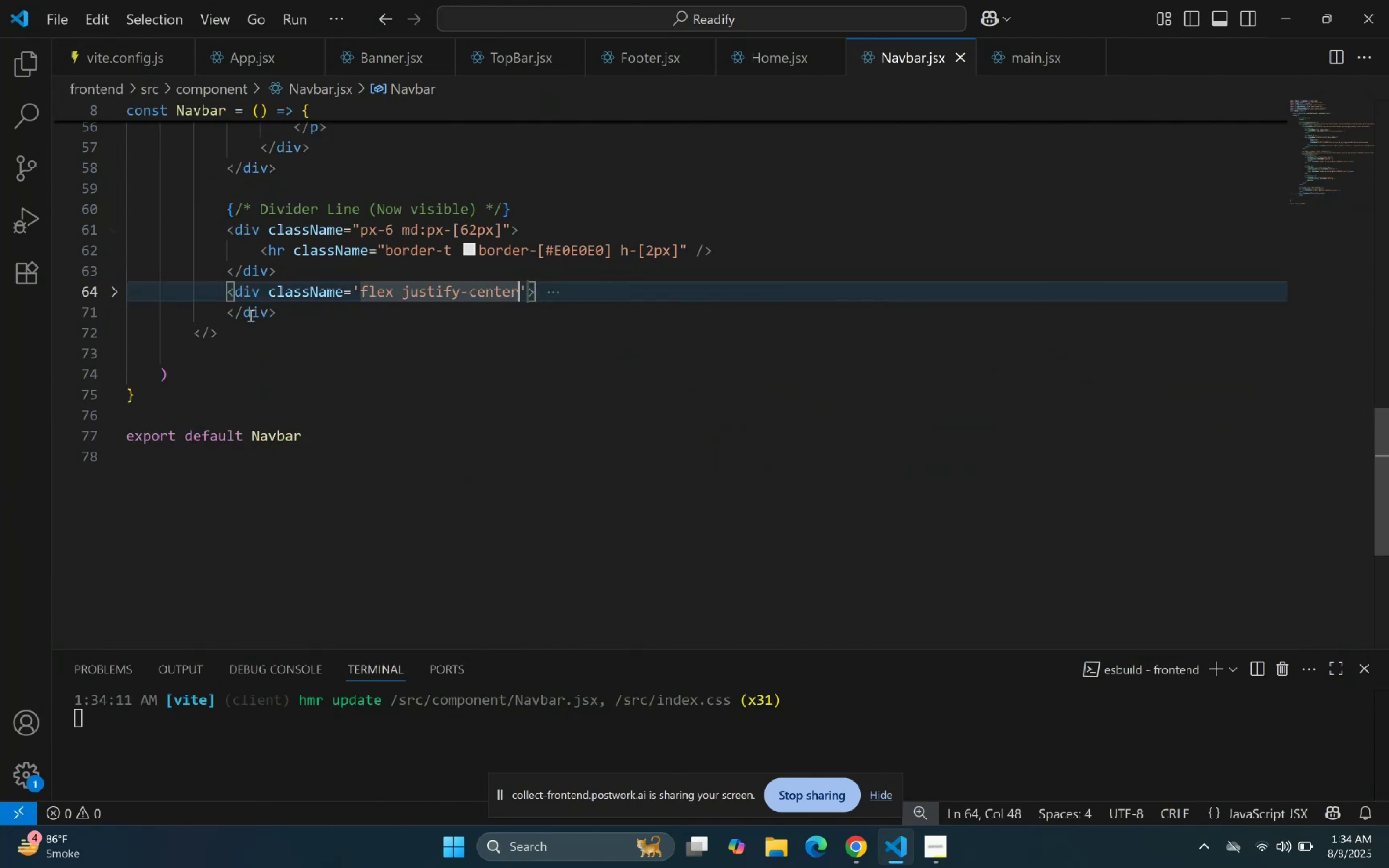 
left_click_drag(start_coordinate=[284, 319], to_coordinate=[225, 298])
 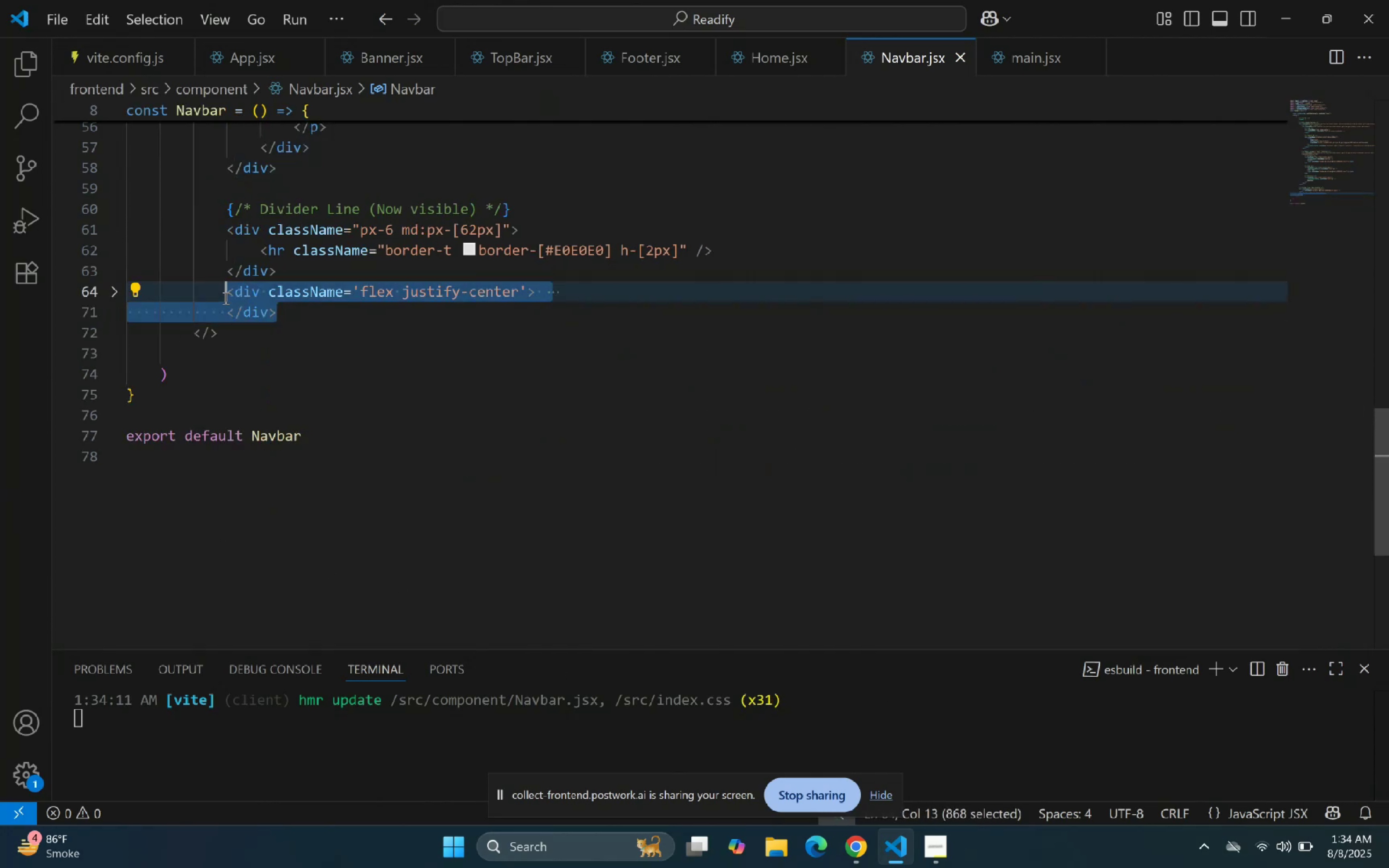 
key(Control+C)
 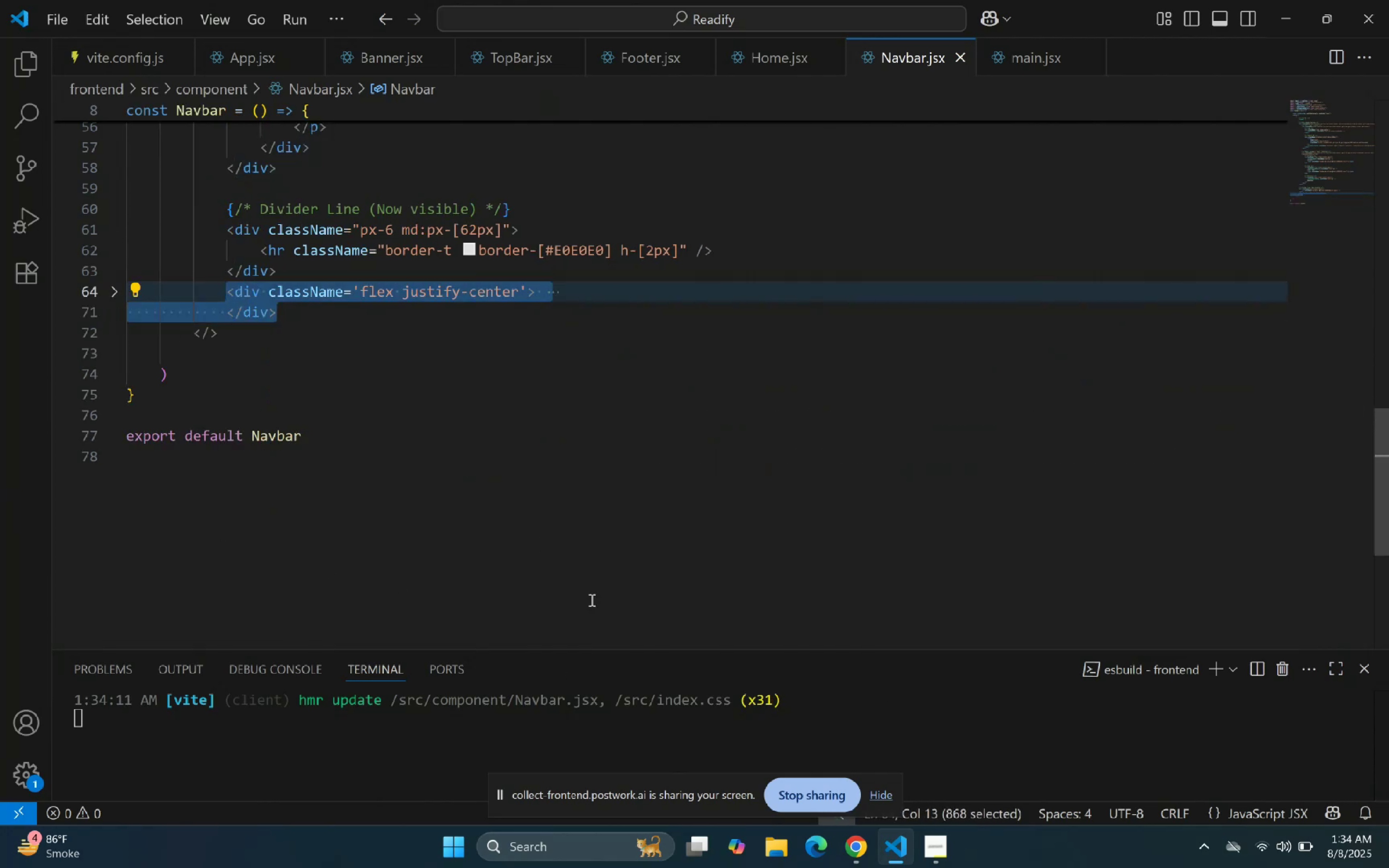 
key(Control+C)
 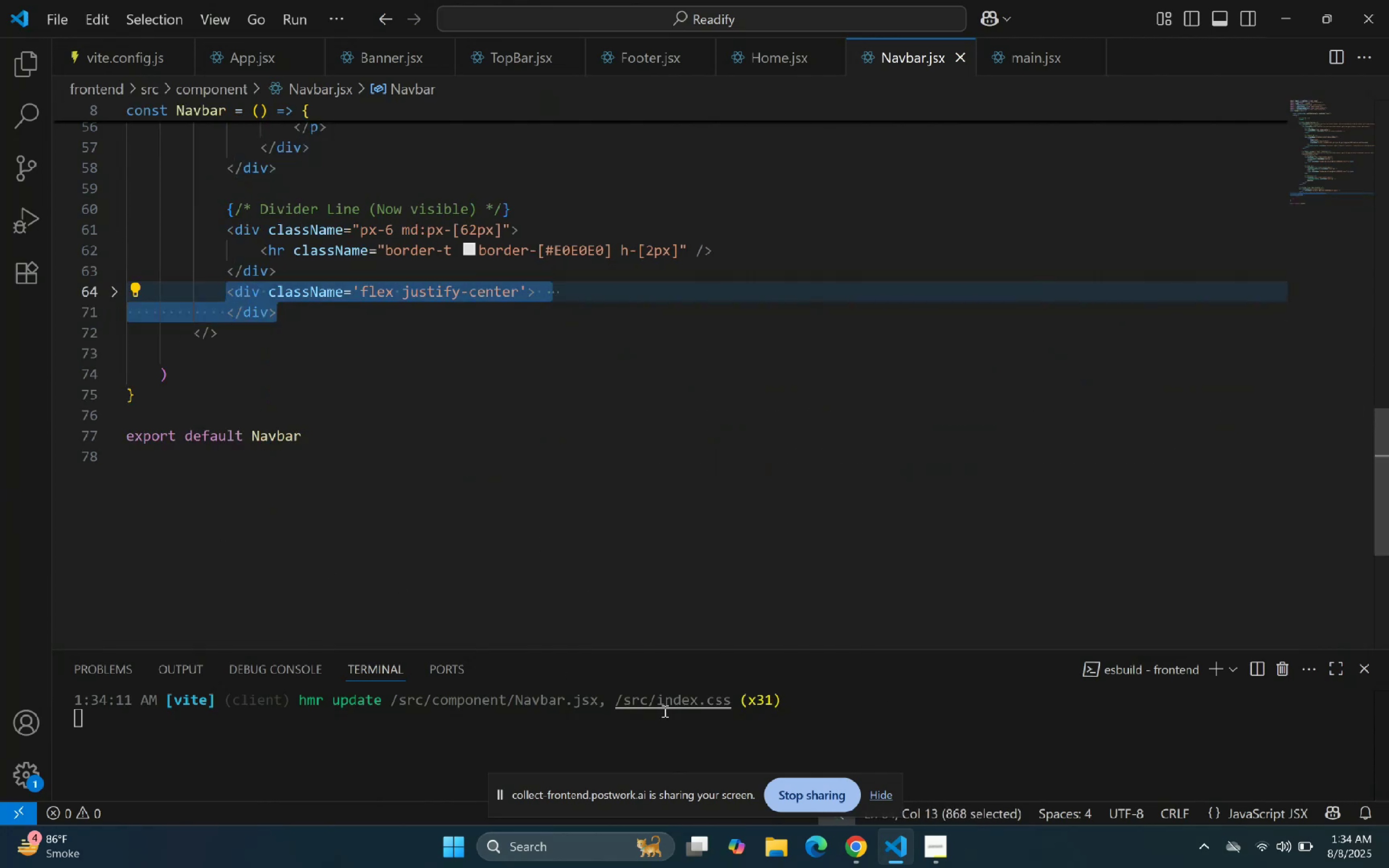 
key(Control+C)
 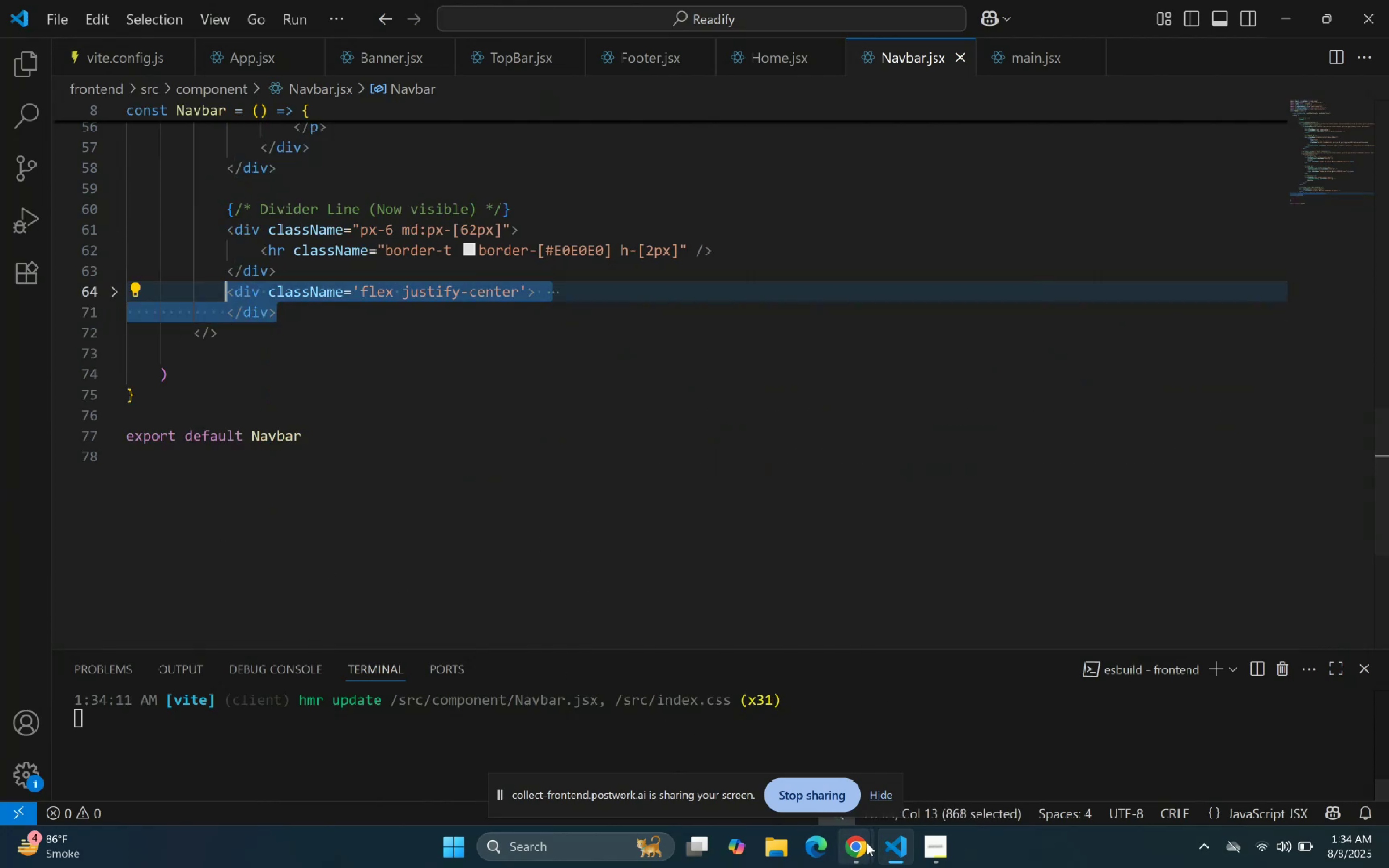 
left_click([888, 844])
 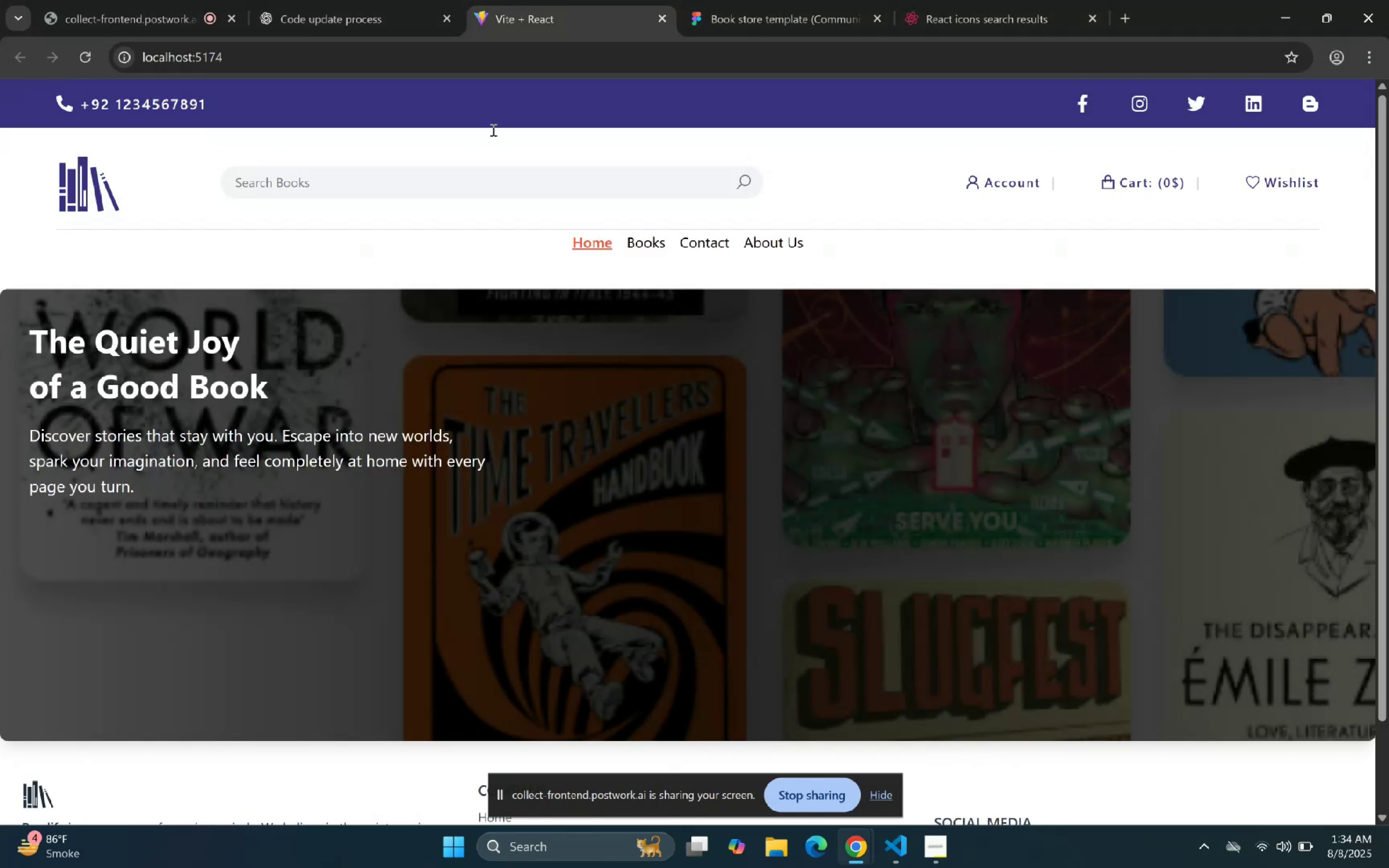 
left_click([360, 0])
 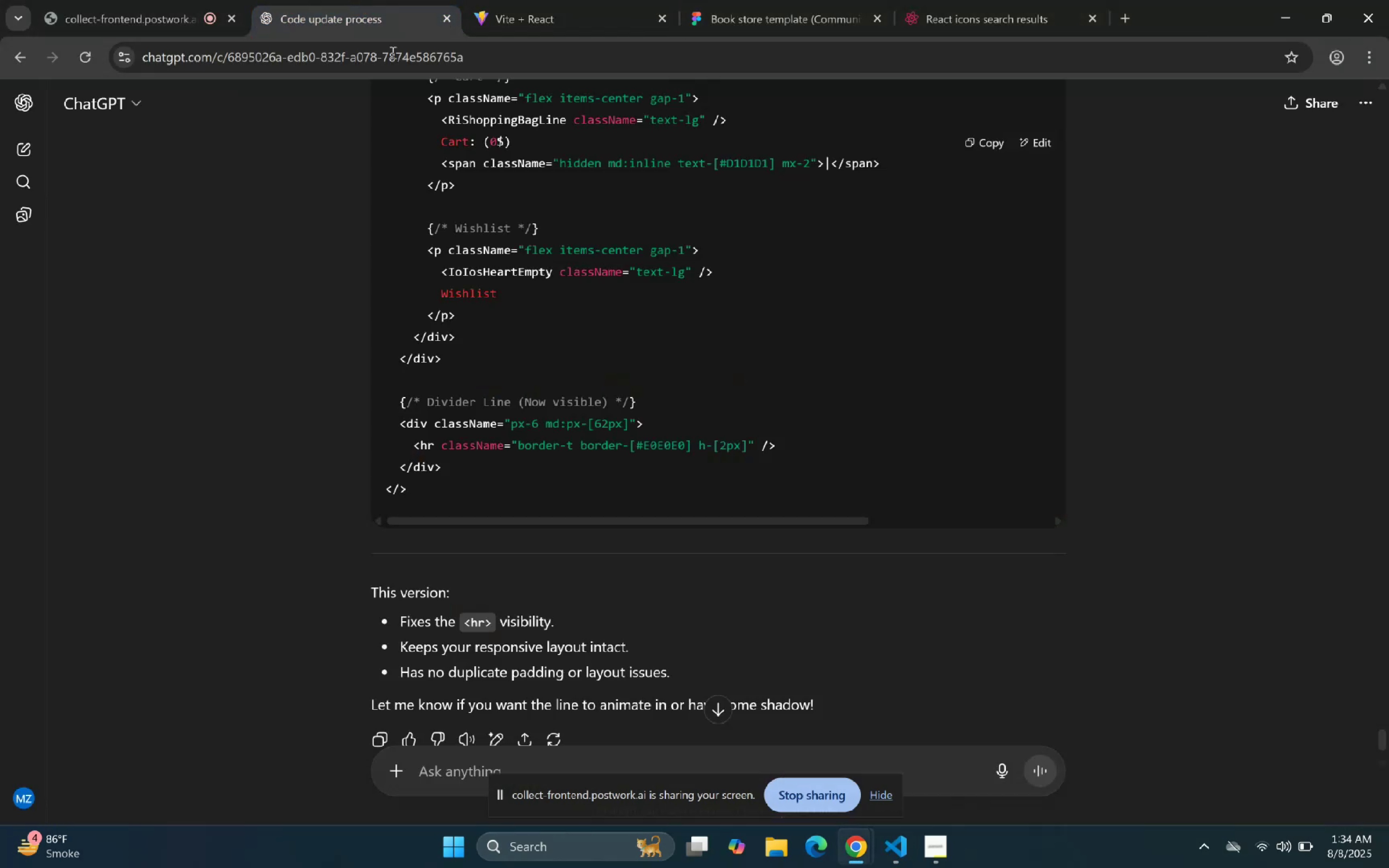 
scroll: coordinate [581, 634], scroll_direction: down, amount: 3.0
 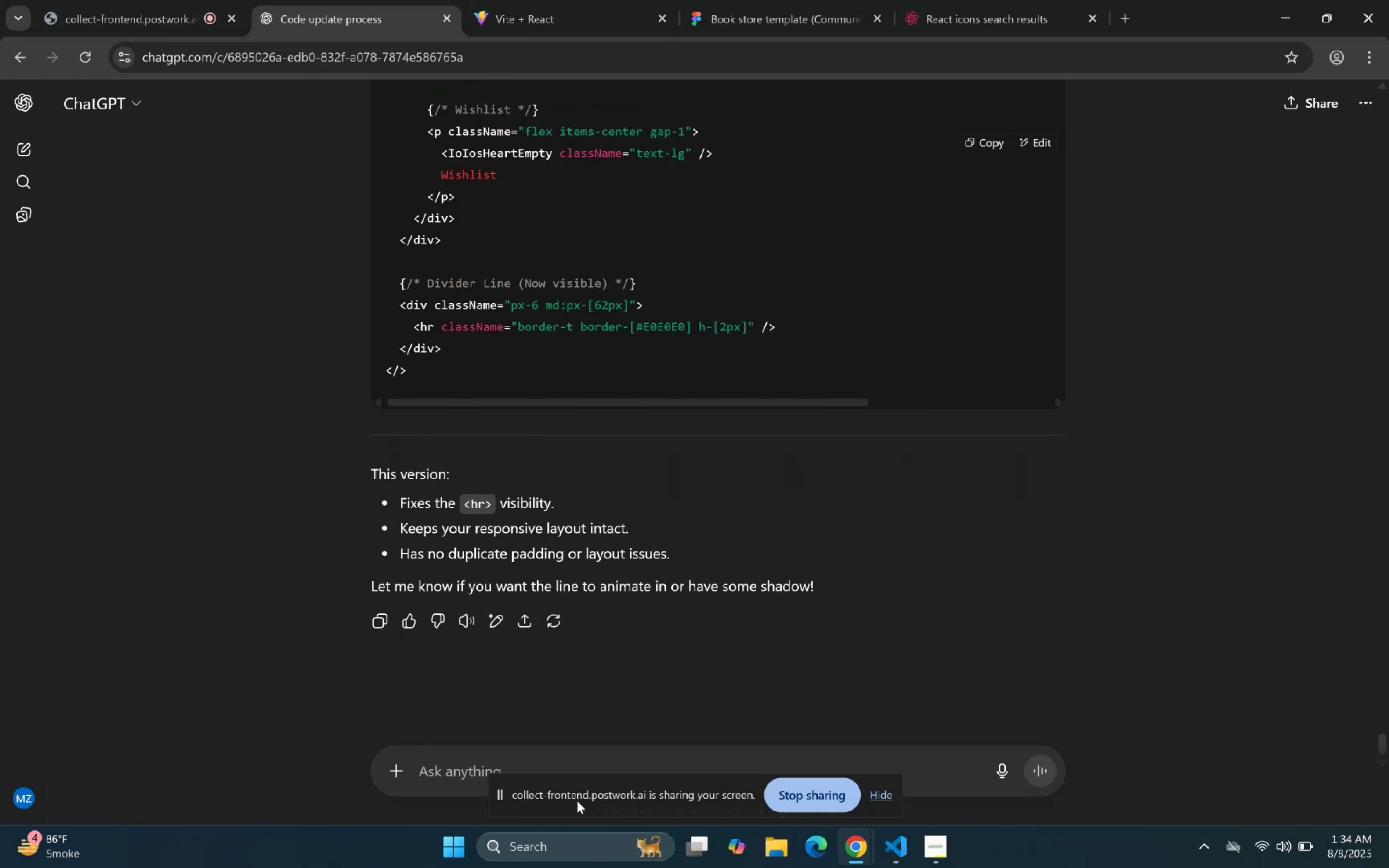 
left_click([592, 767])
 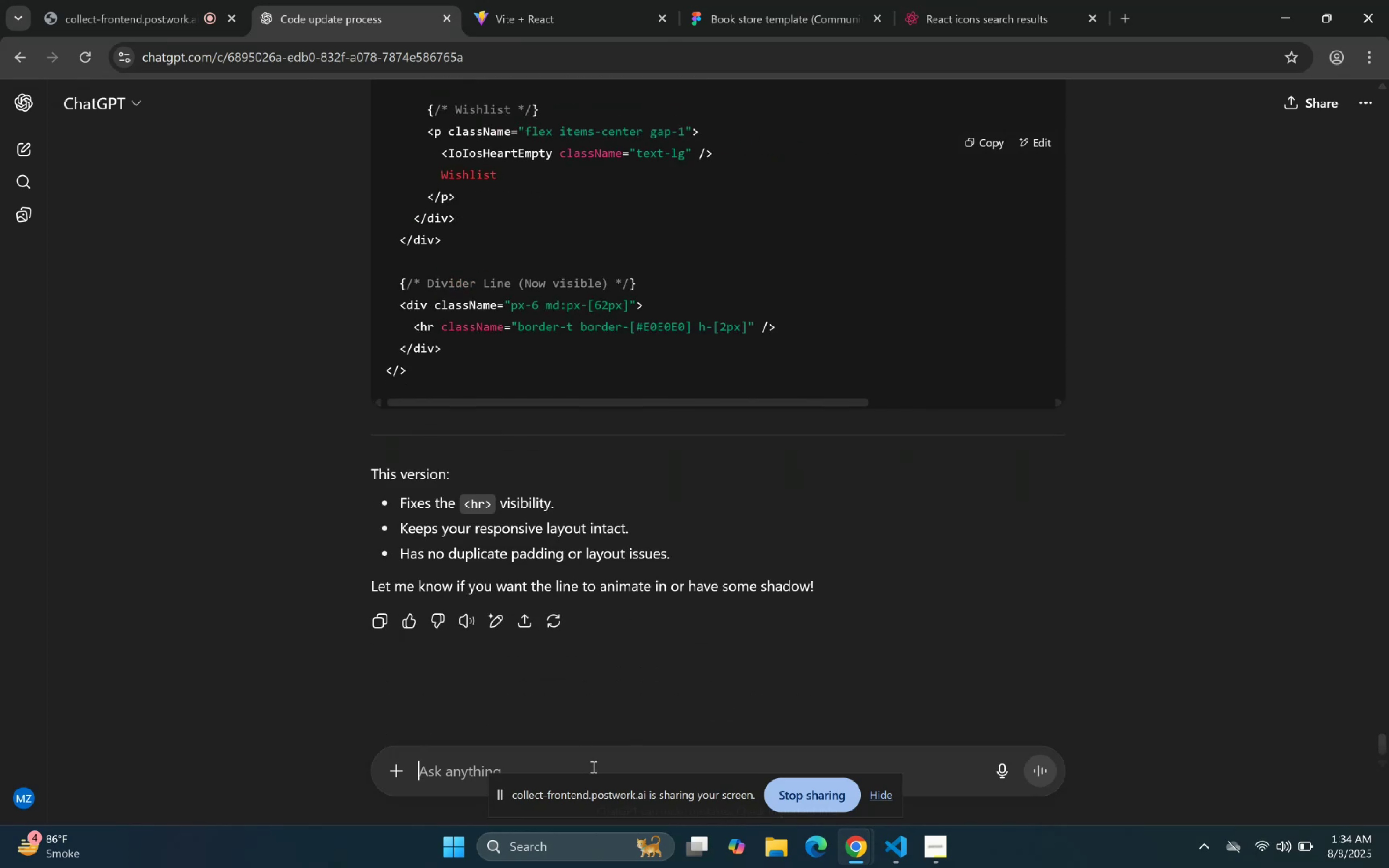 
type(Add | between each :)
 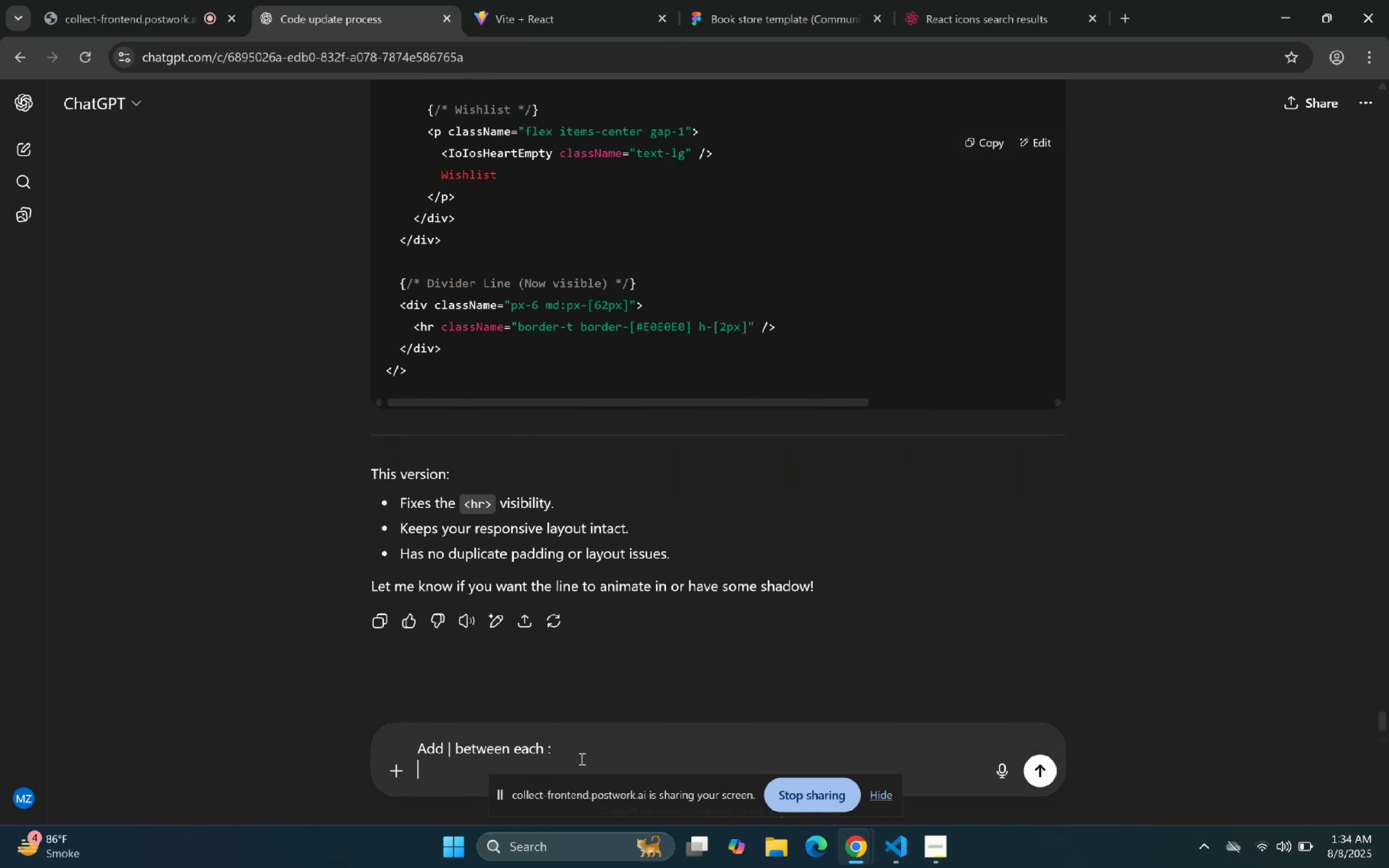 
key(Shift+Enter)
 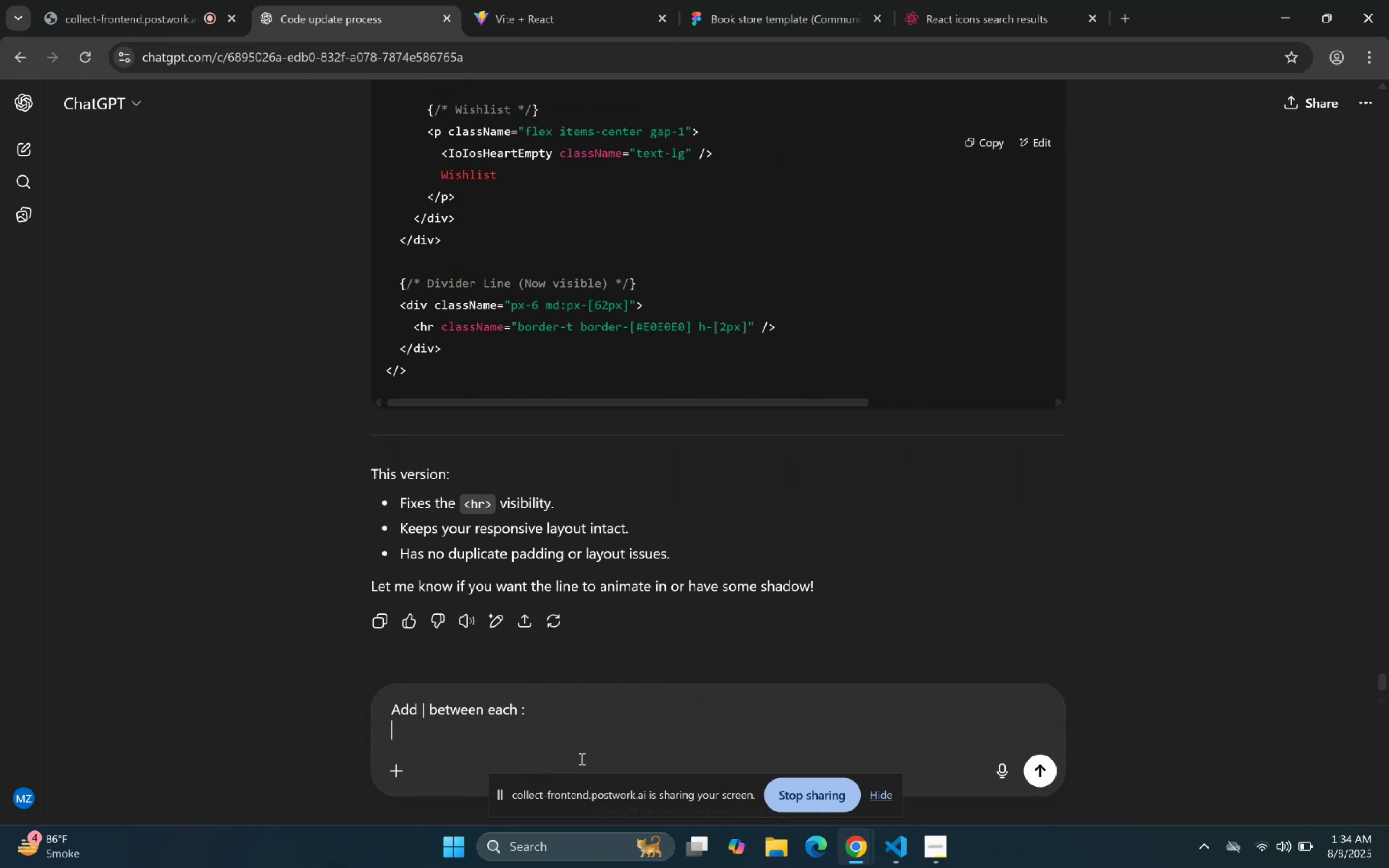 
key(Control+V)
 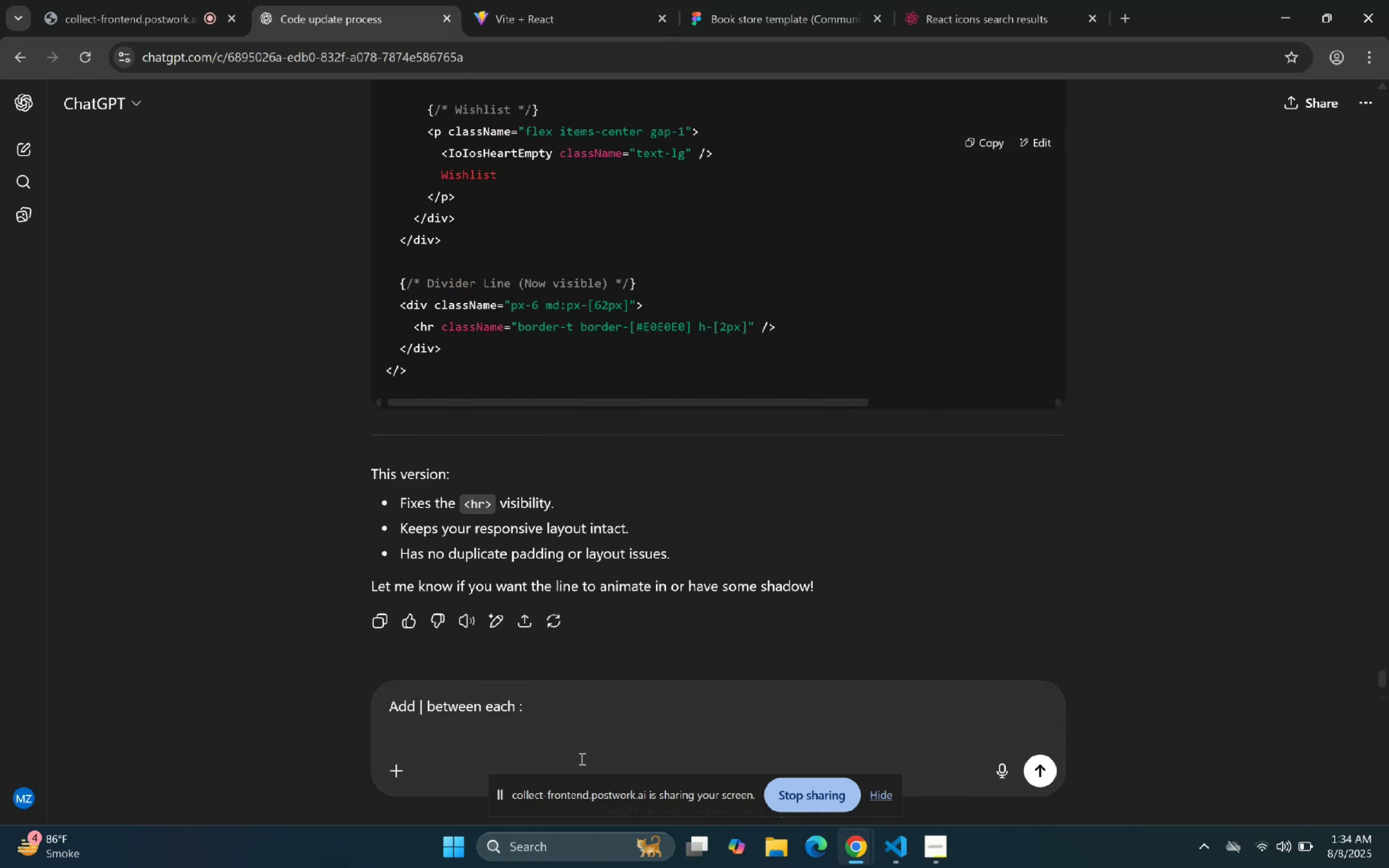 
key(Enter)
 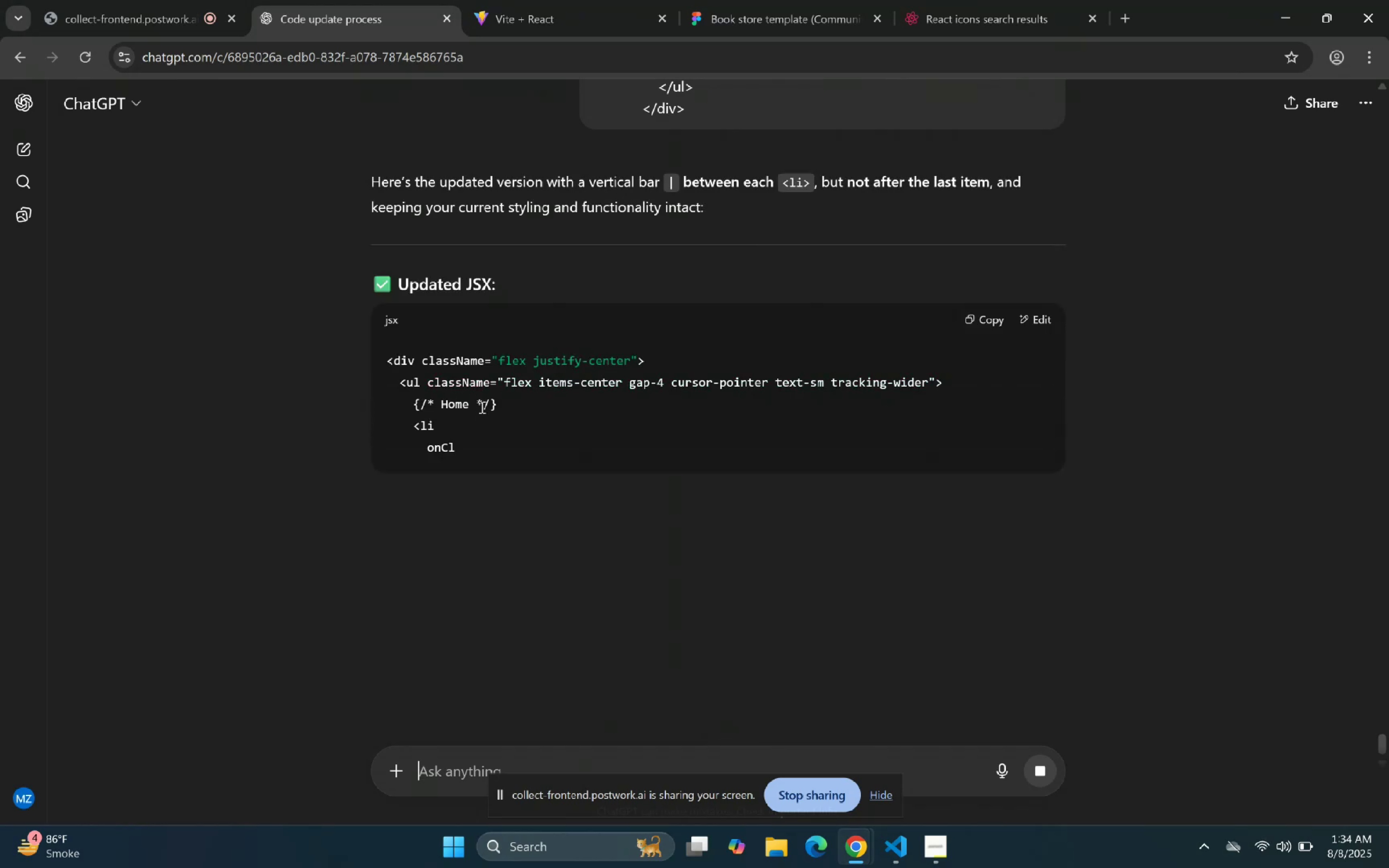 
wait(6.36)
 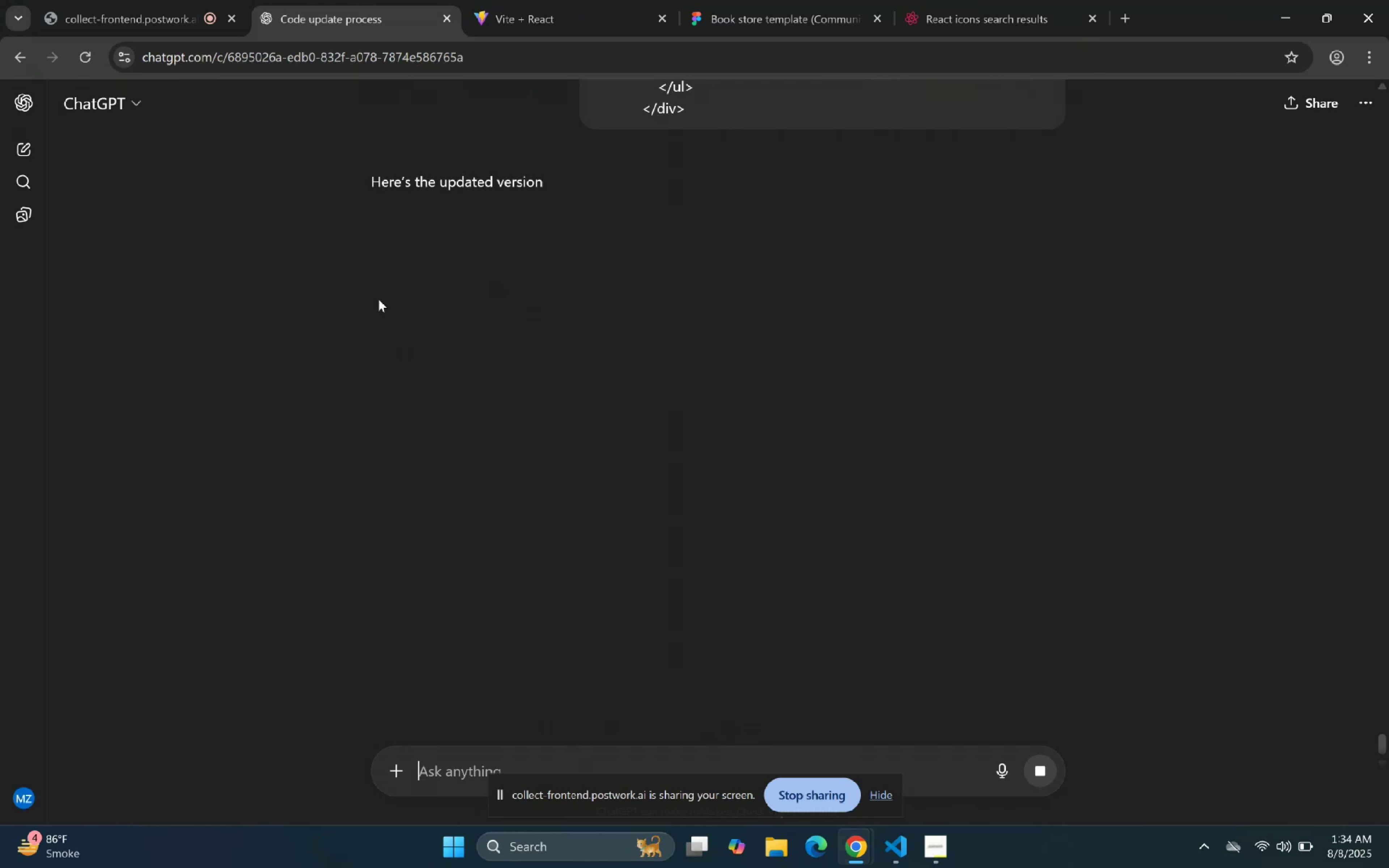 
scroll: coordinate [628, 361], scroll_direction: down, amount: 38.0
 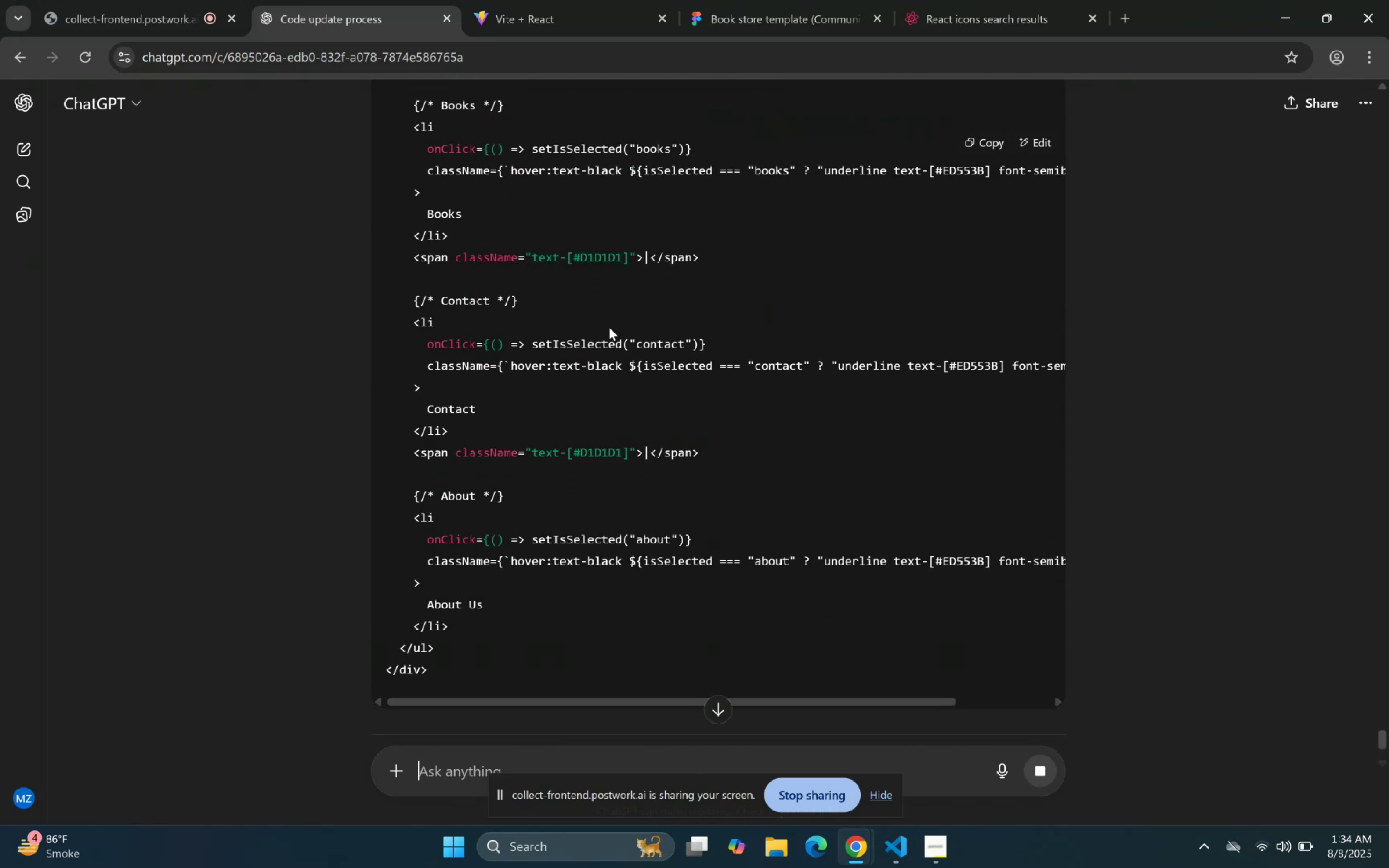 
scroll: coordinate [609, 327], scroll_direction: up, amount: 2.0
 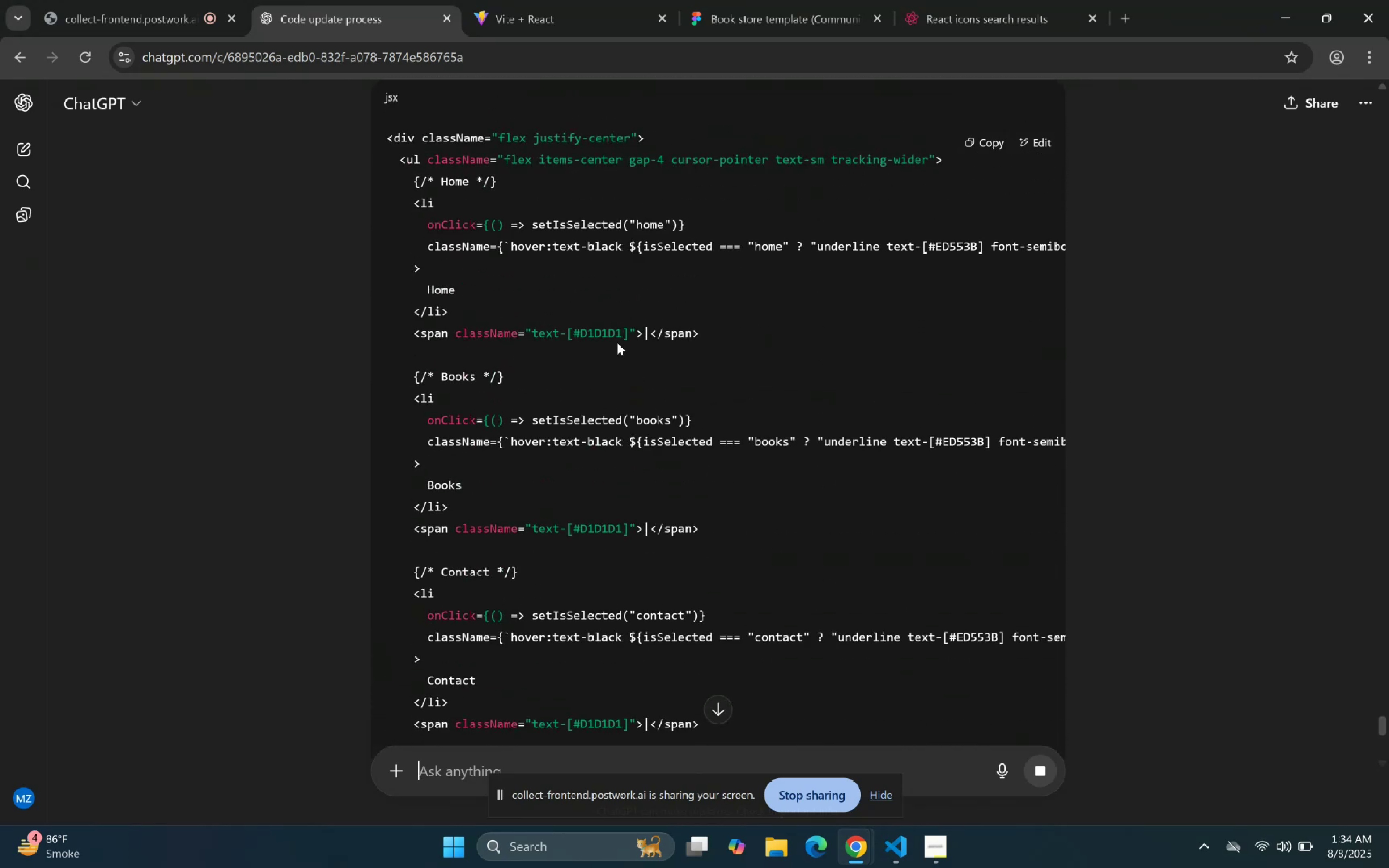 
scroll: coordinate [598, 330], scroll_direction: down, amount: 4.0
 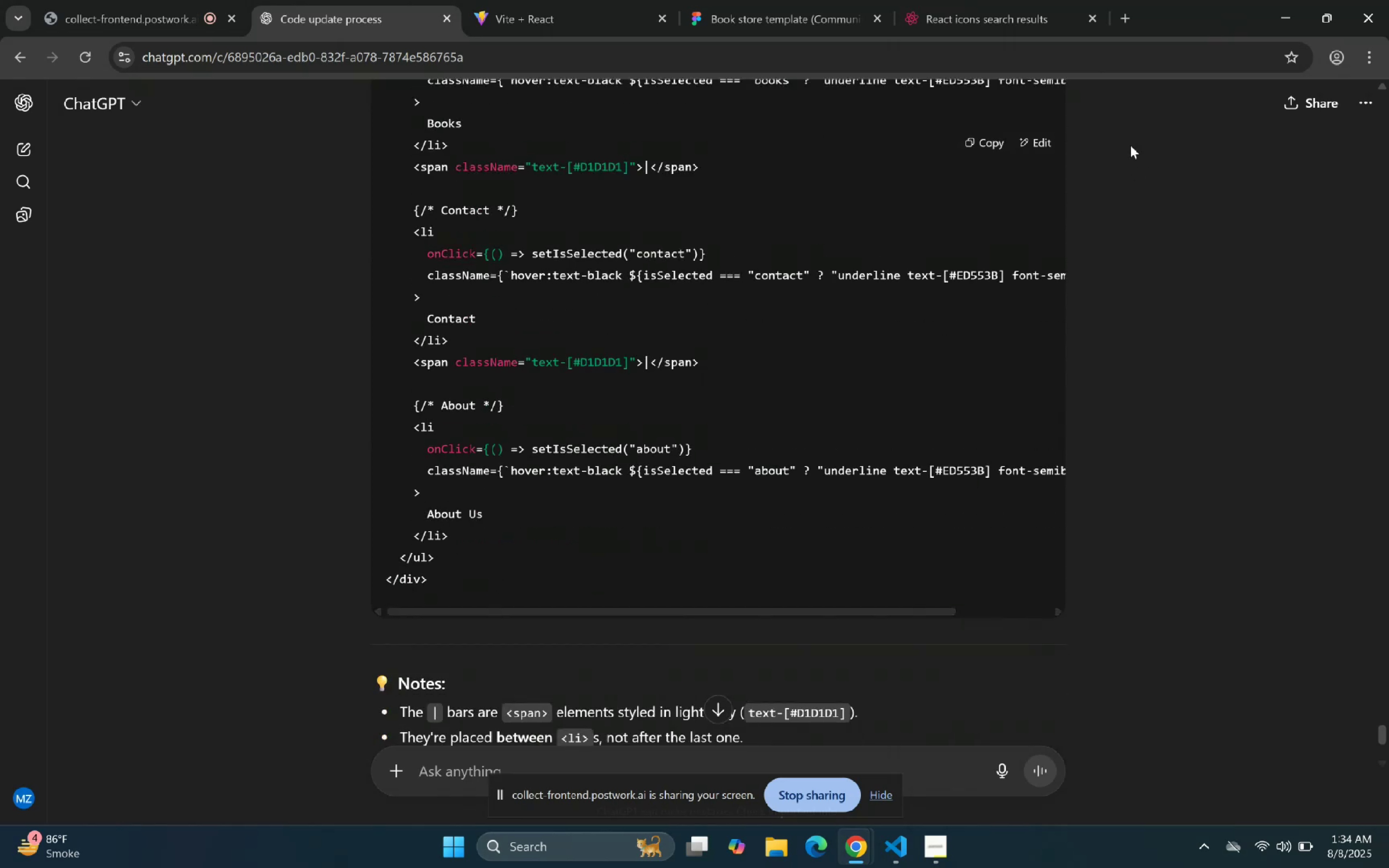 
left_click([977, 139])
 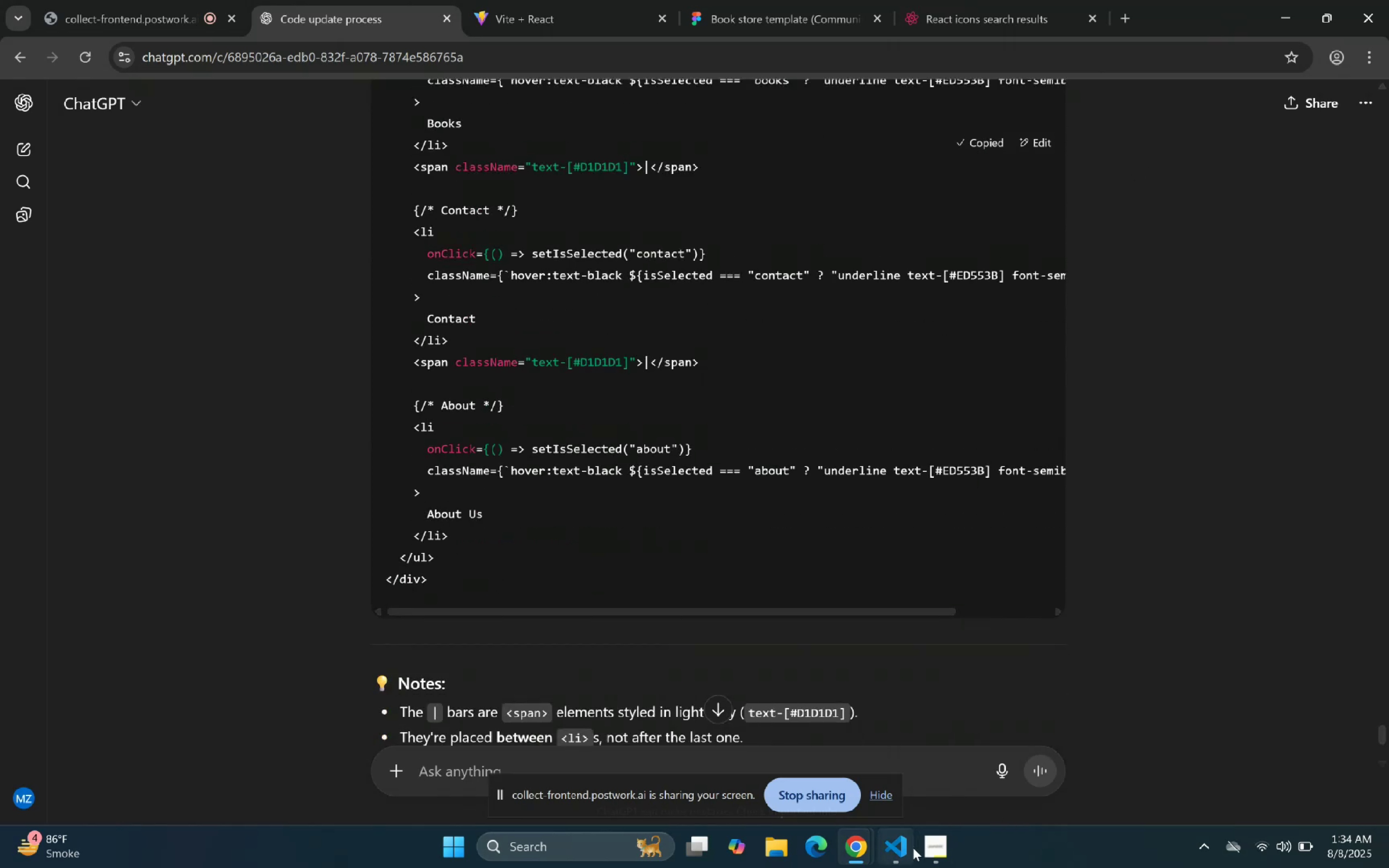 
left_click([897, 842])
 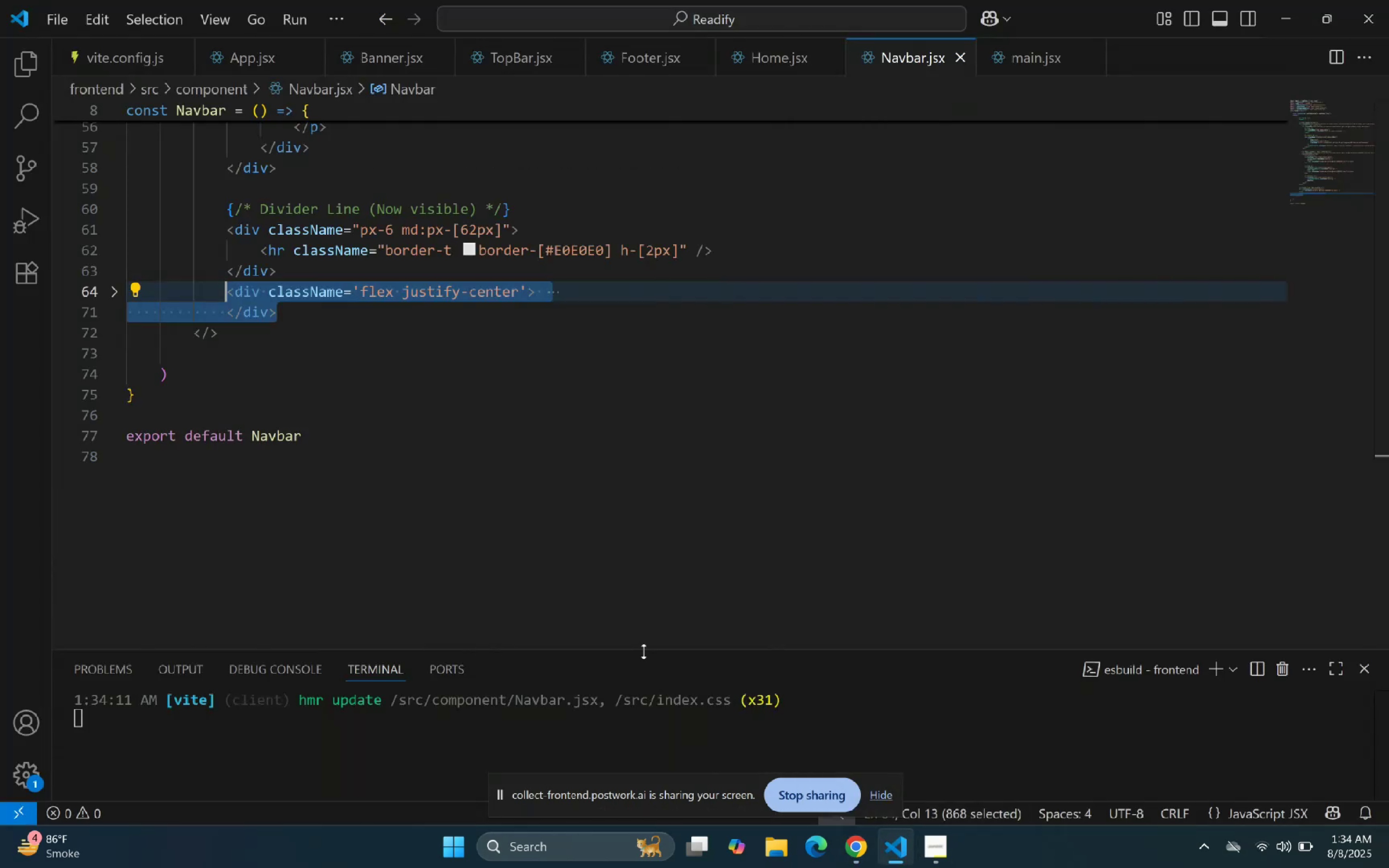 
key(Control+V)
 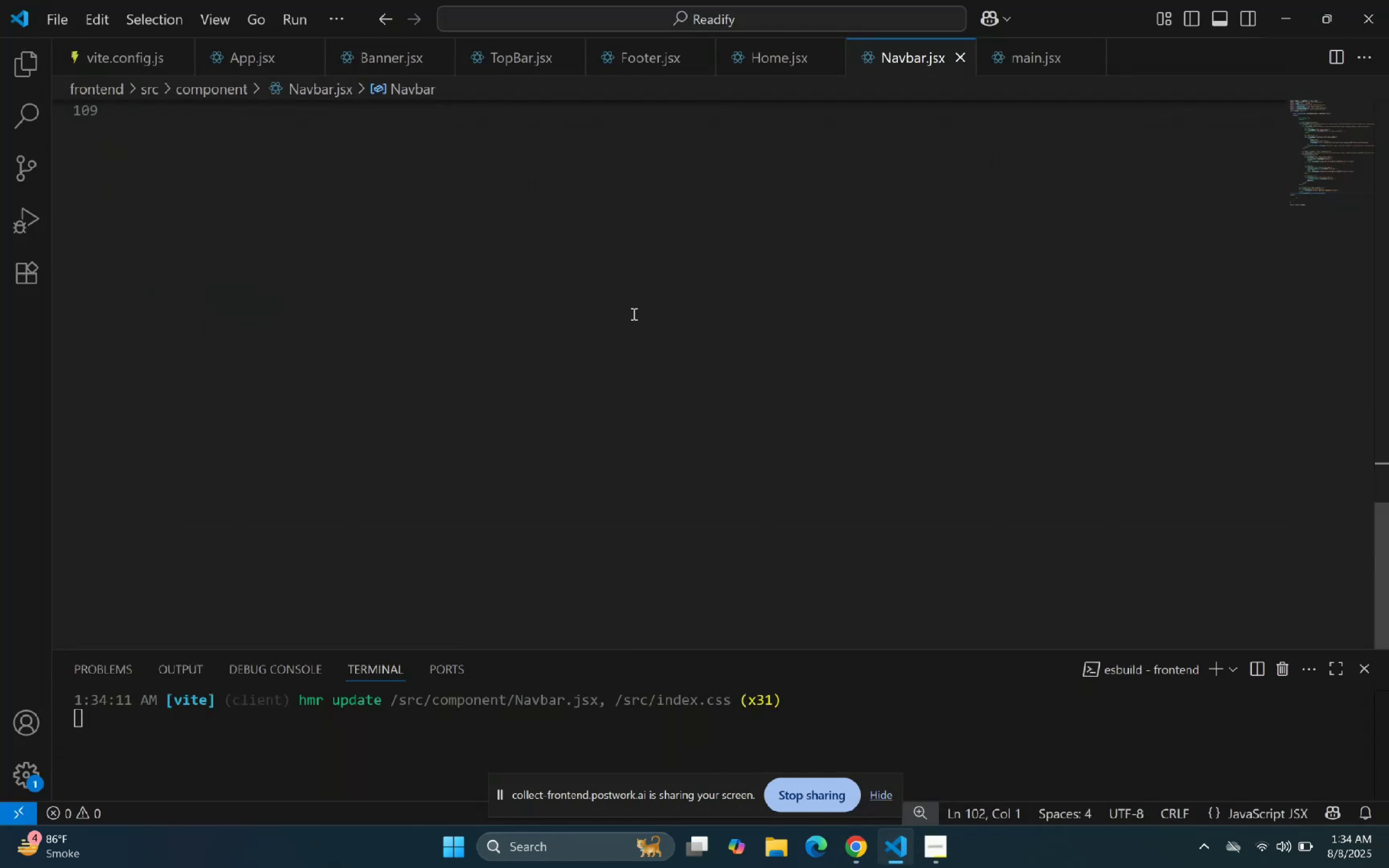 
scroll: coordinate [507, 296], scroll_direction: up, amount: 9.0
 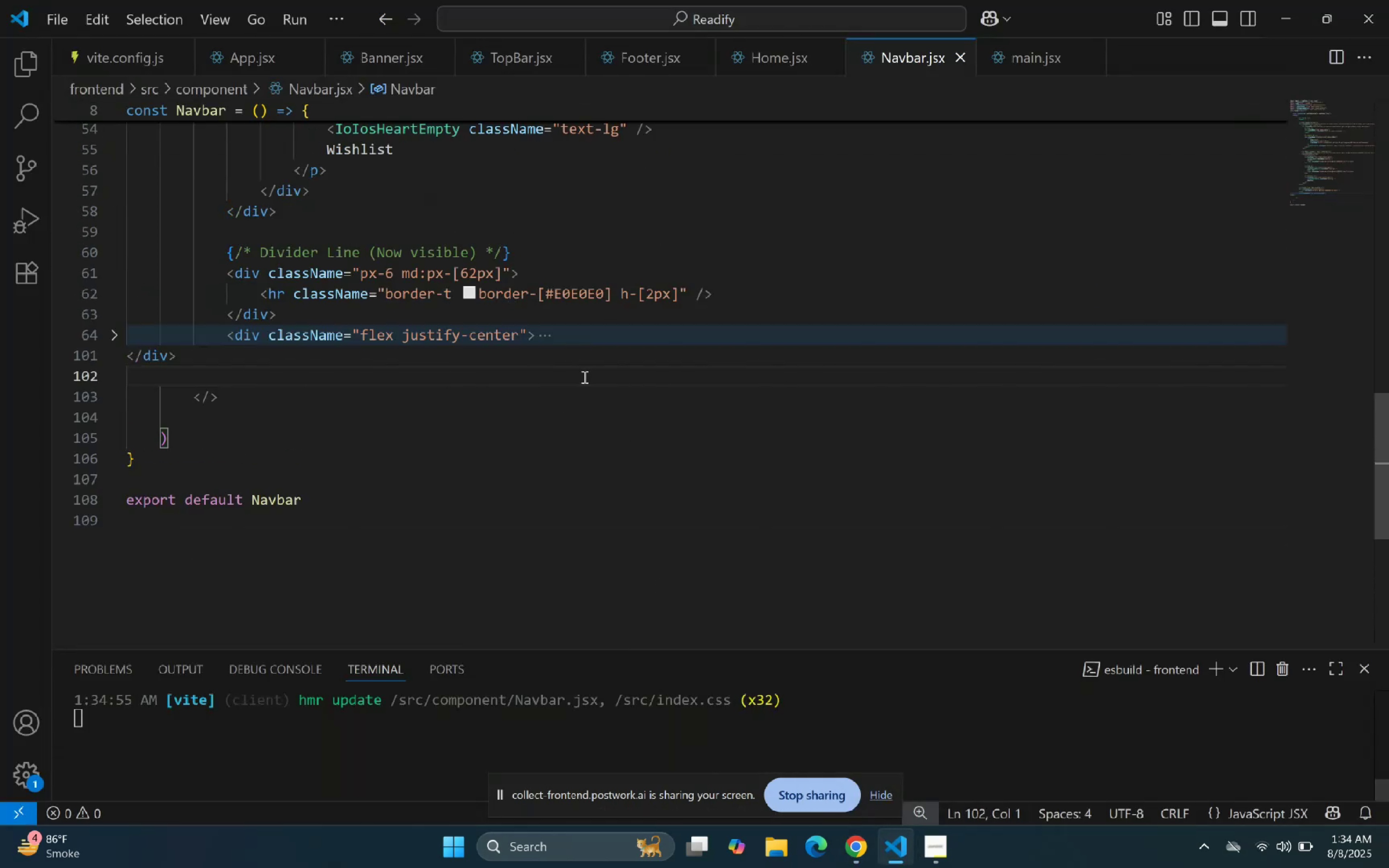 
right_click([600, 375])
 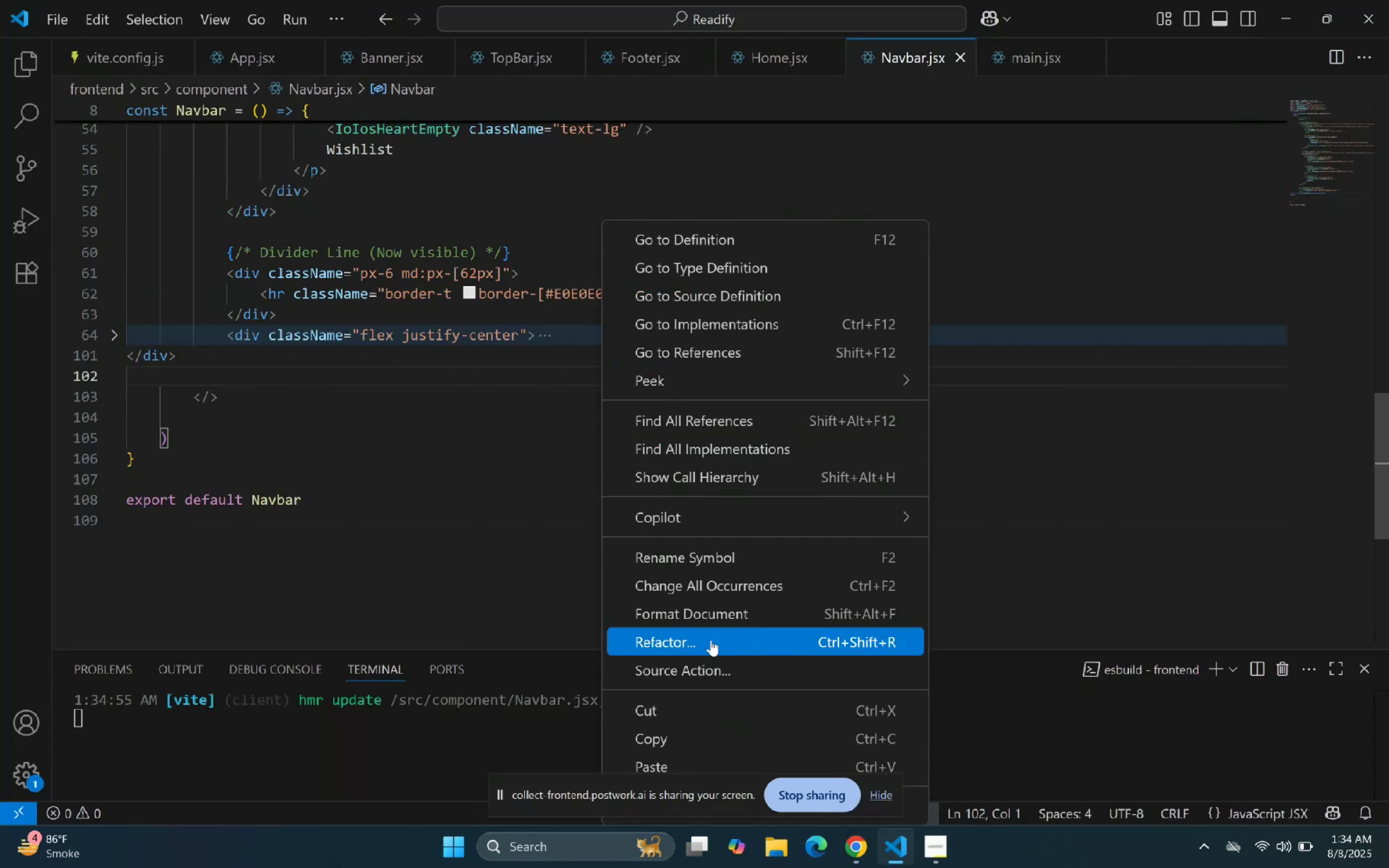 
left_click([709, 617])
 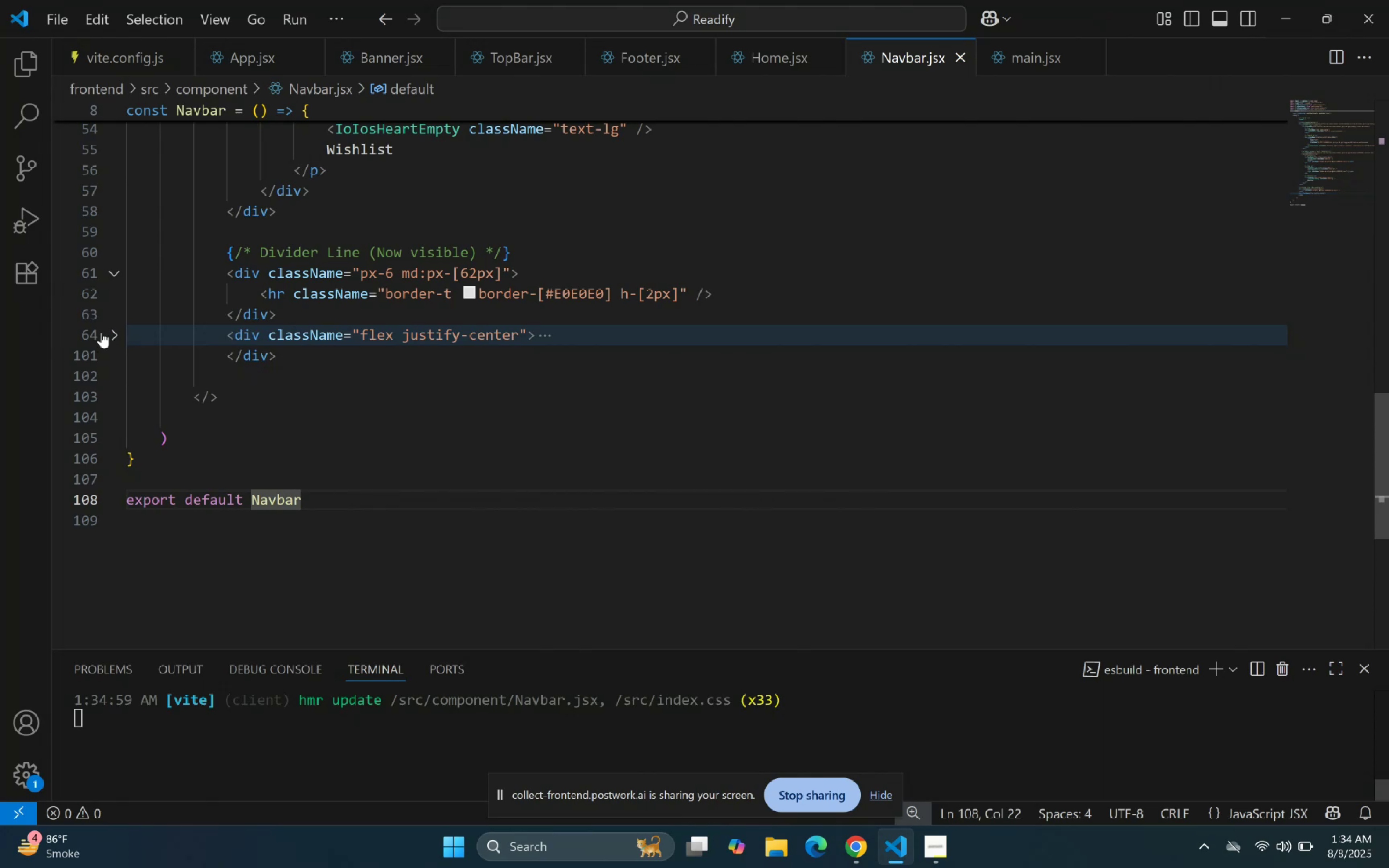 
left_click([113, 335])
 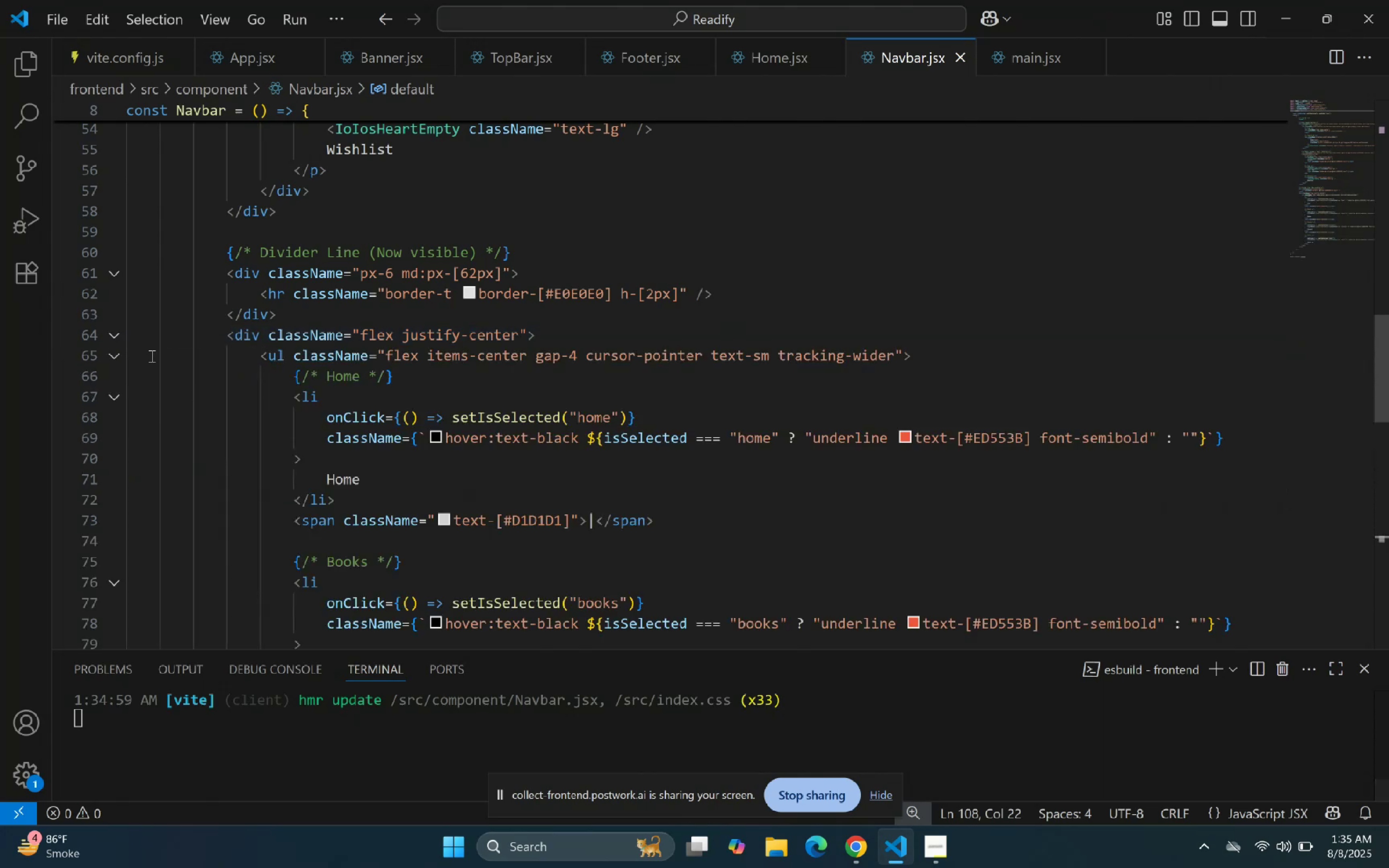 
scroll: coordinate [585, 369], scroll_direction: down, amount: 14.0
 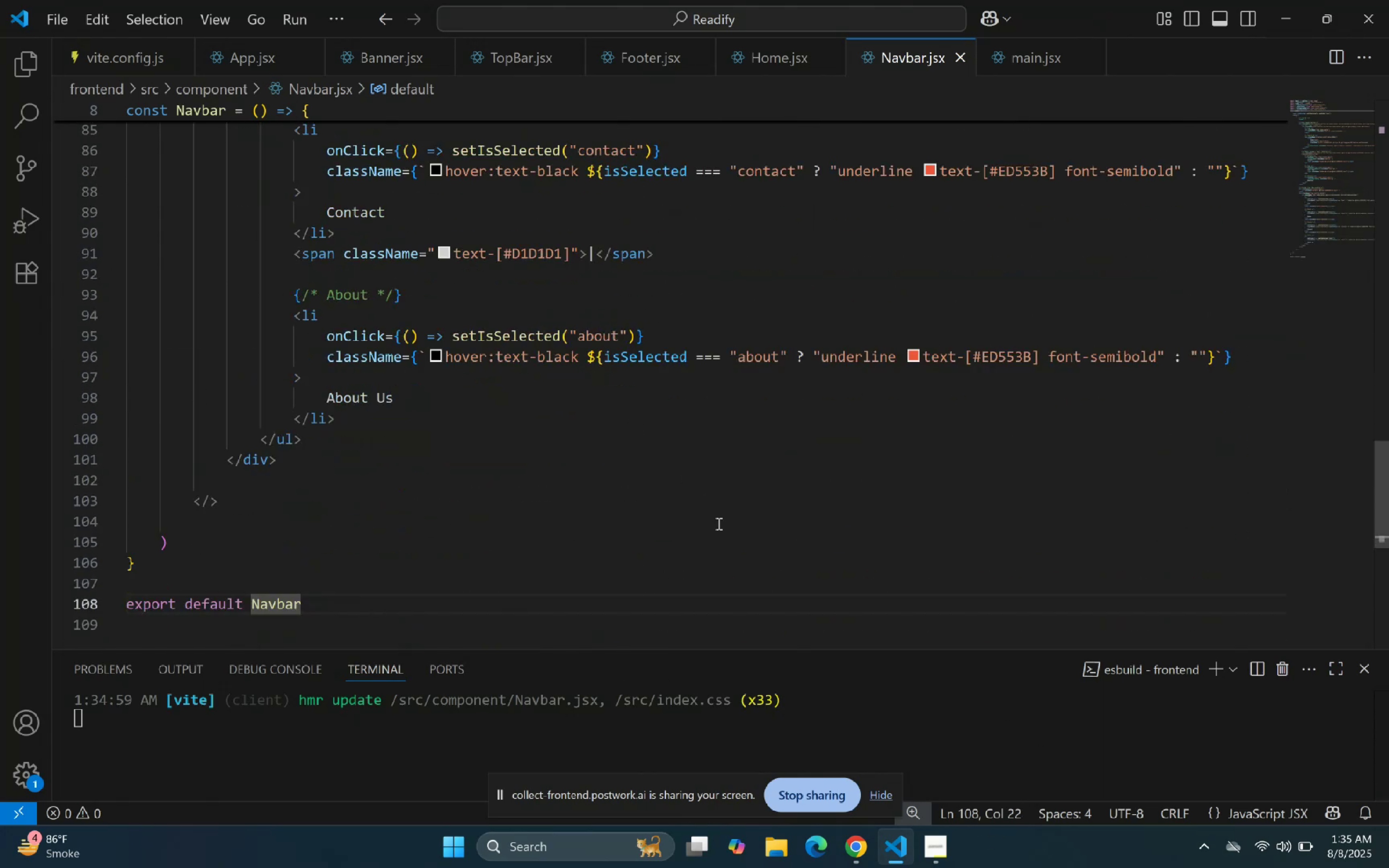 
scroll: coordinate [646, 372], scroll_direction: up, amount: 11.0
 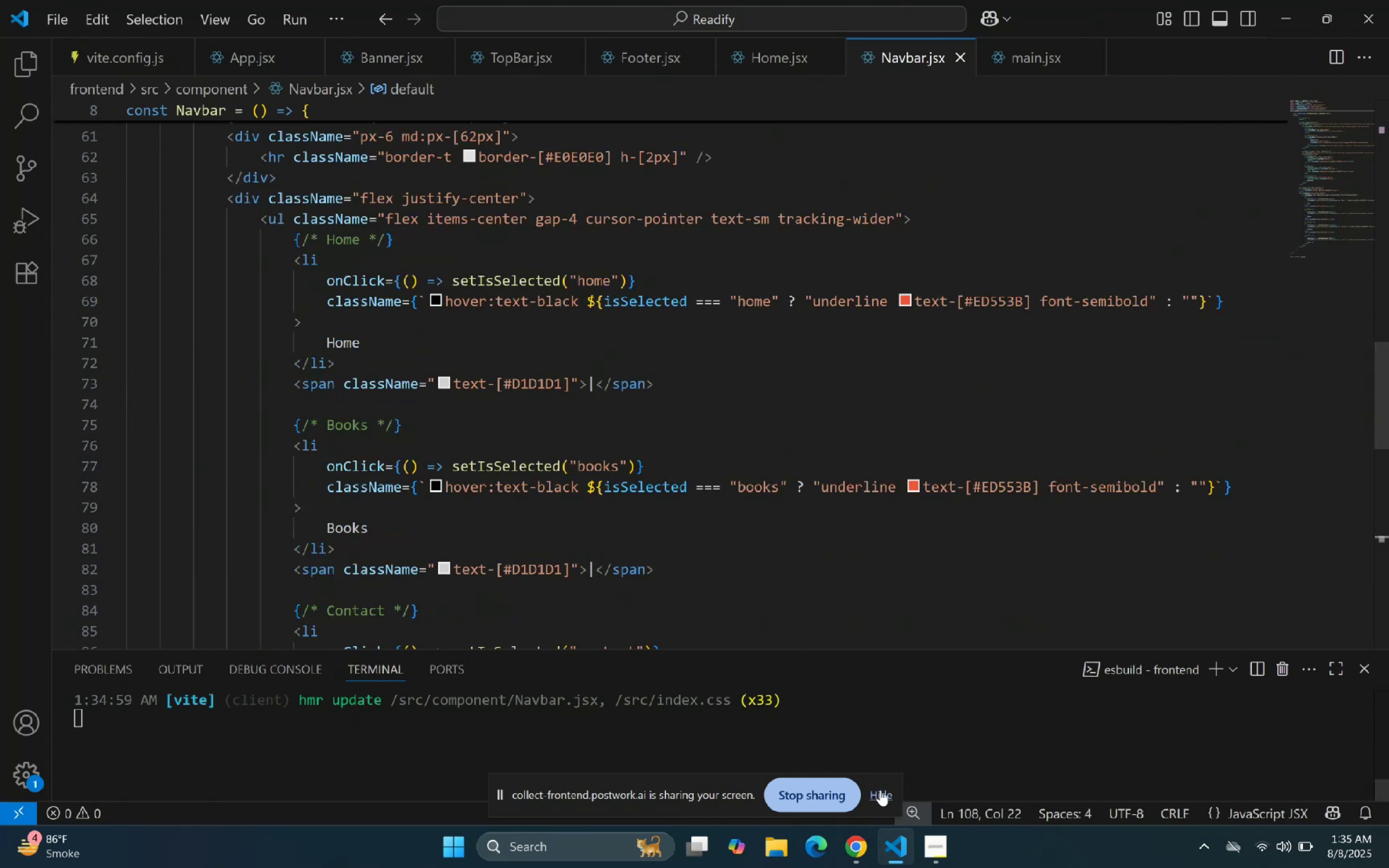 
left_click([892, 845])
 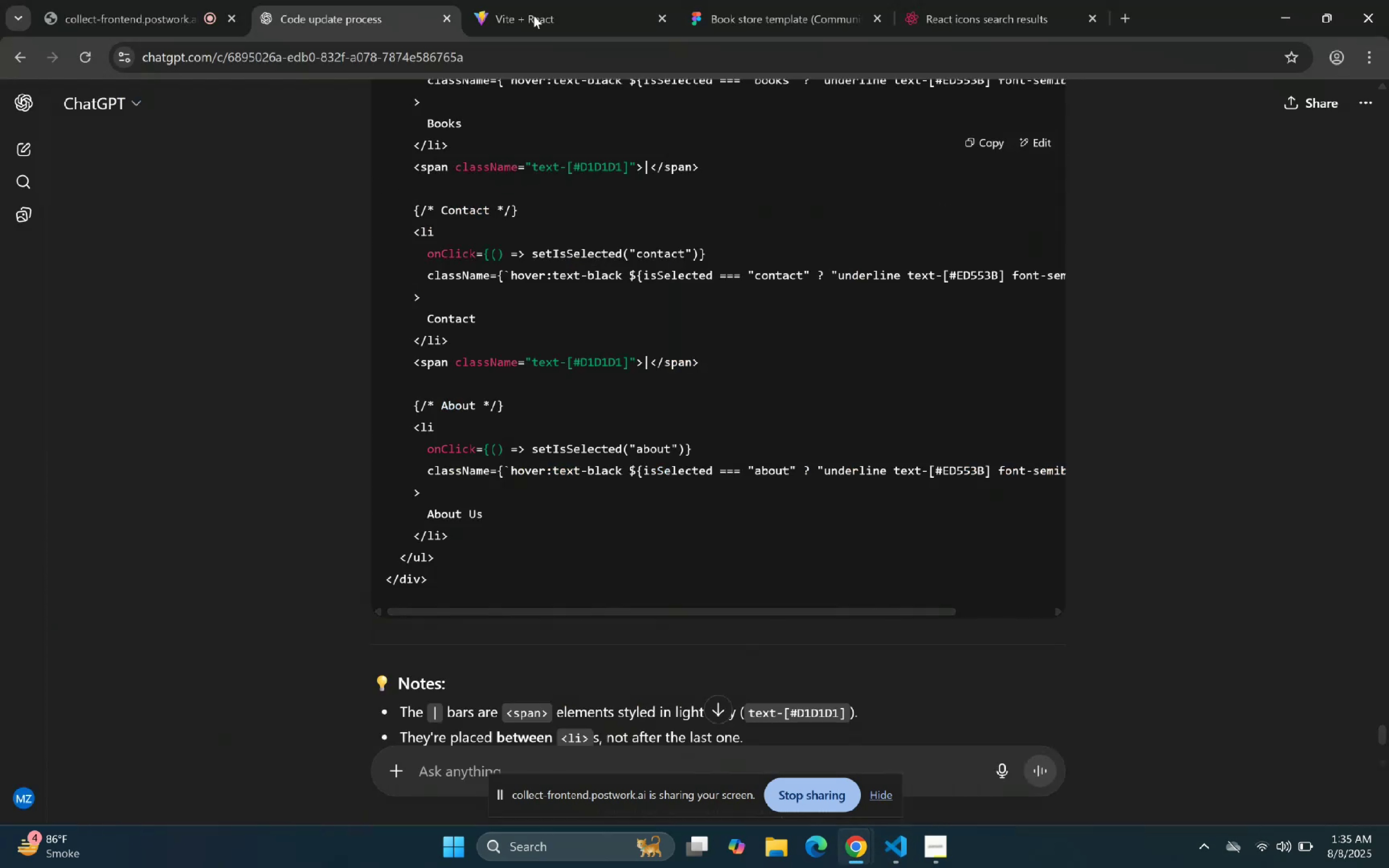 
left_click([744, 0])
 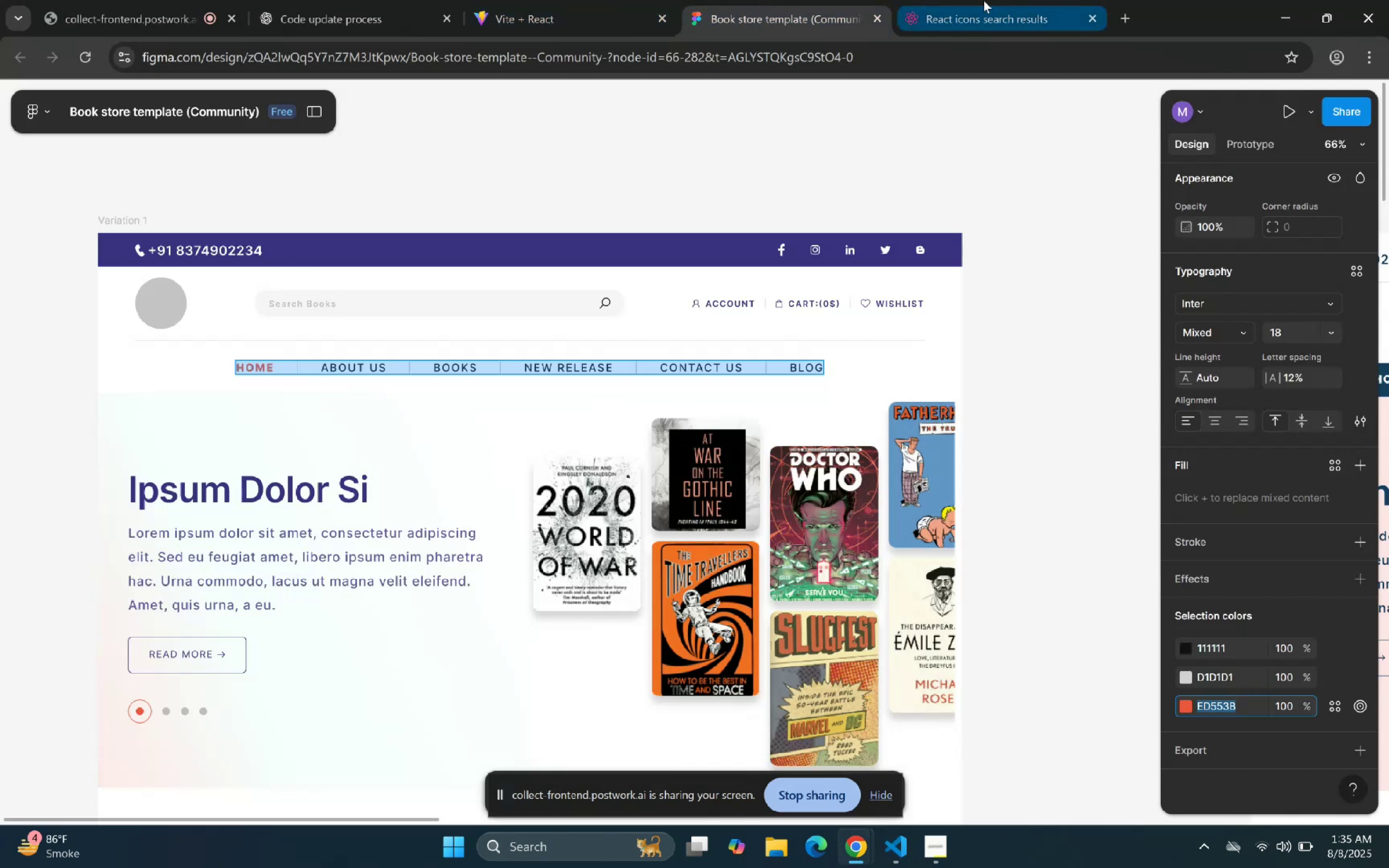 
left_click([620, 0])
 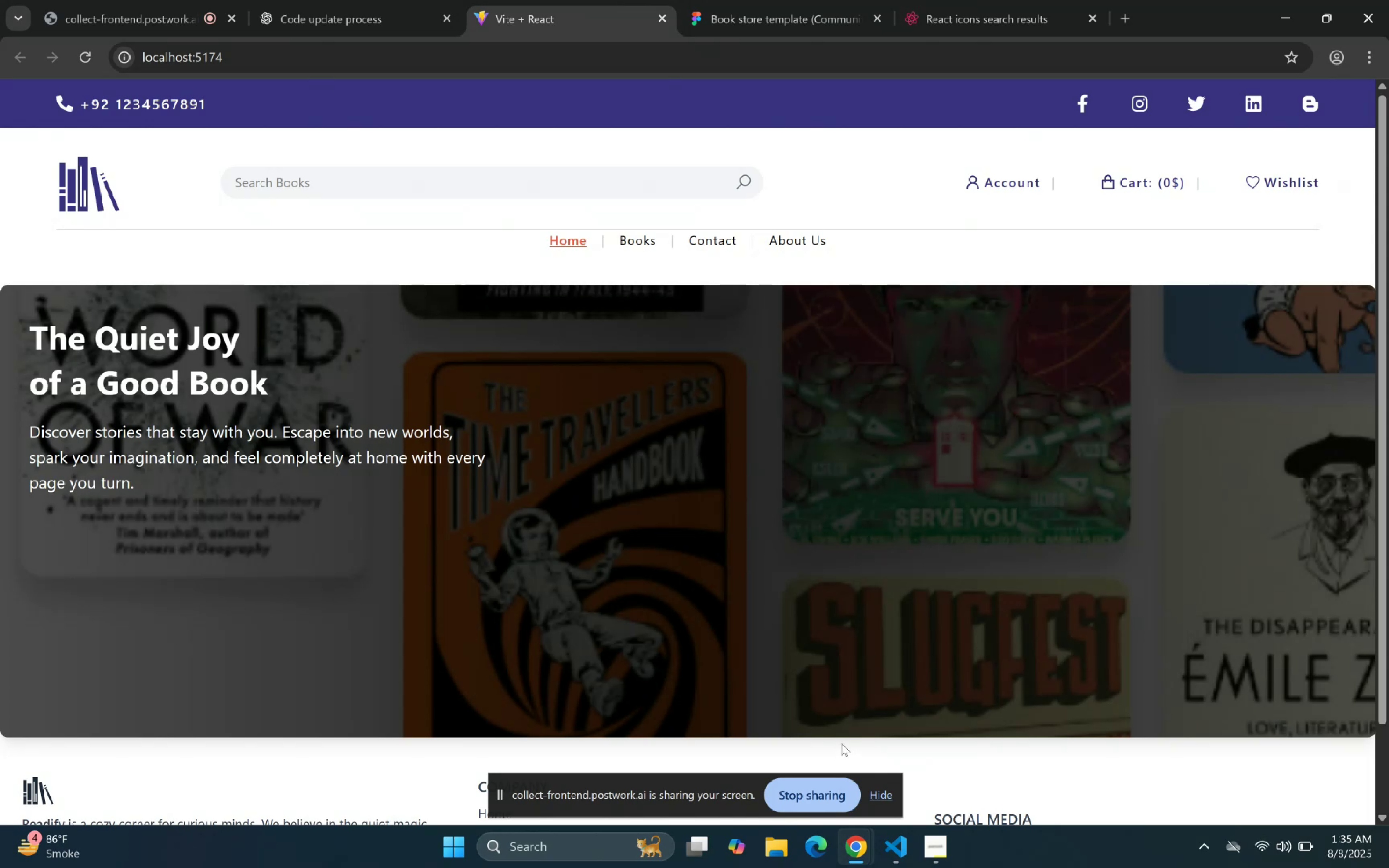 
left_click_drag(start_coordinate=[901, 859], to_coordinate=[899, 859])
 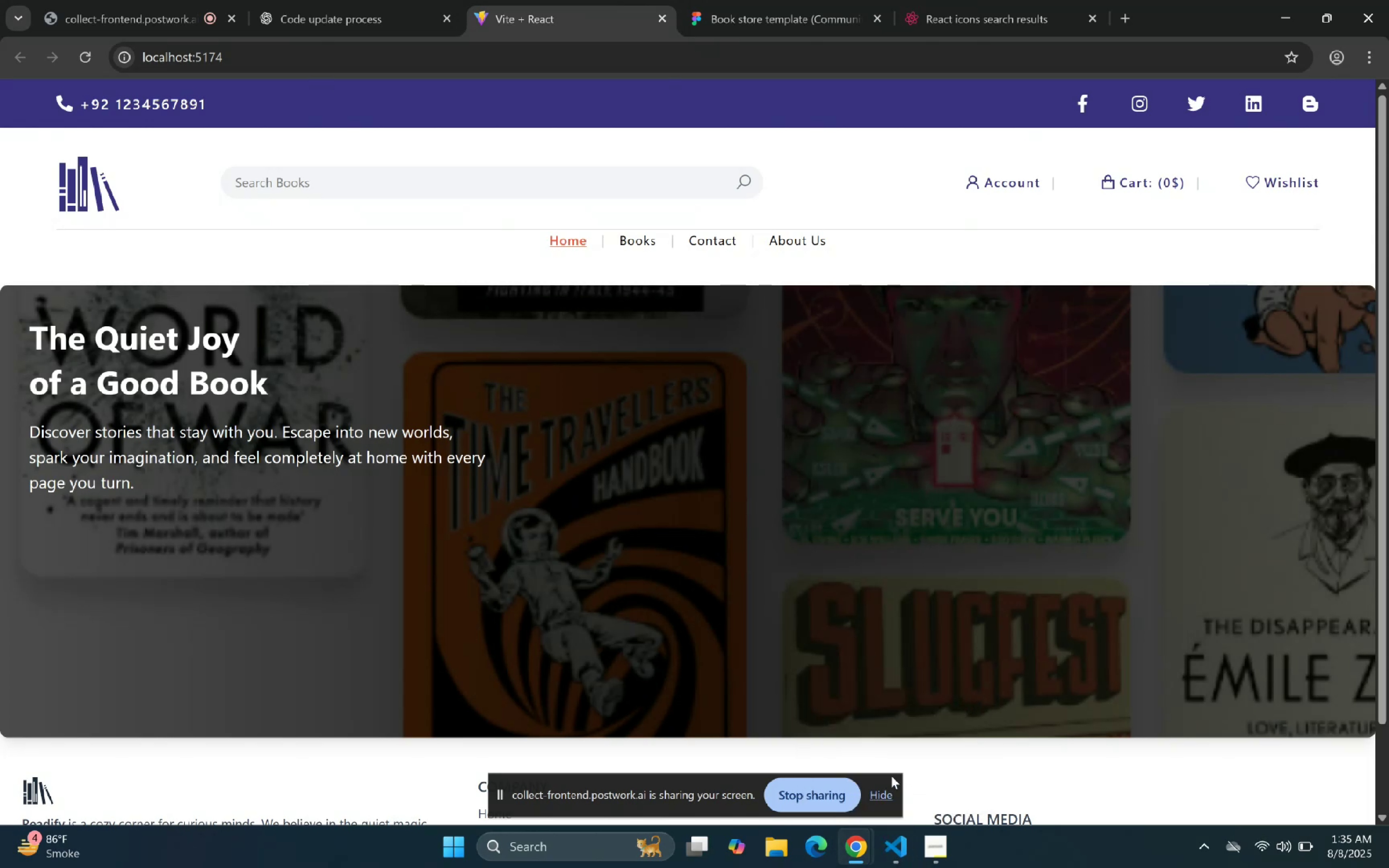 
left_click([905, 848])
 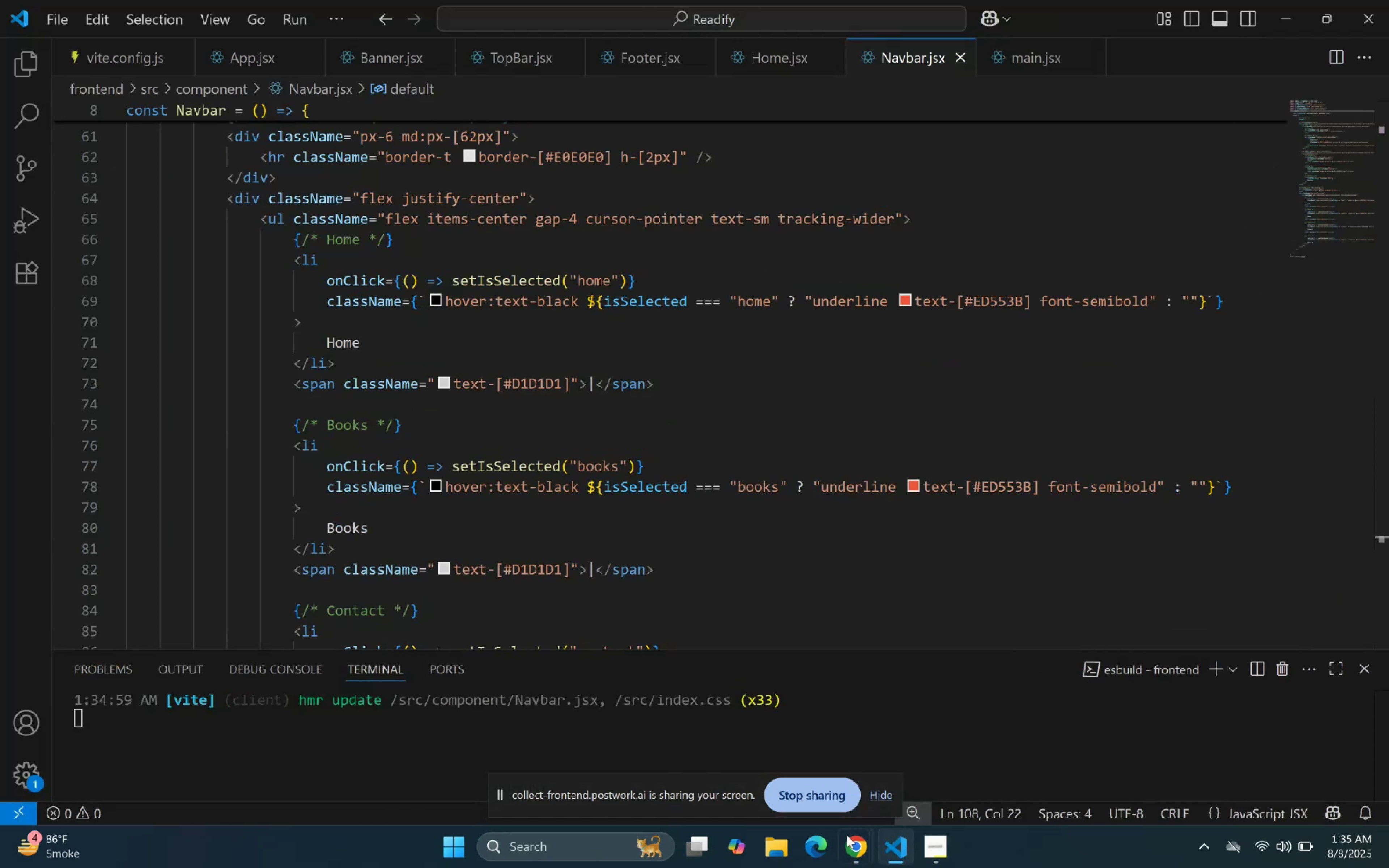 
scroll: coordinate [652, 518], scroll_direction: down, amount: 8.0
 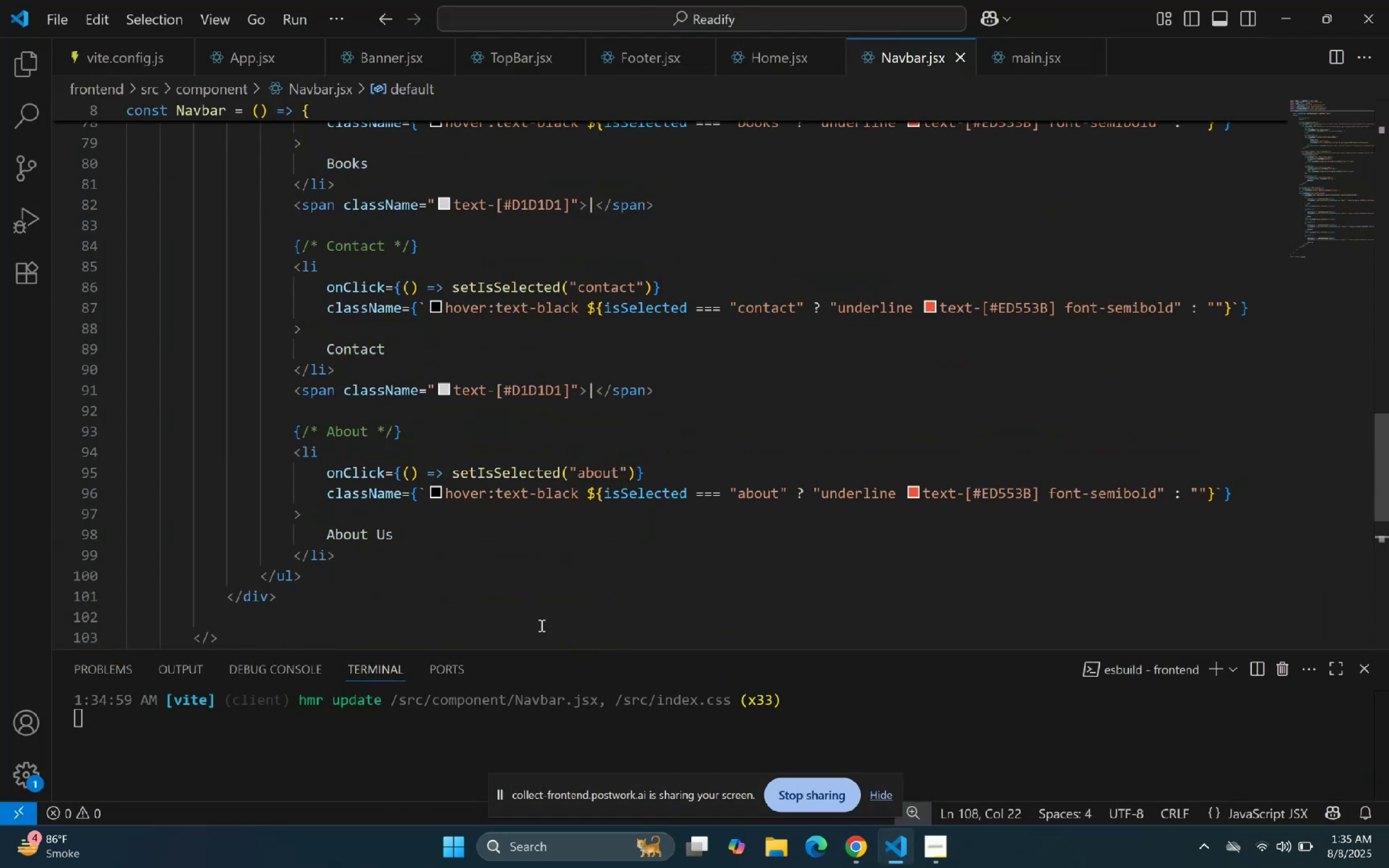 
left_click([897, 858])
 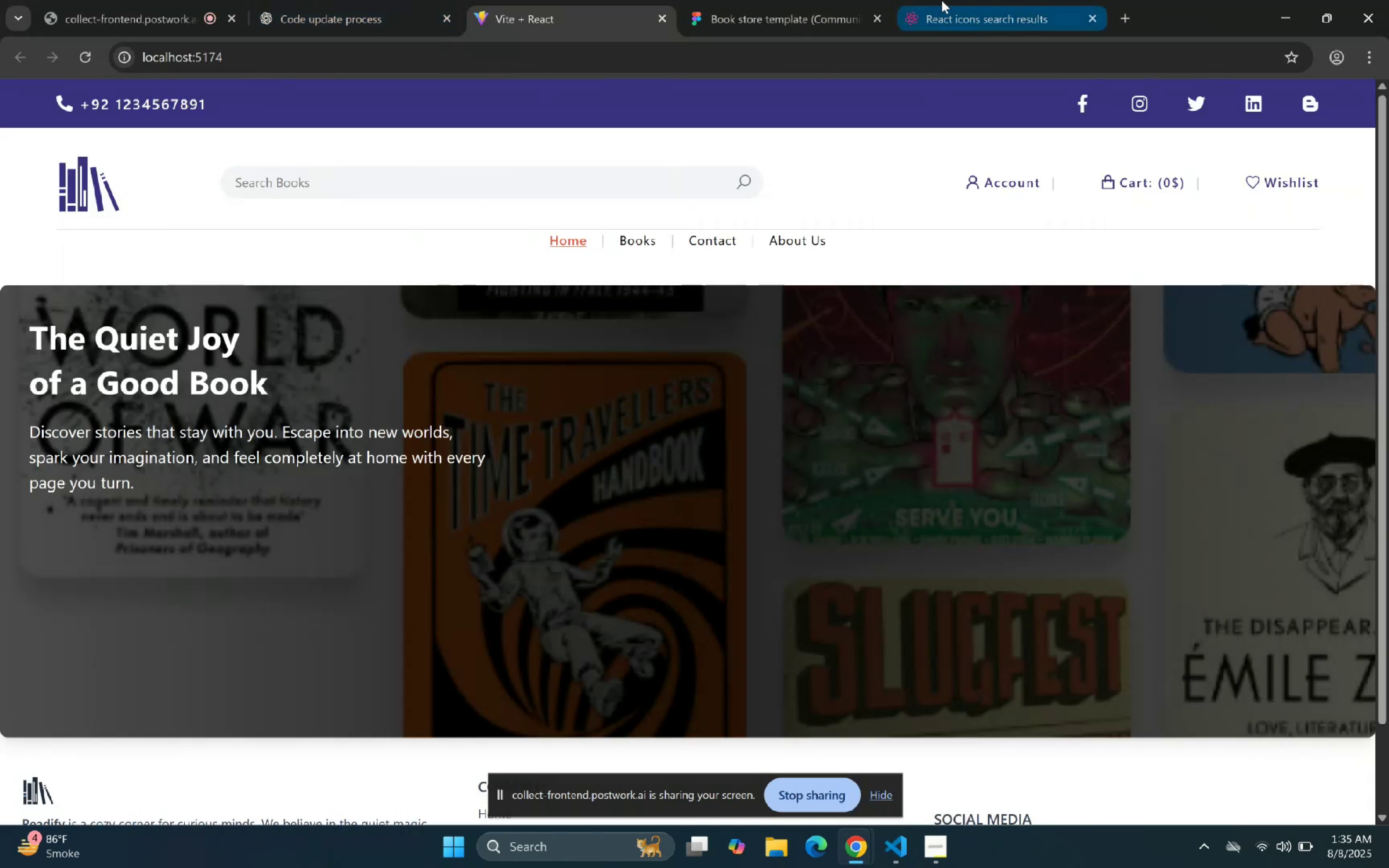 
left_click([802, 3])
 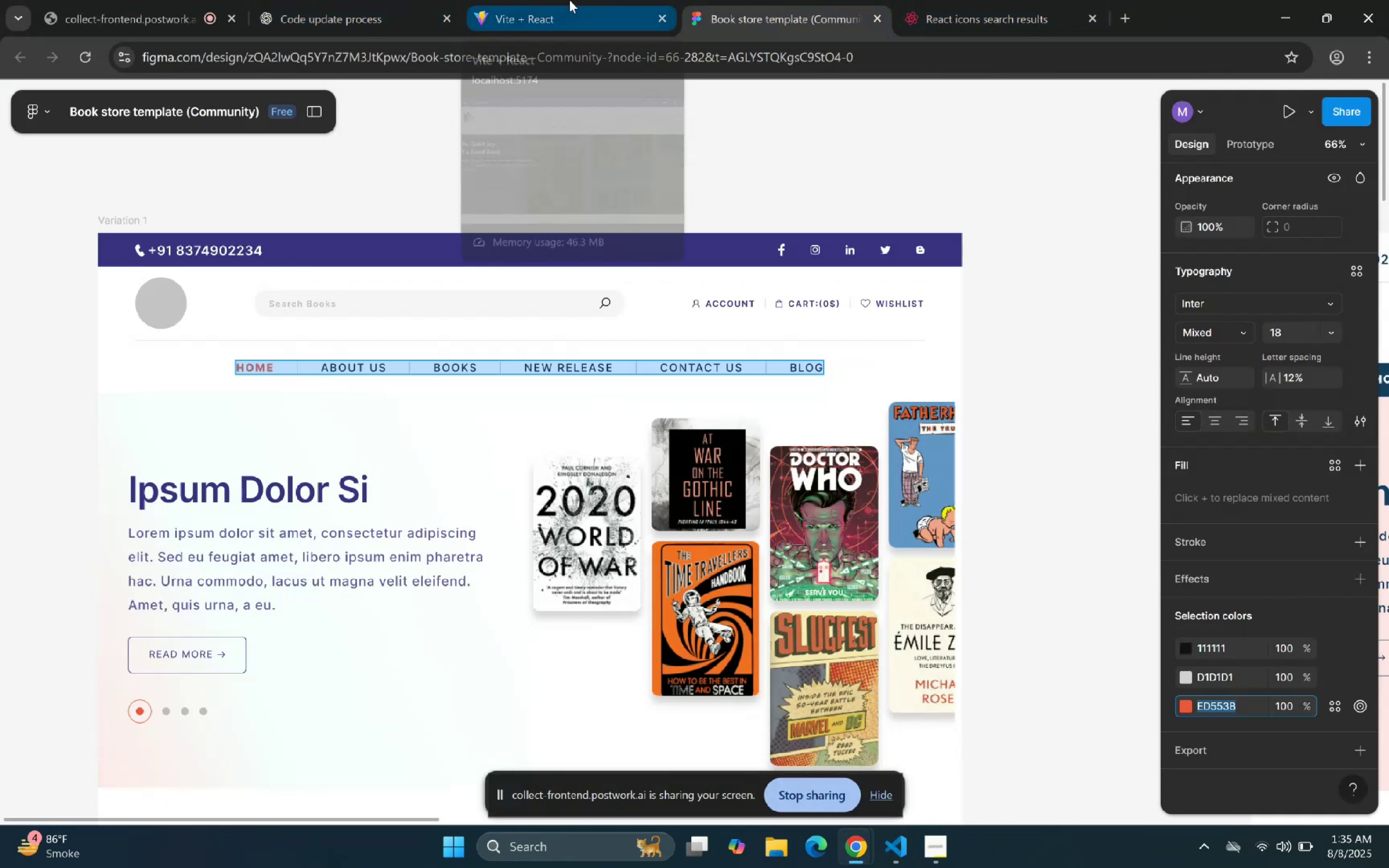 
left_click([530, 0])
 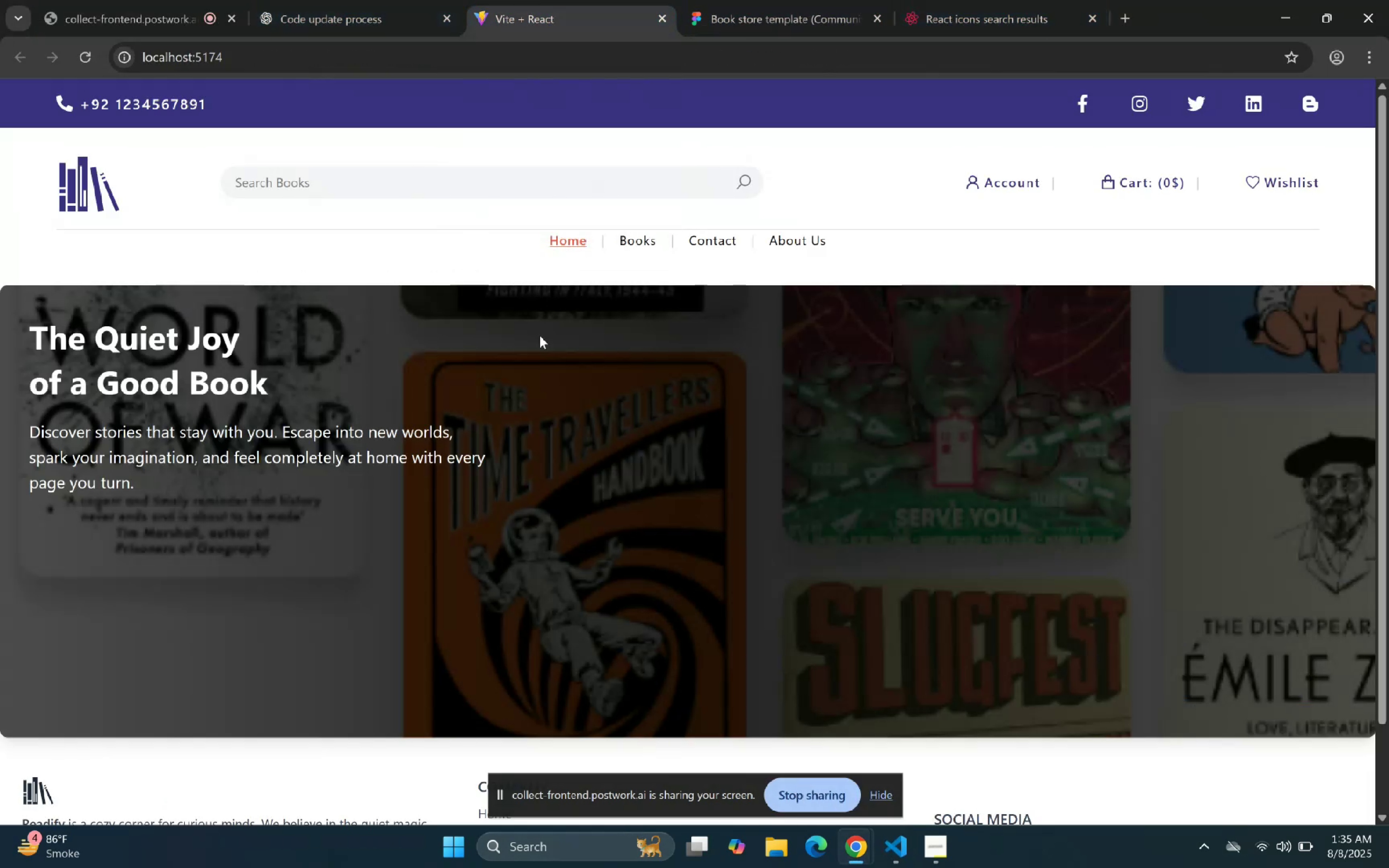 
left_click([389, 0])
 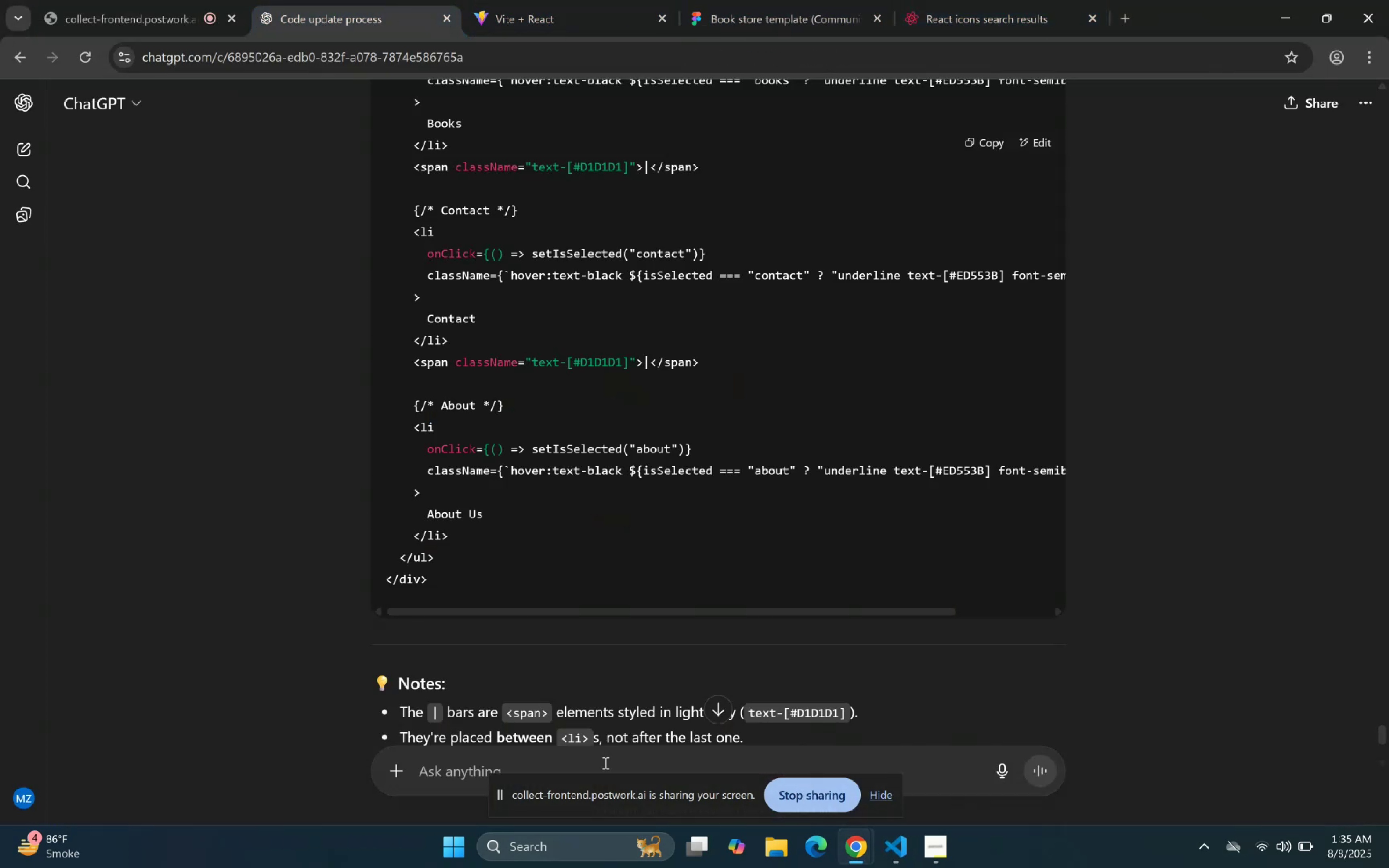 
type(Add two more li tag same Bl)
 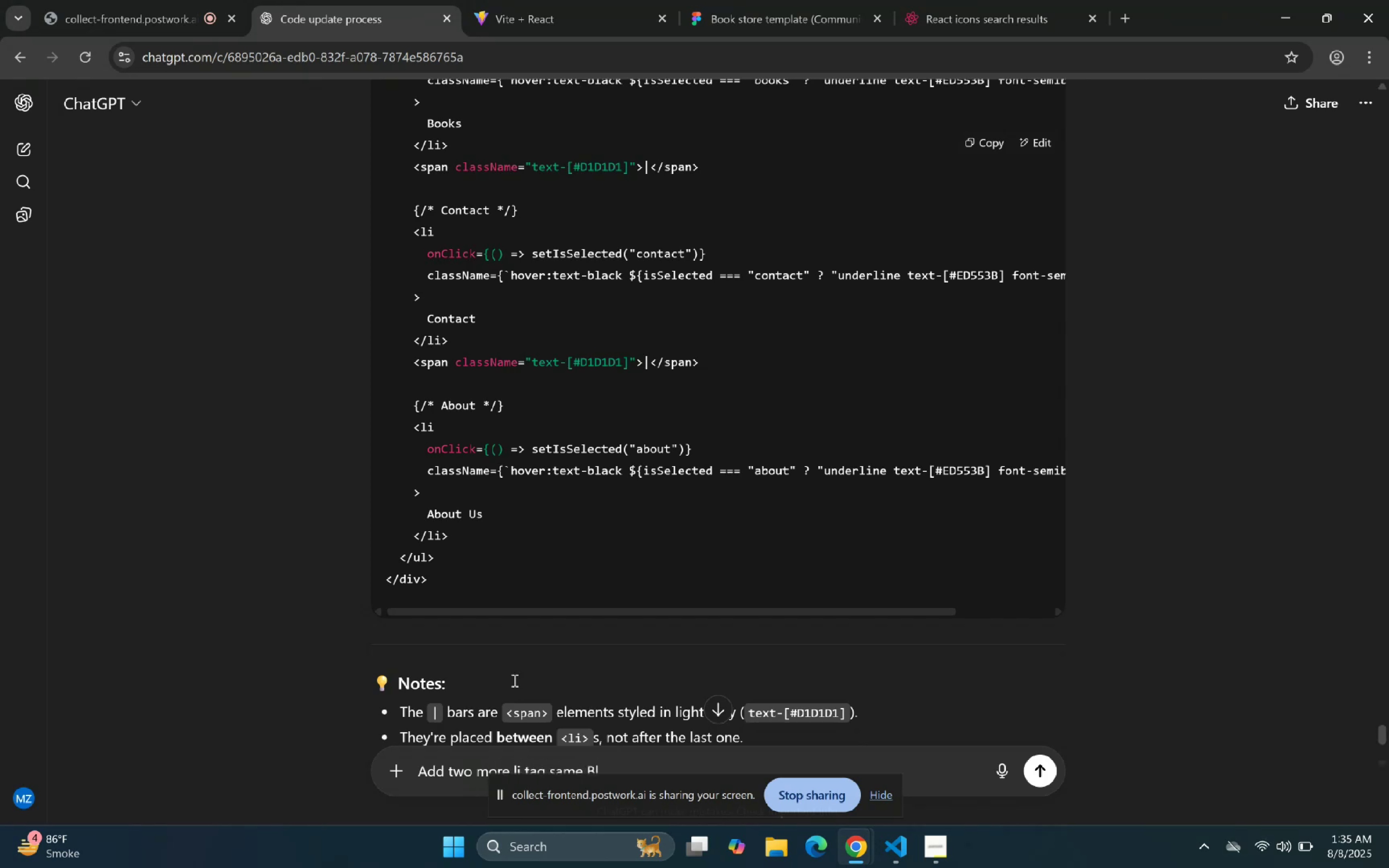 
left_click([616, 0])
 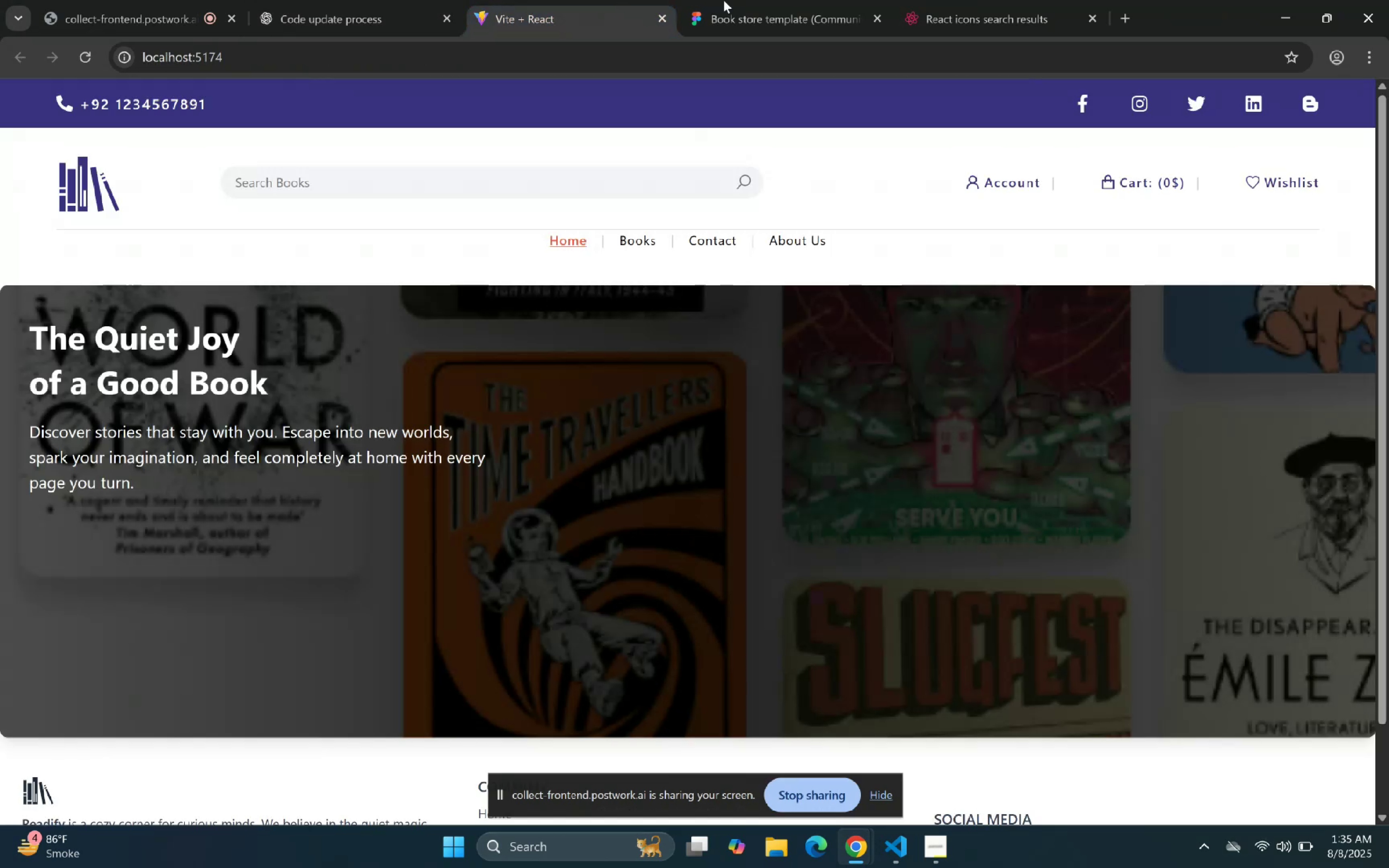 
left_click([753, 0])
 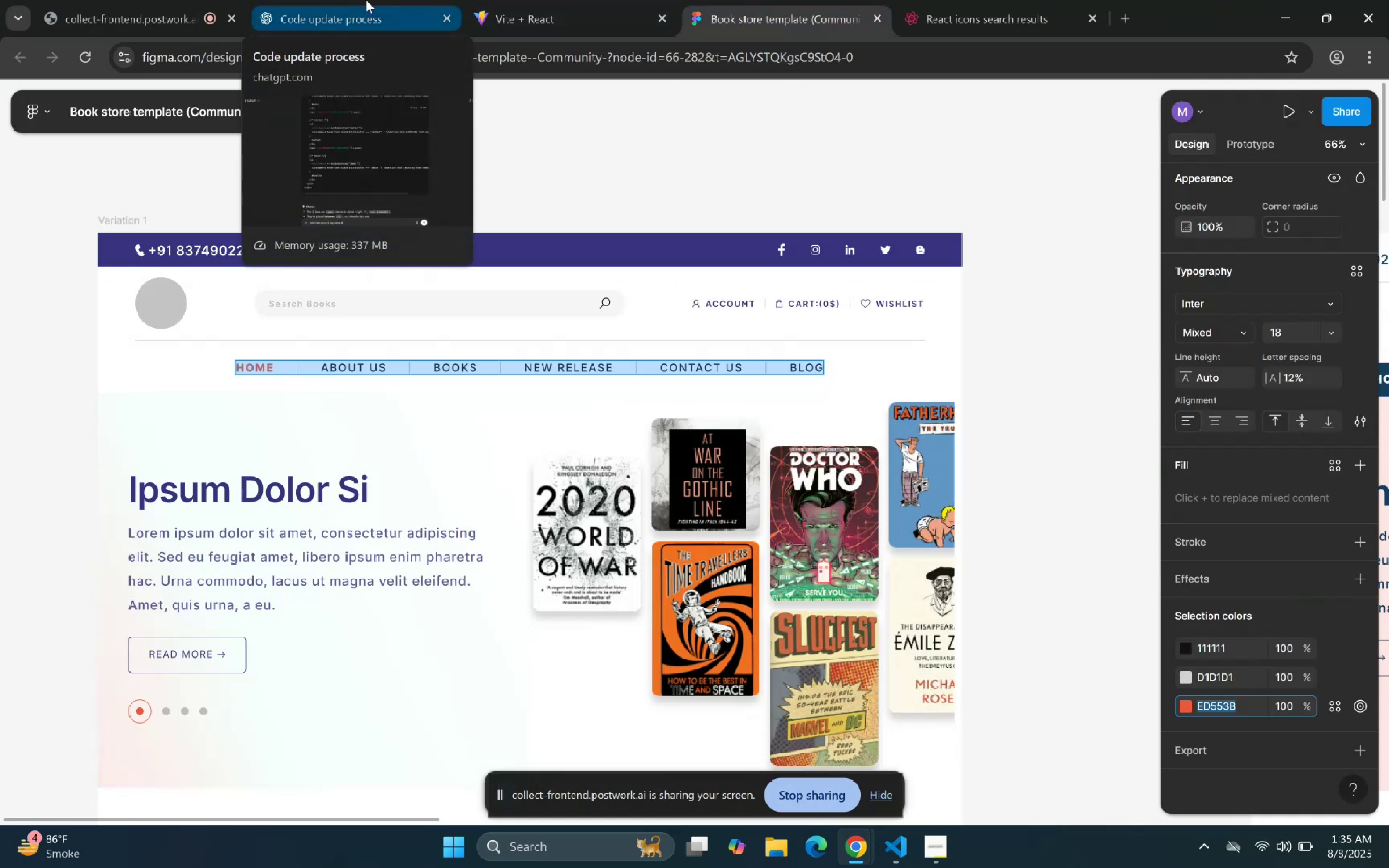 
left_click([366, 0])
 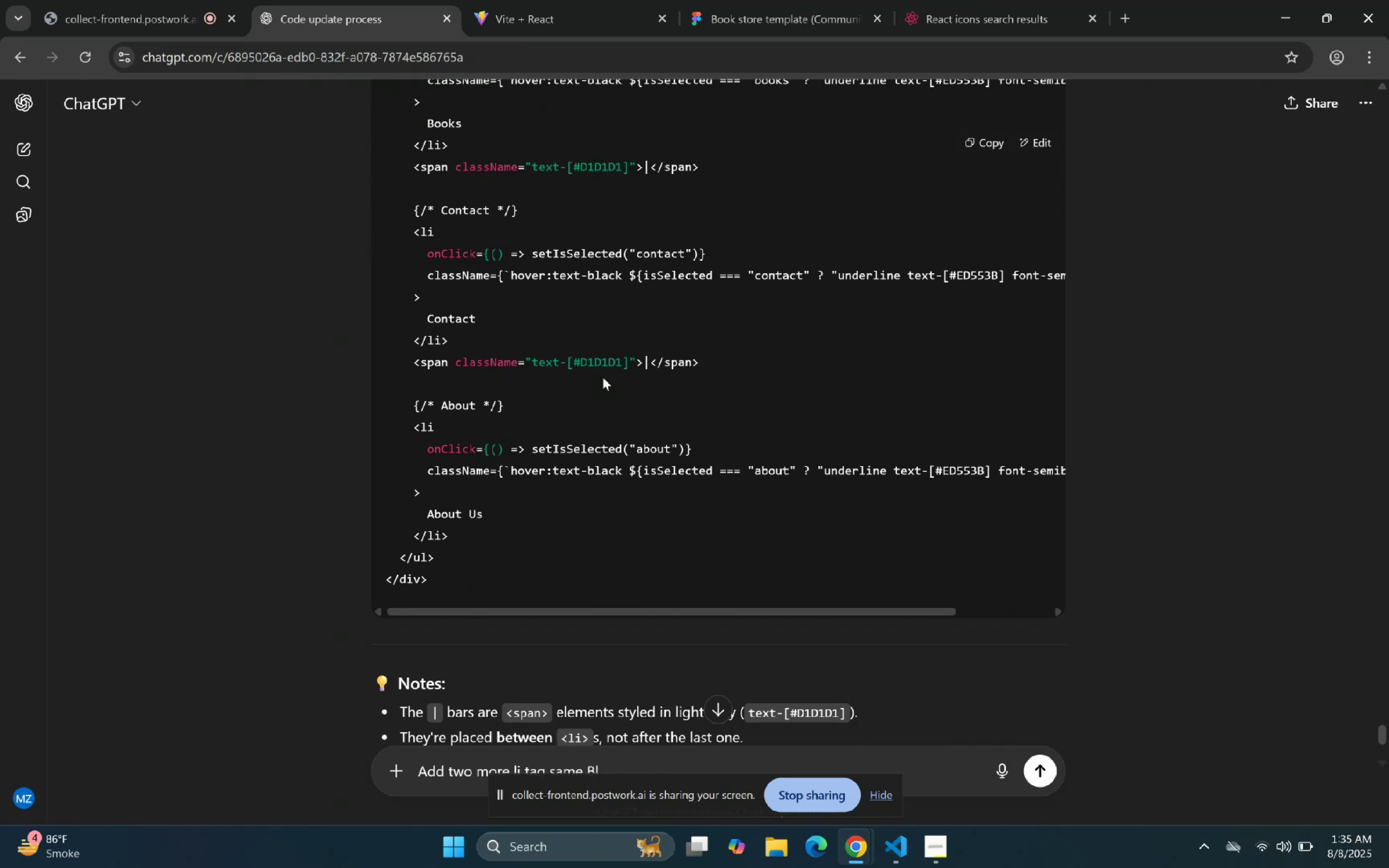 
key(Backspace)
type(LOG and Release)
 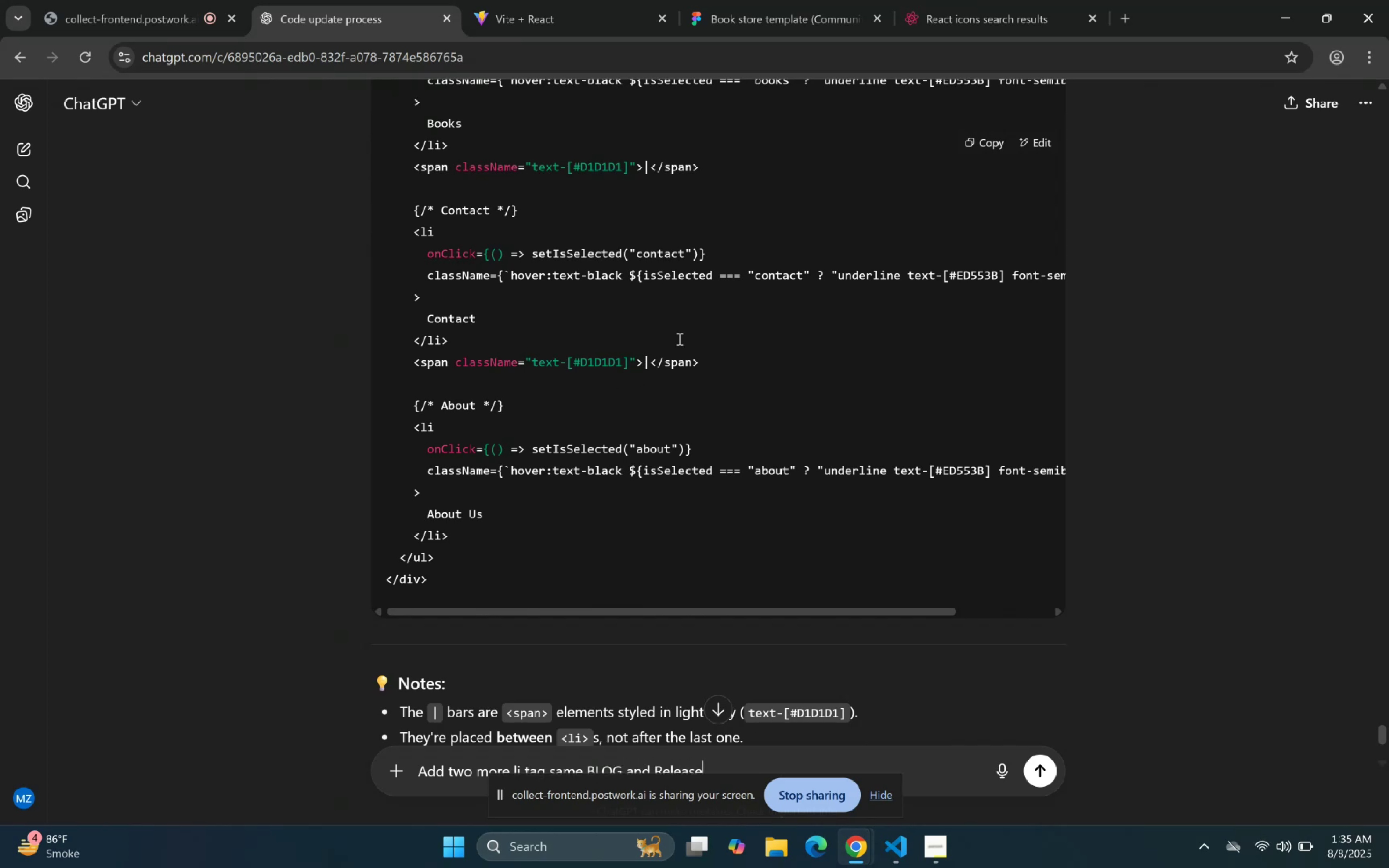 
left_click_drag(start_coordinate=[689, 0], to_coordinate=[693, 0])
 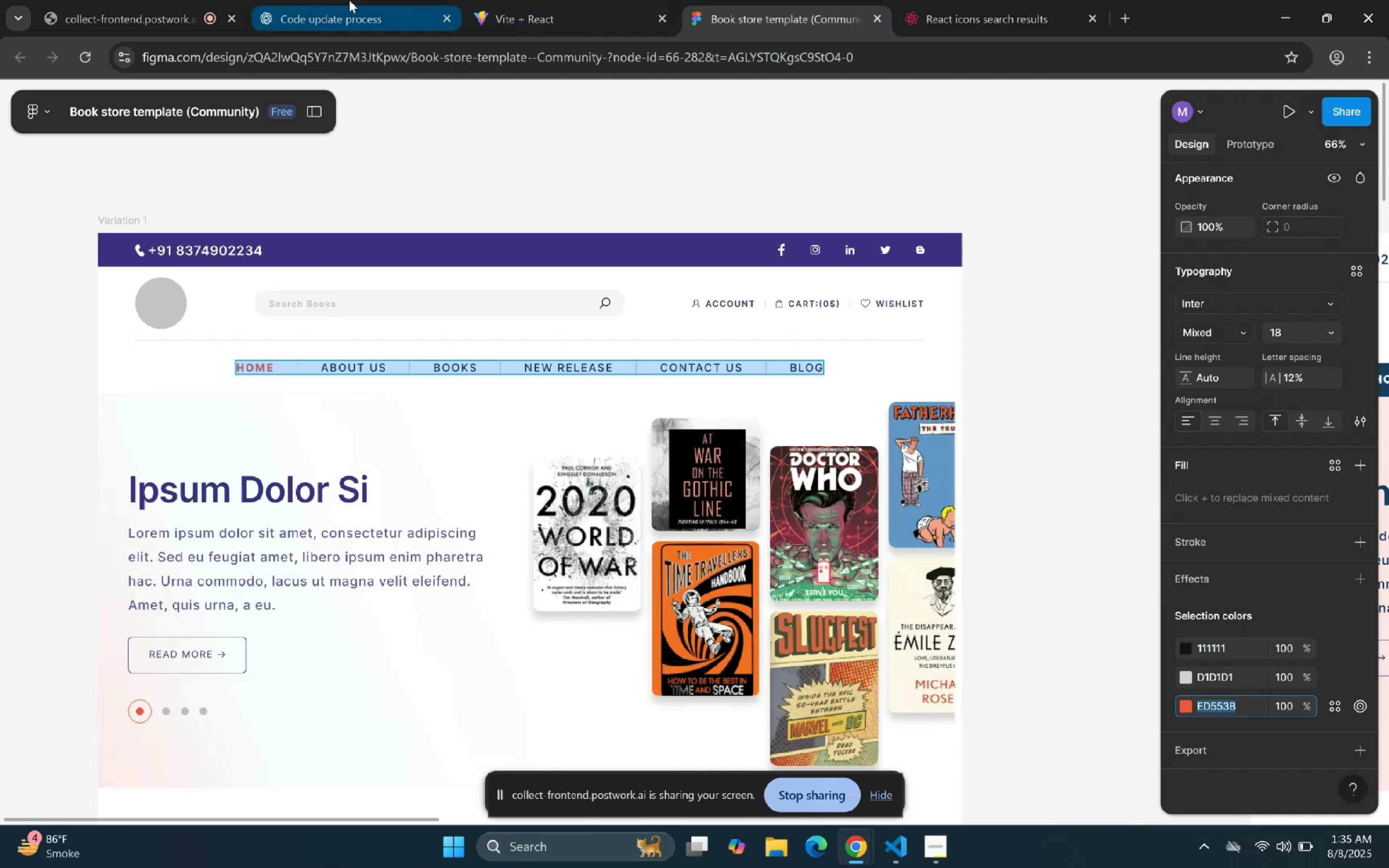 
left_click([349, 0])
 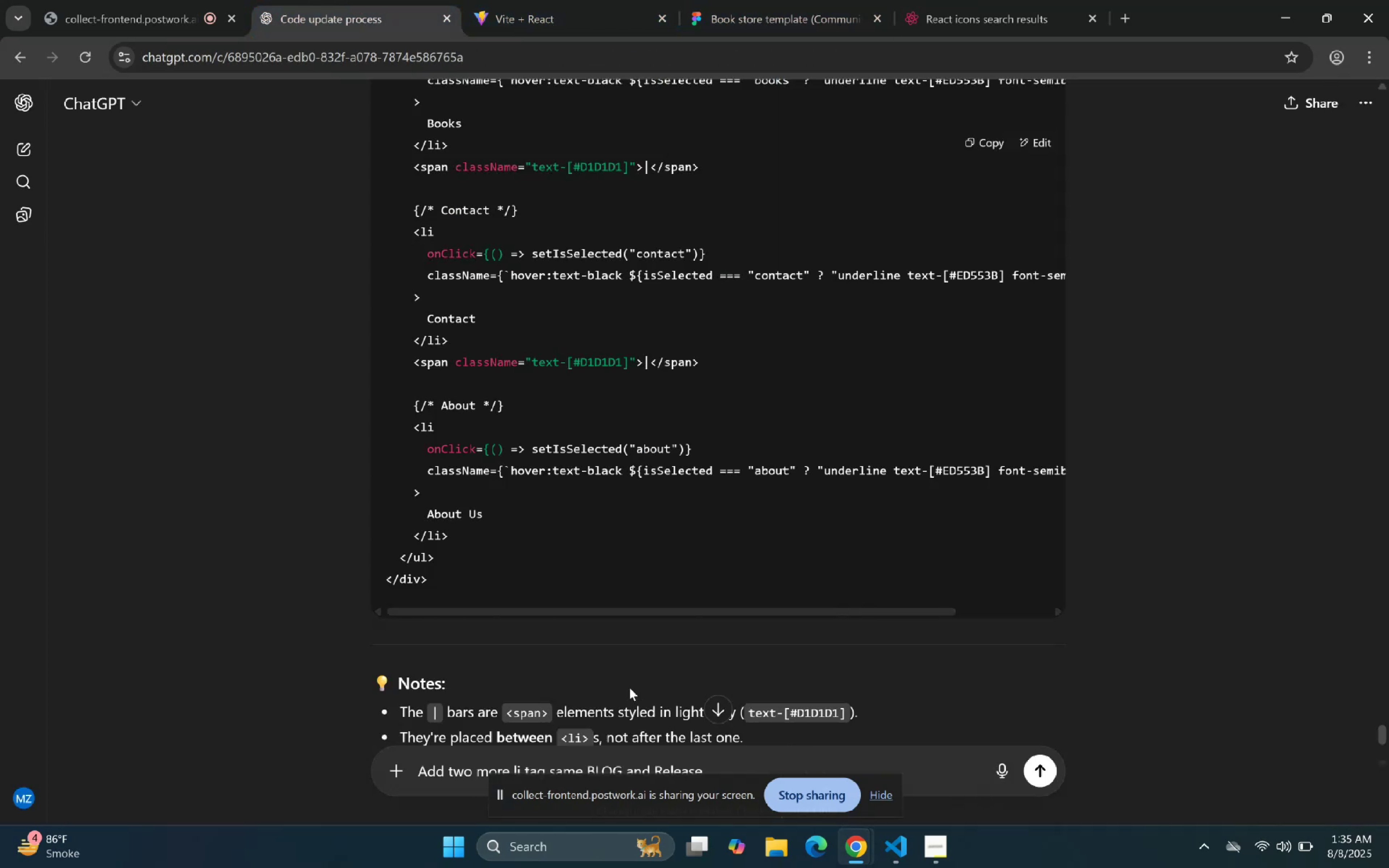 
key(ArrowLeft)
 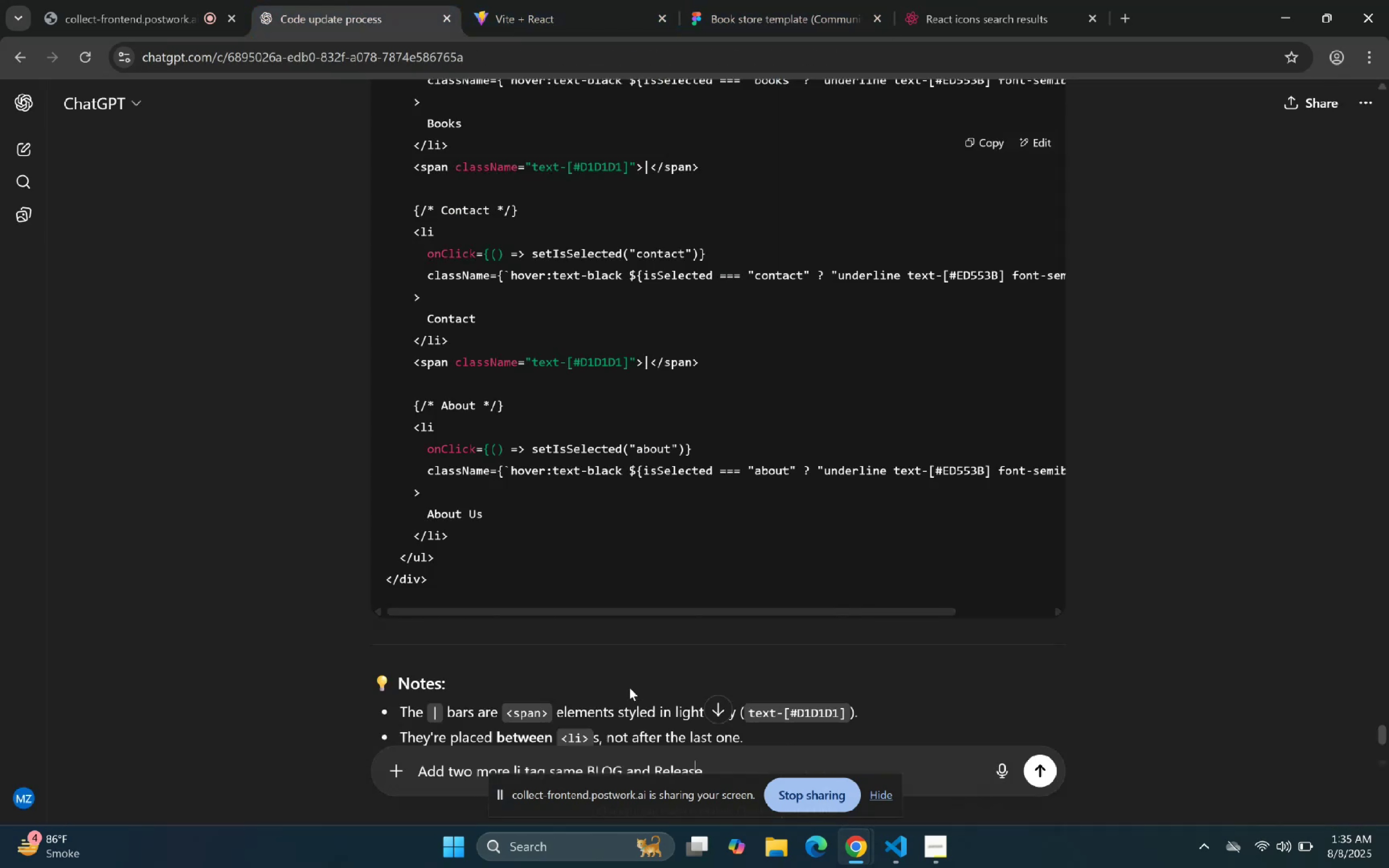 
key(ArrowLeft)
 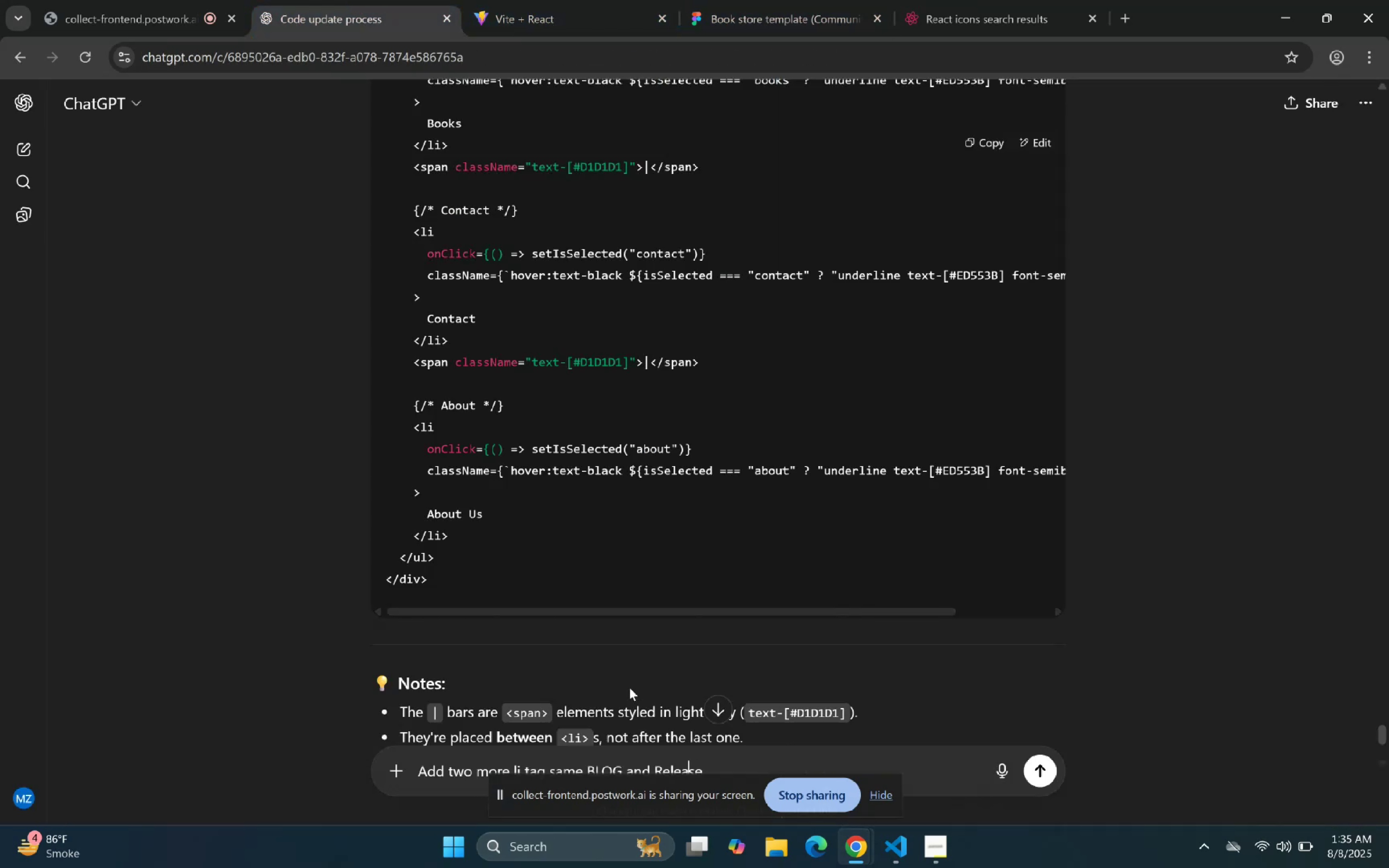 
key(ArrowLeft)
 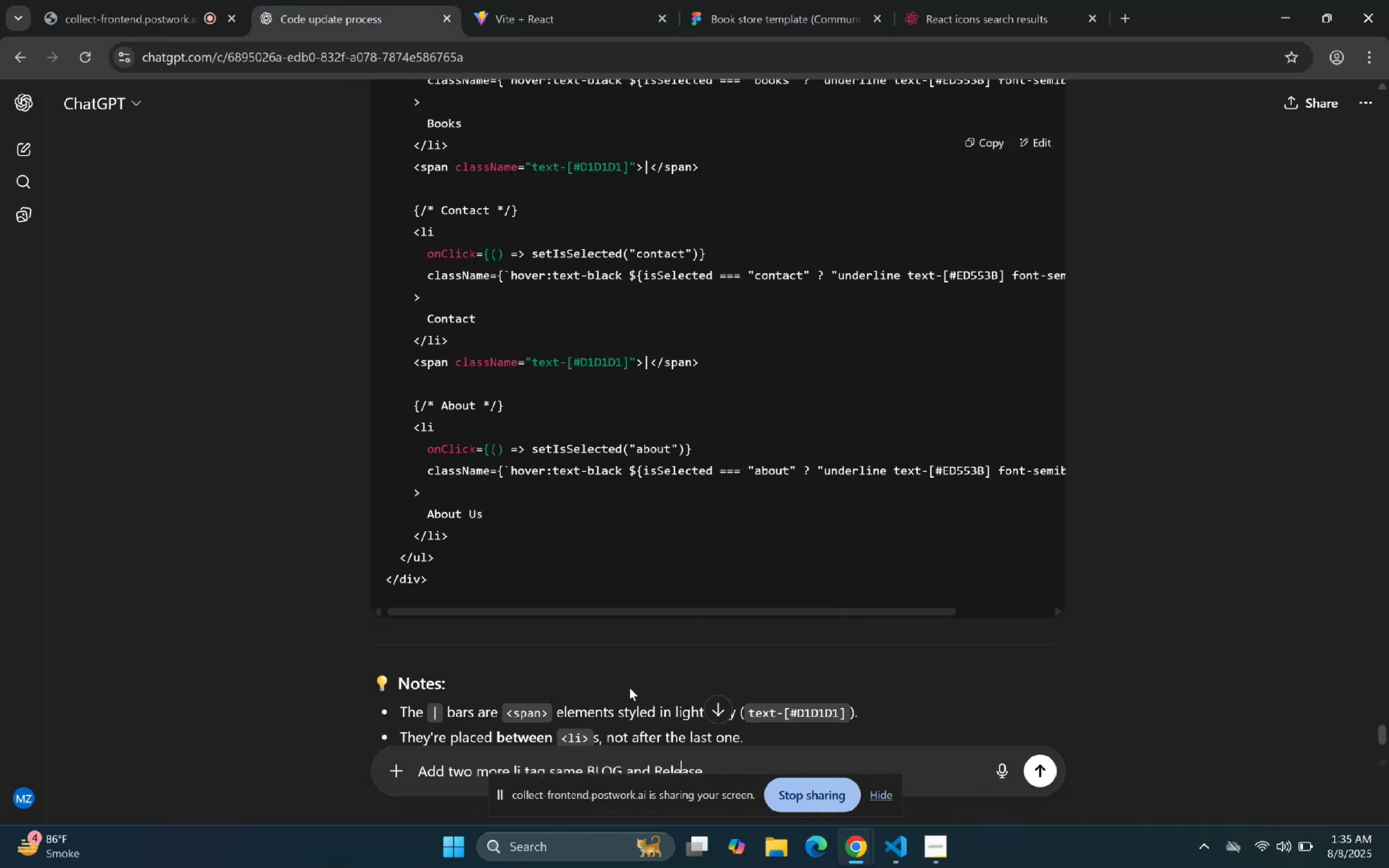 
key(ArrowLeft)
 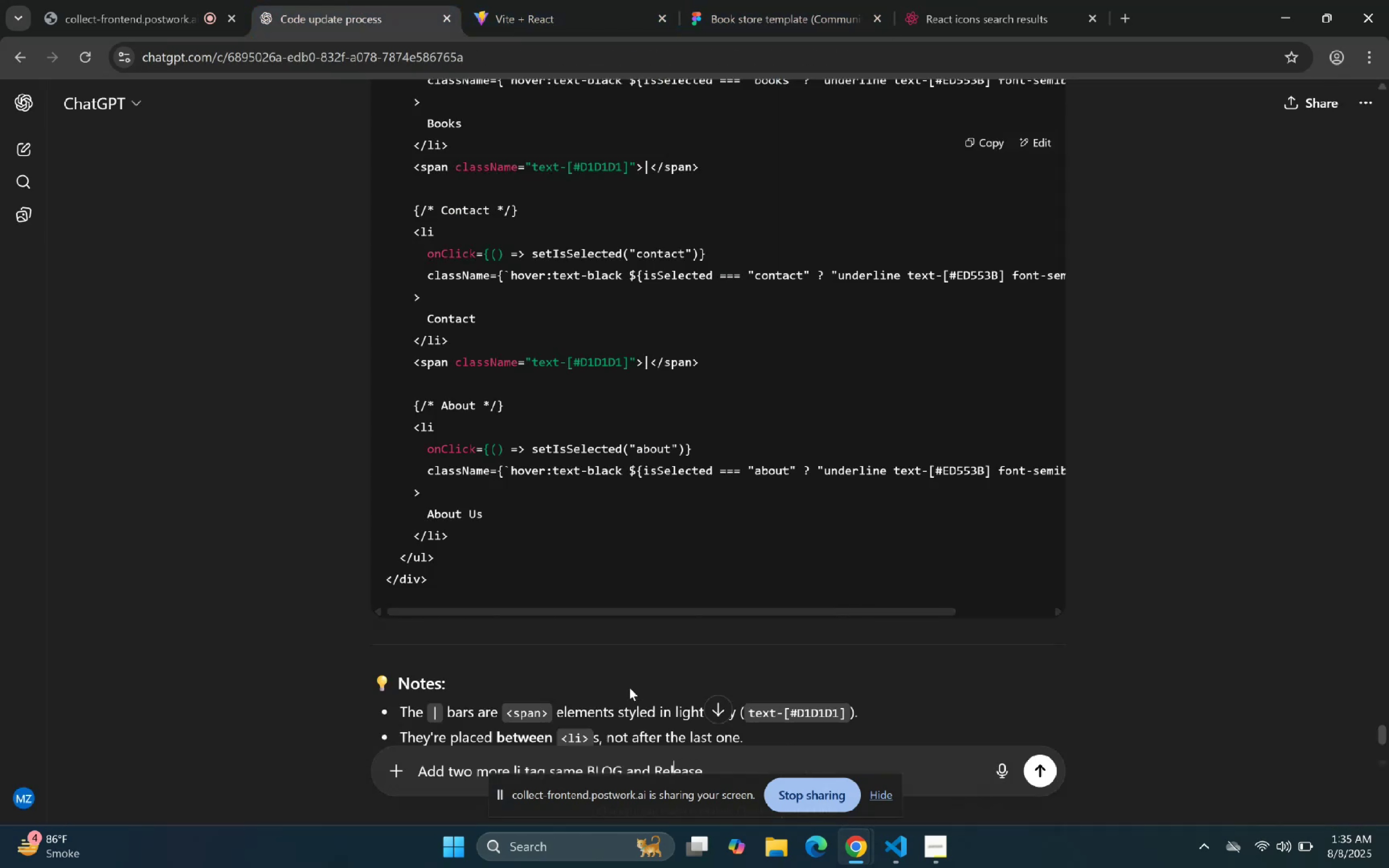 
key(ArrowLeft)
 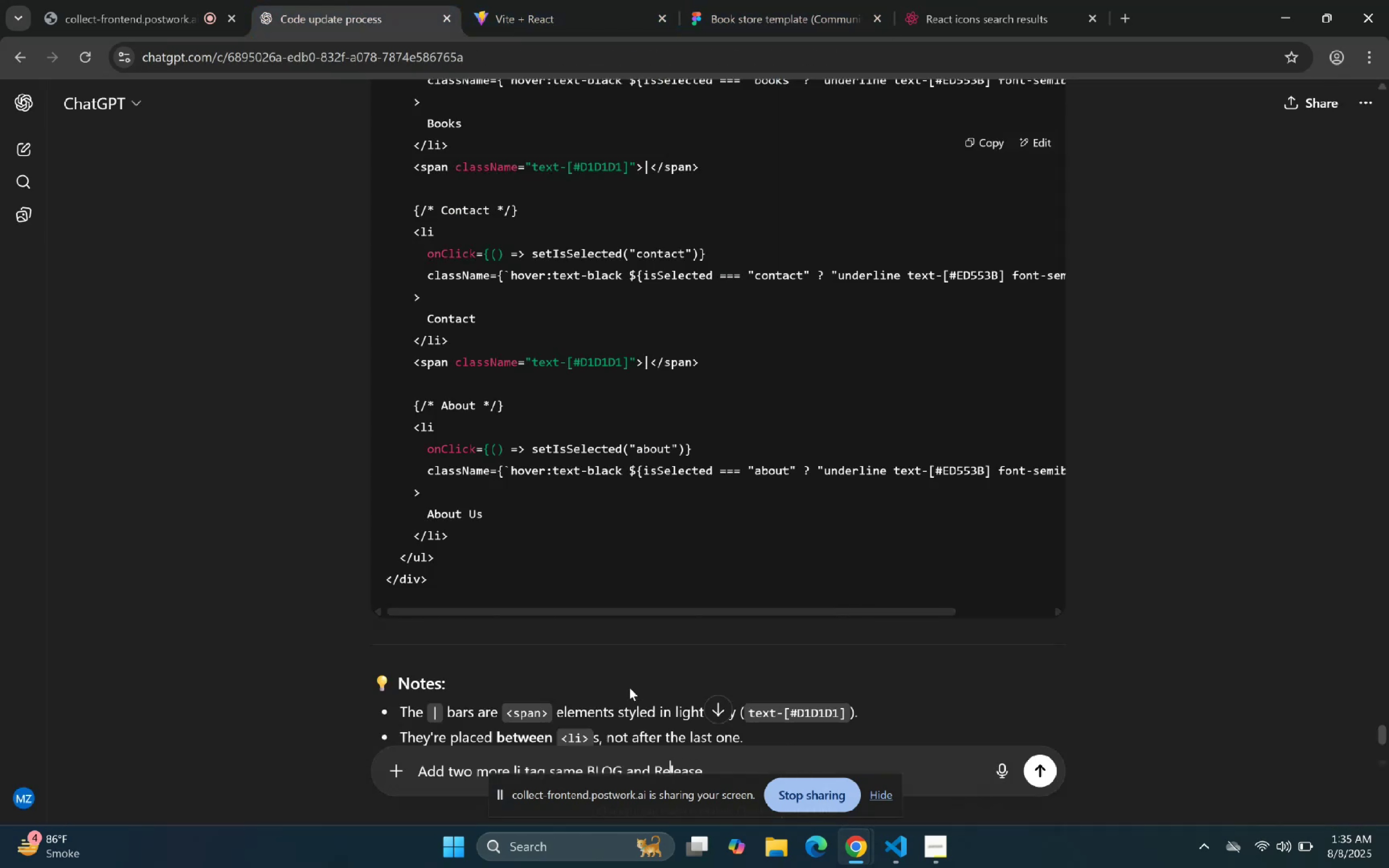 
key(ArrowLeft)
 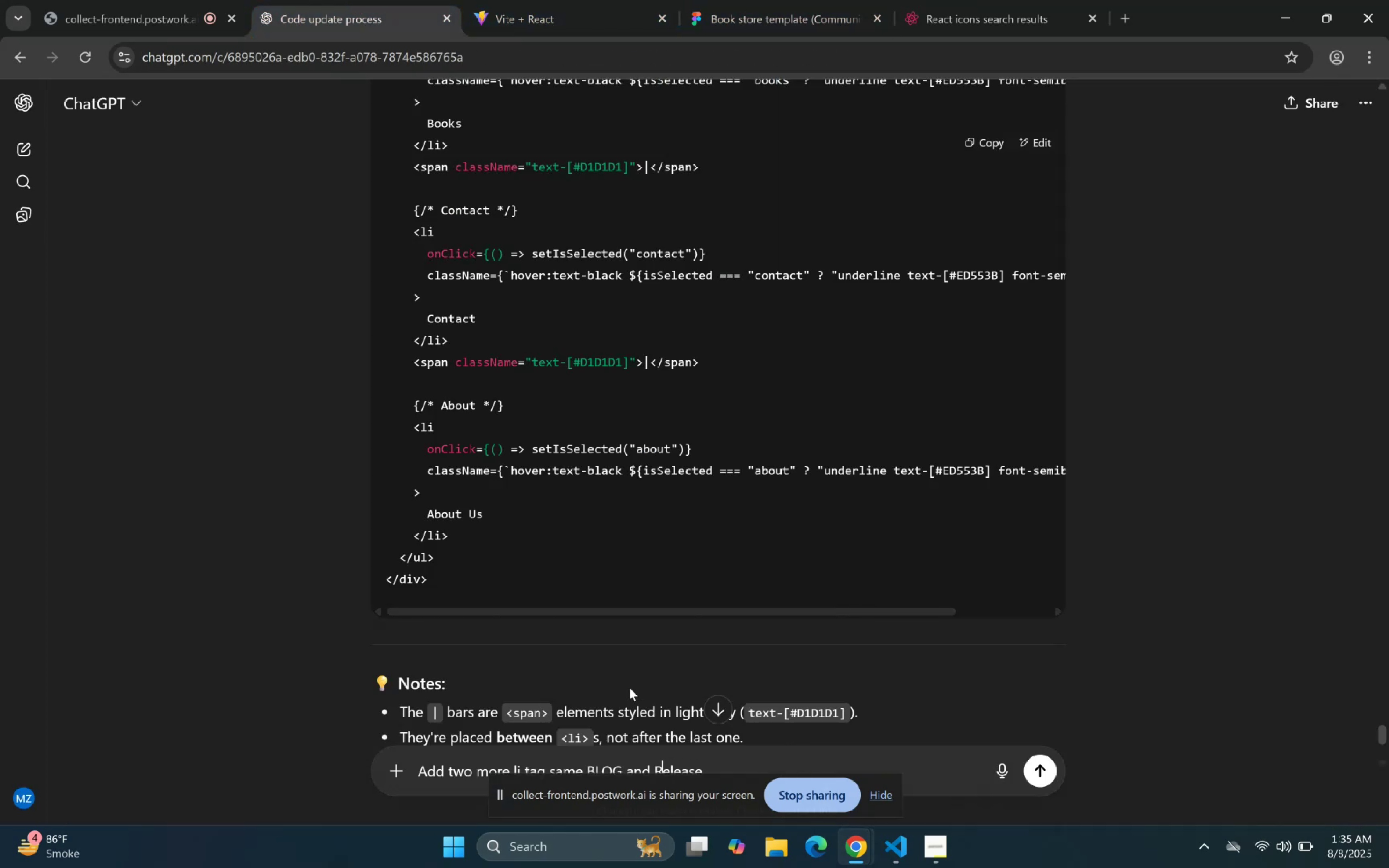 
key(ArrowLeft)
 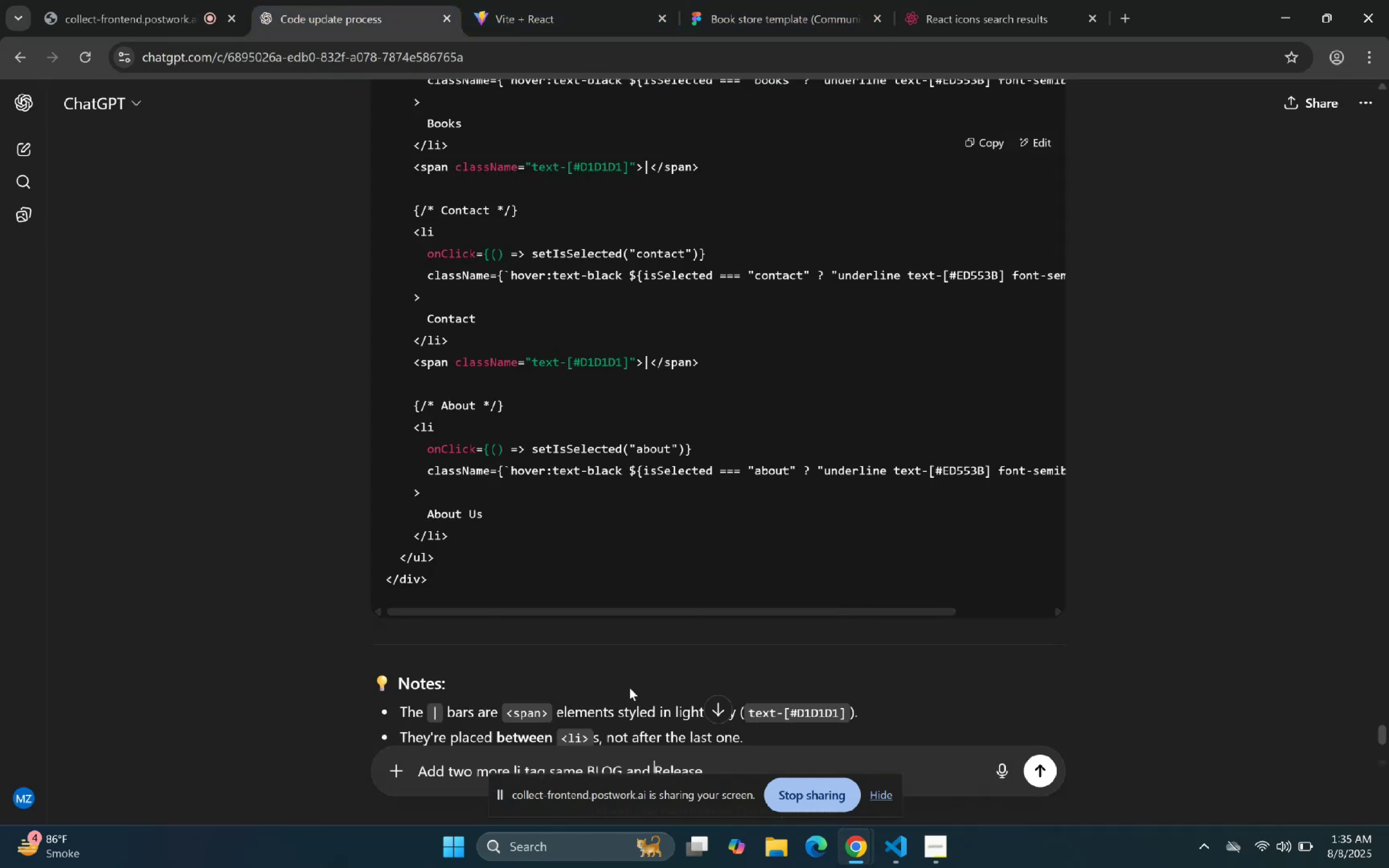 
type(Nrw)
key(Backspace)
key(Backspace)
type(ew )
 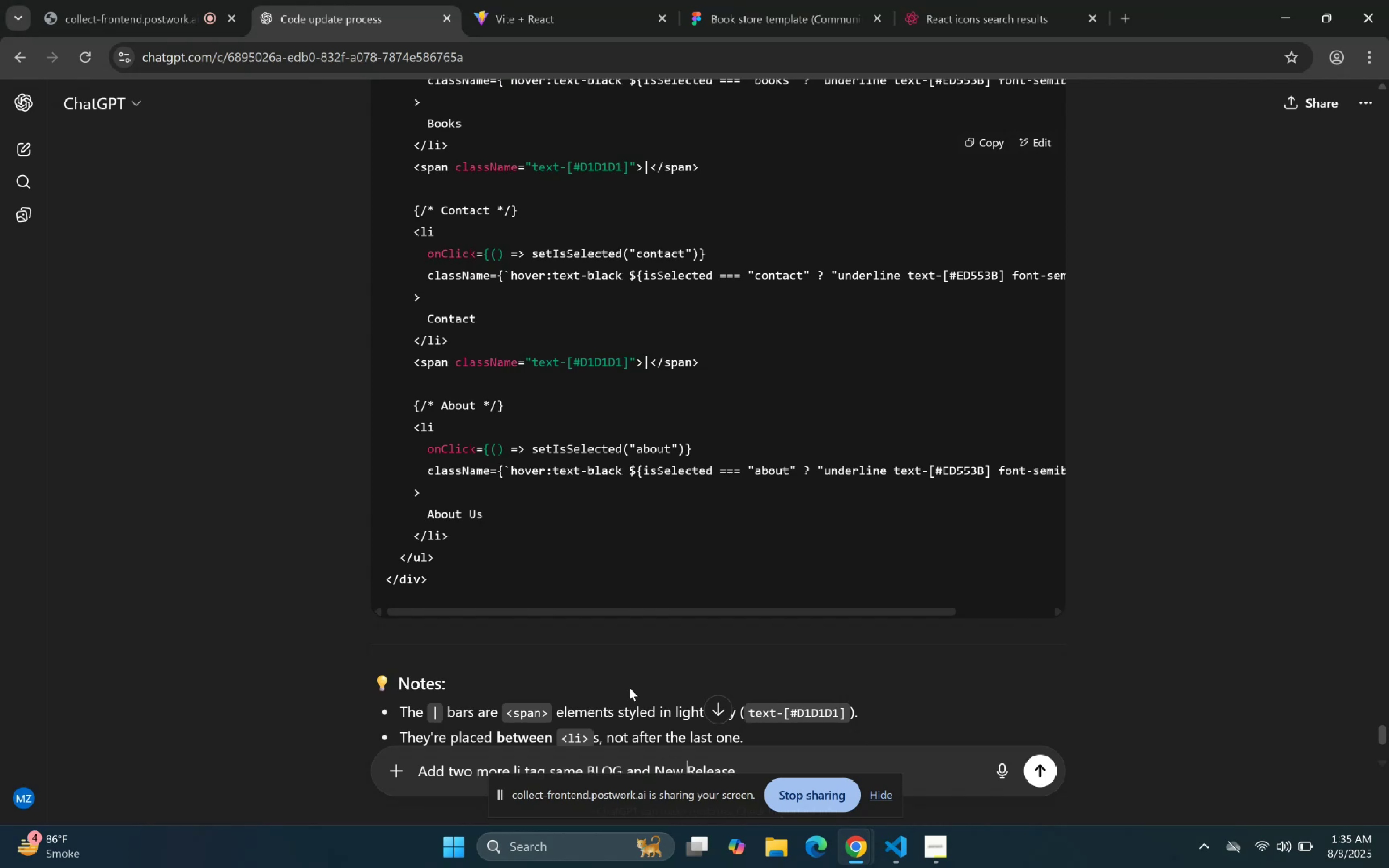 
key(ArrowDown)
 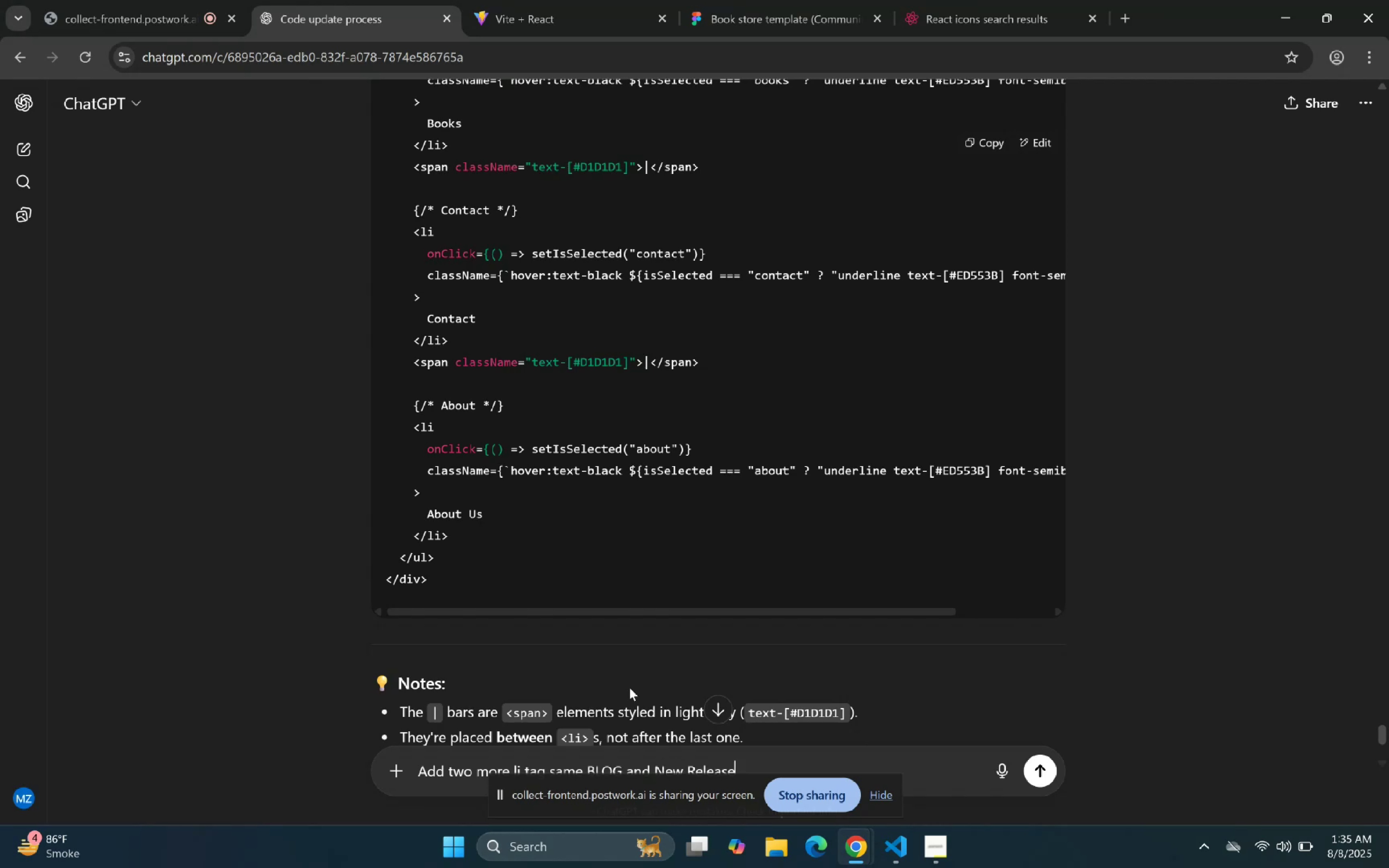 
key(ArrowUp)
 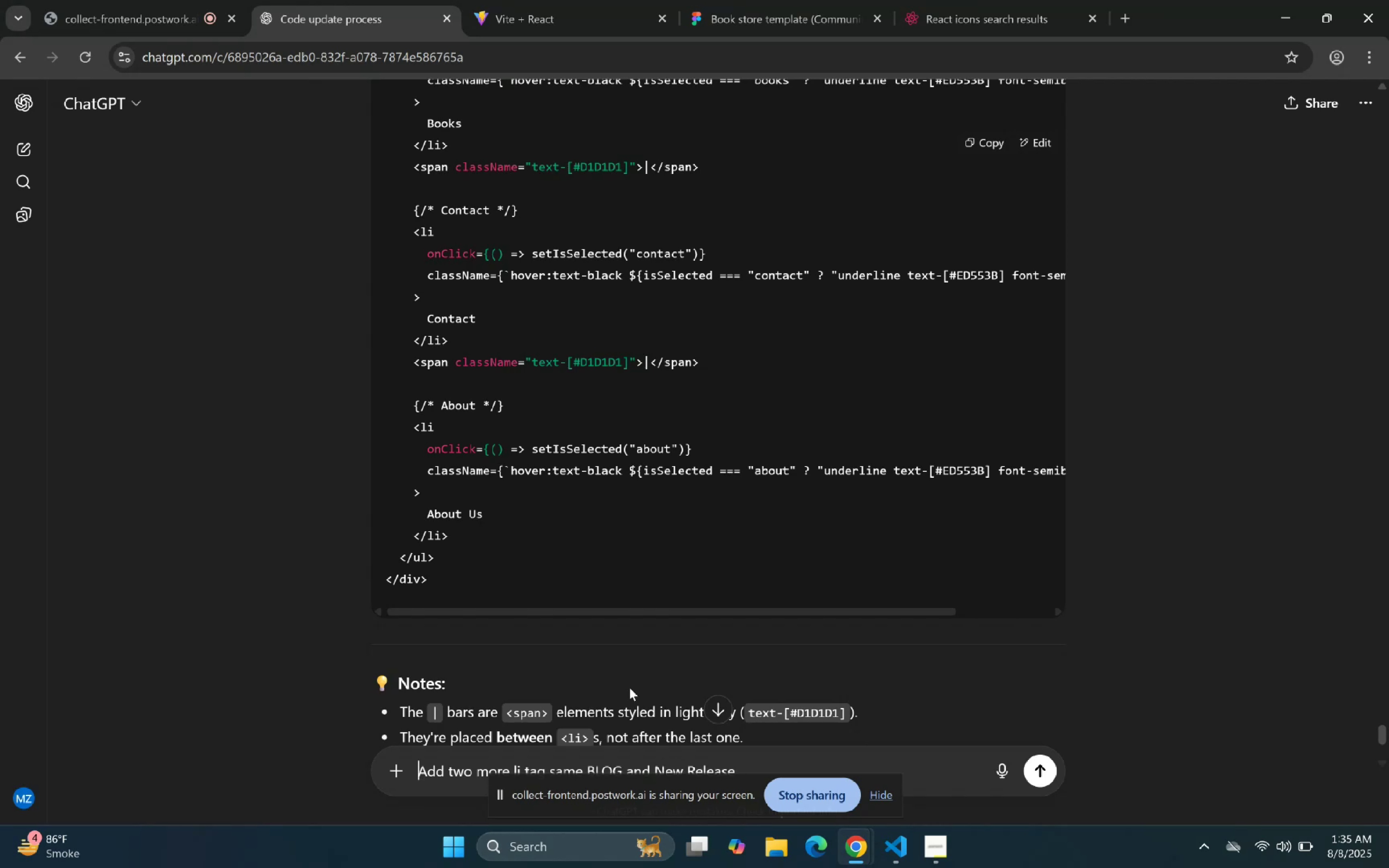 
key(Shift+Enter)
 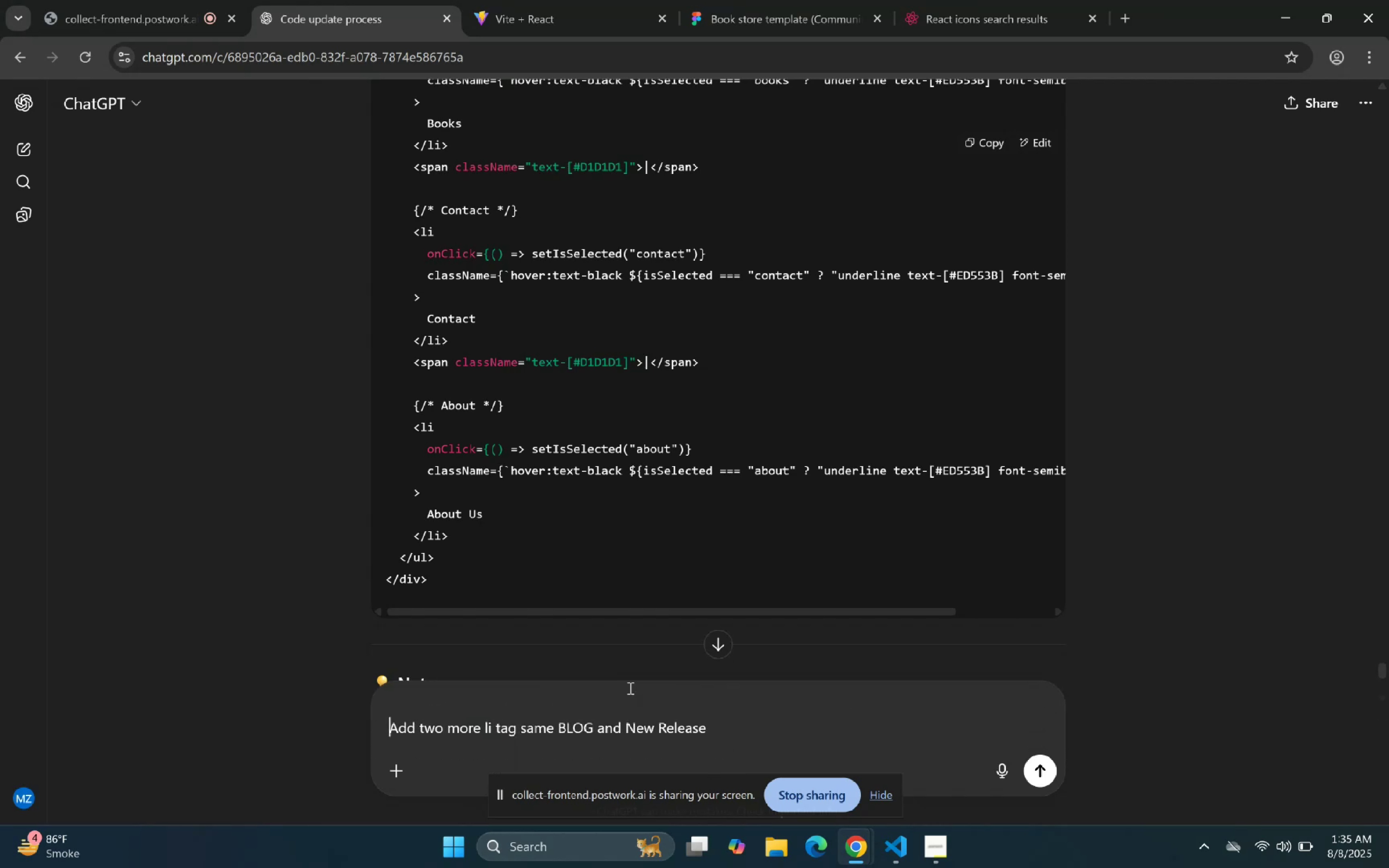 
type( and everyword should be captital )
 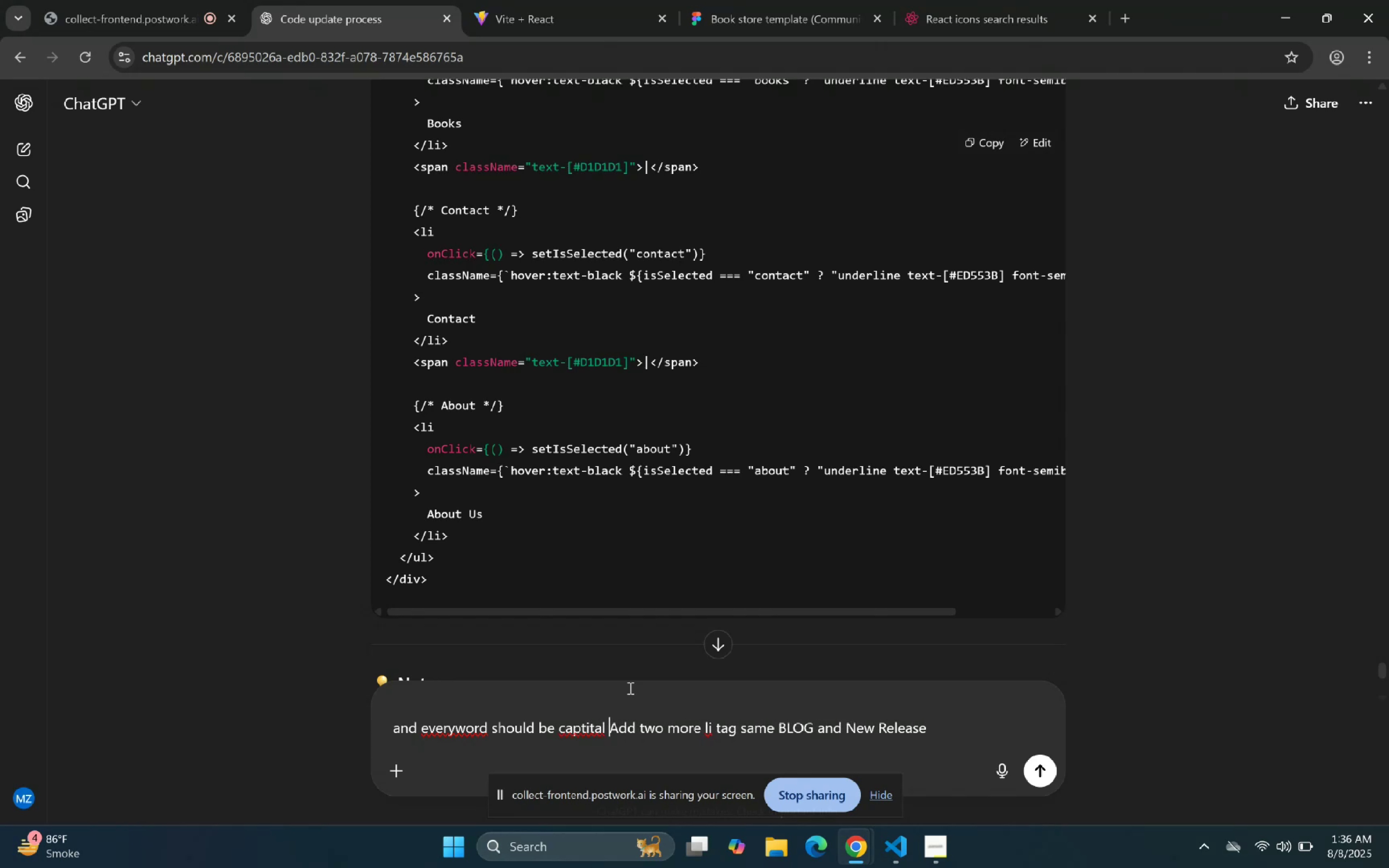 
key(Shift+Enter)
 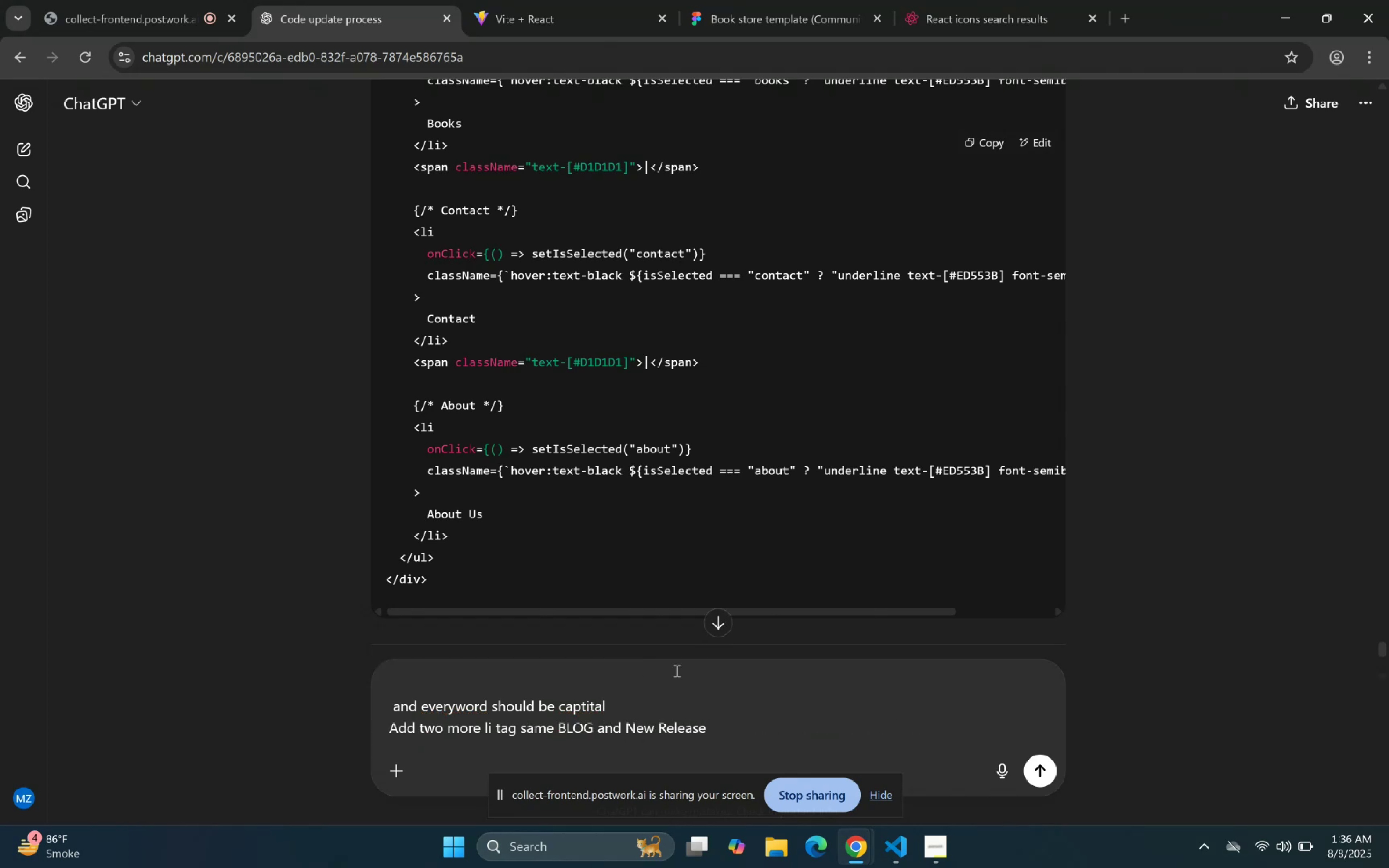 
left_click([716, 731])
 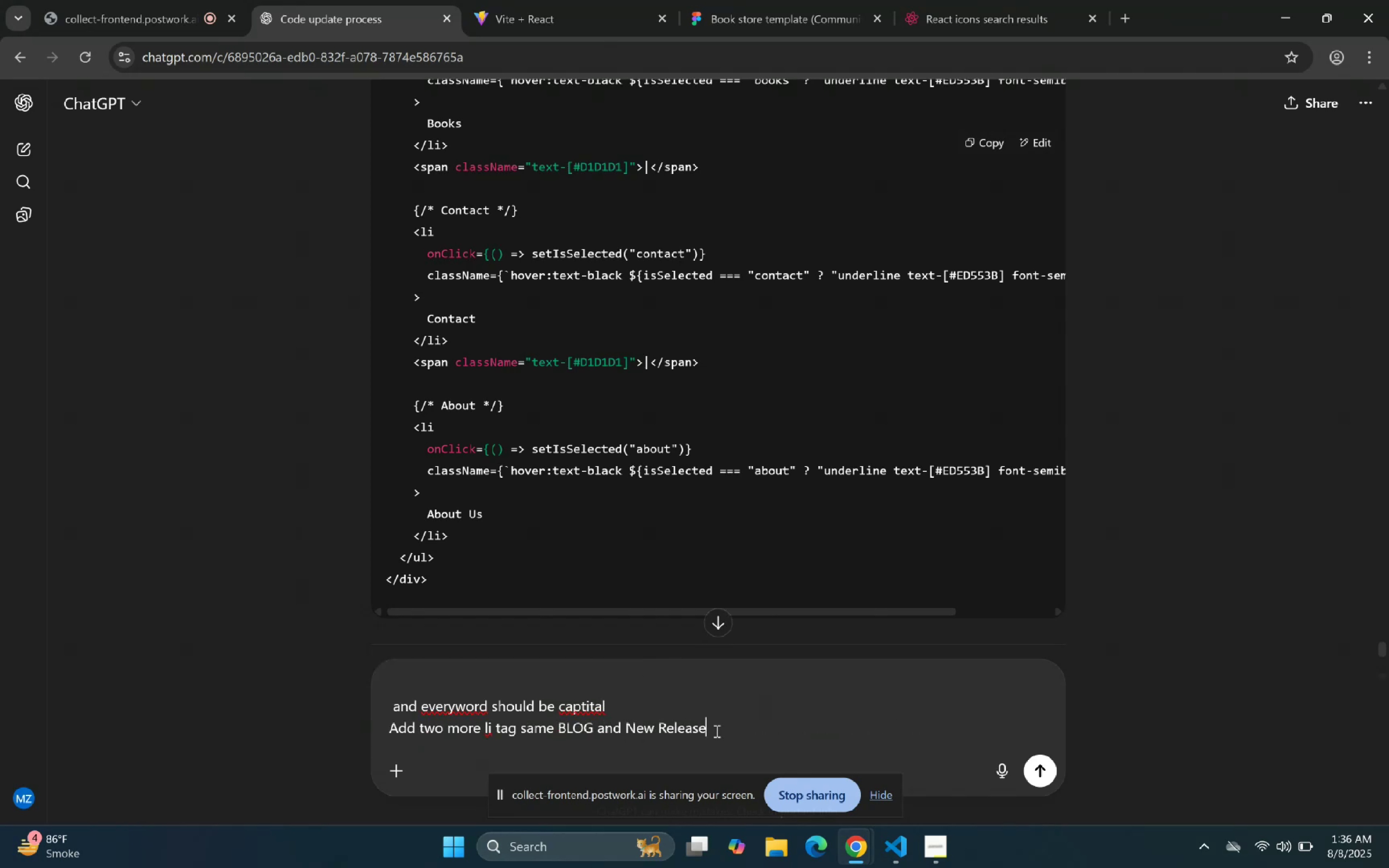 
key(Enter)
 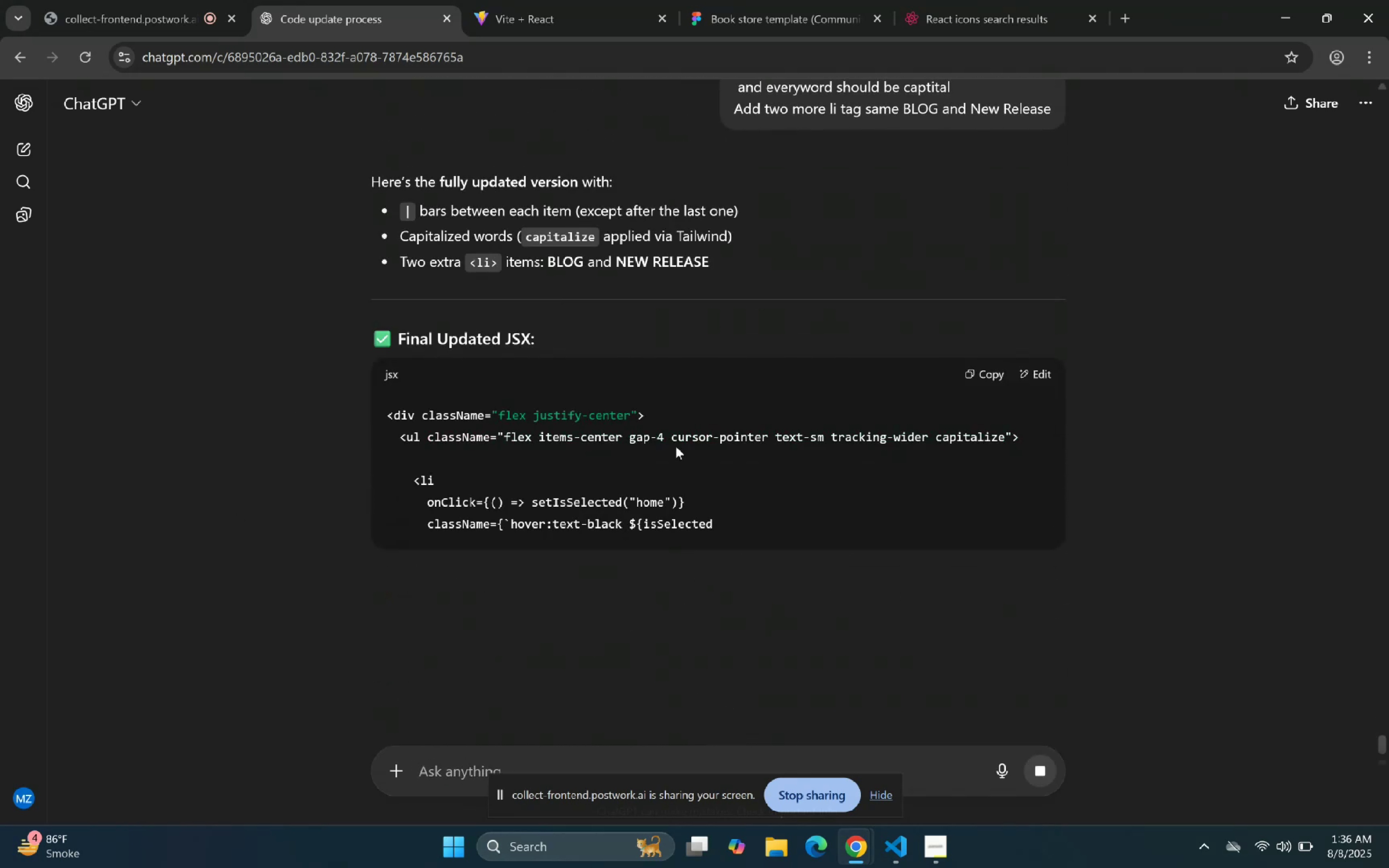 
wait(5.56)
 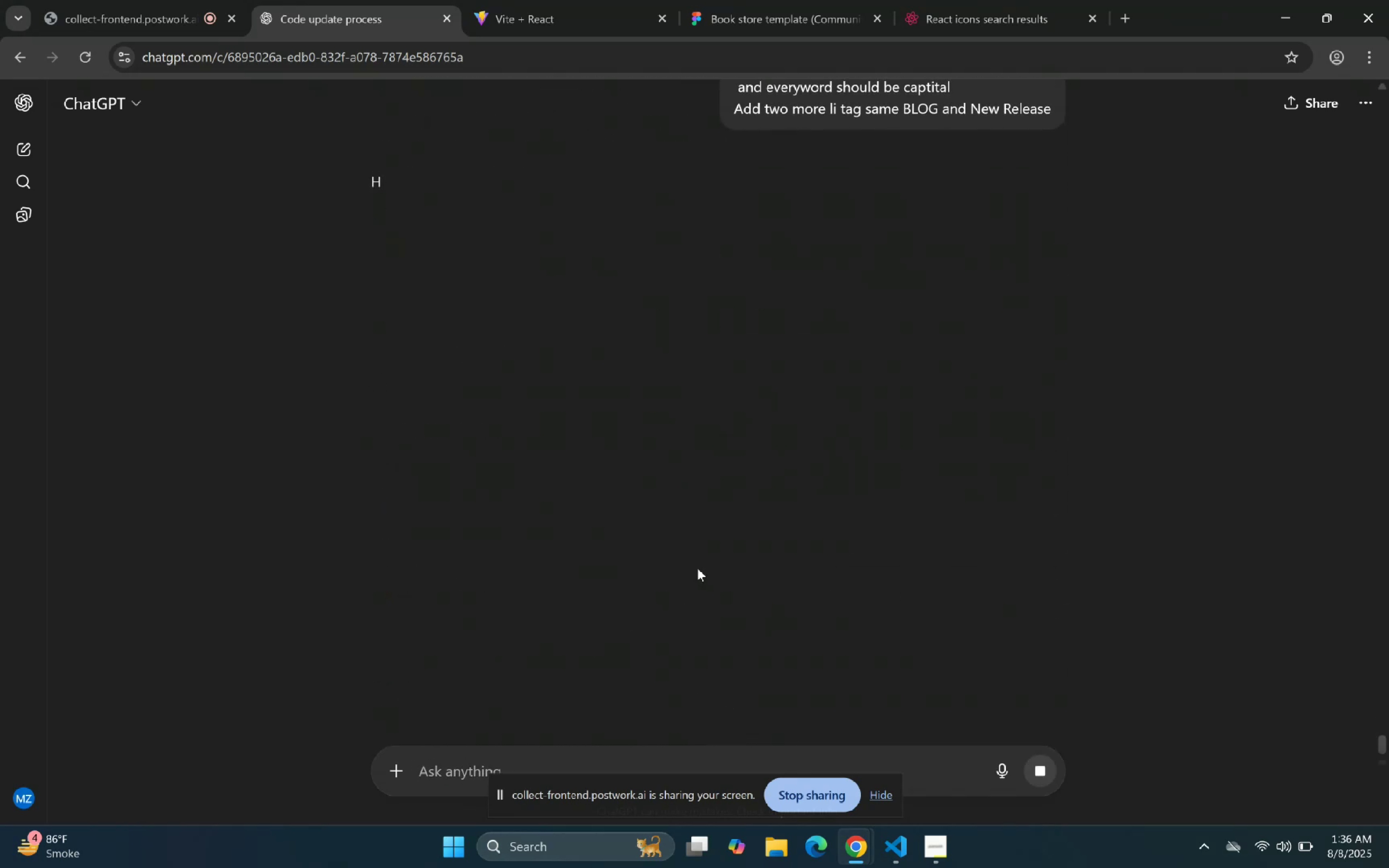 
scroll: coordinate [629, 426], scroll_direction: down, amount: 15.0
 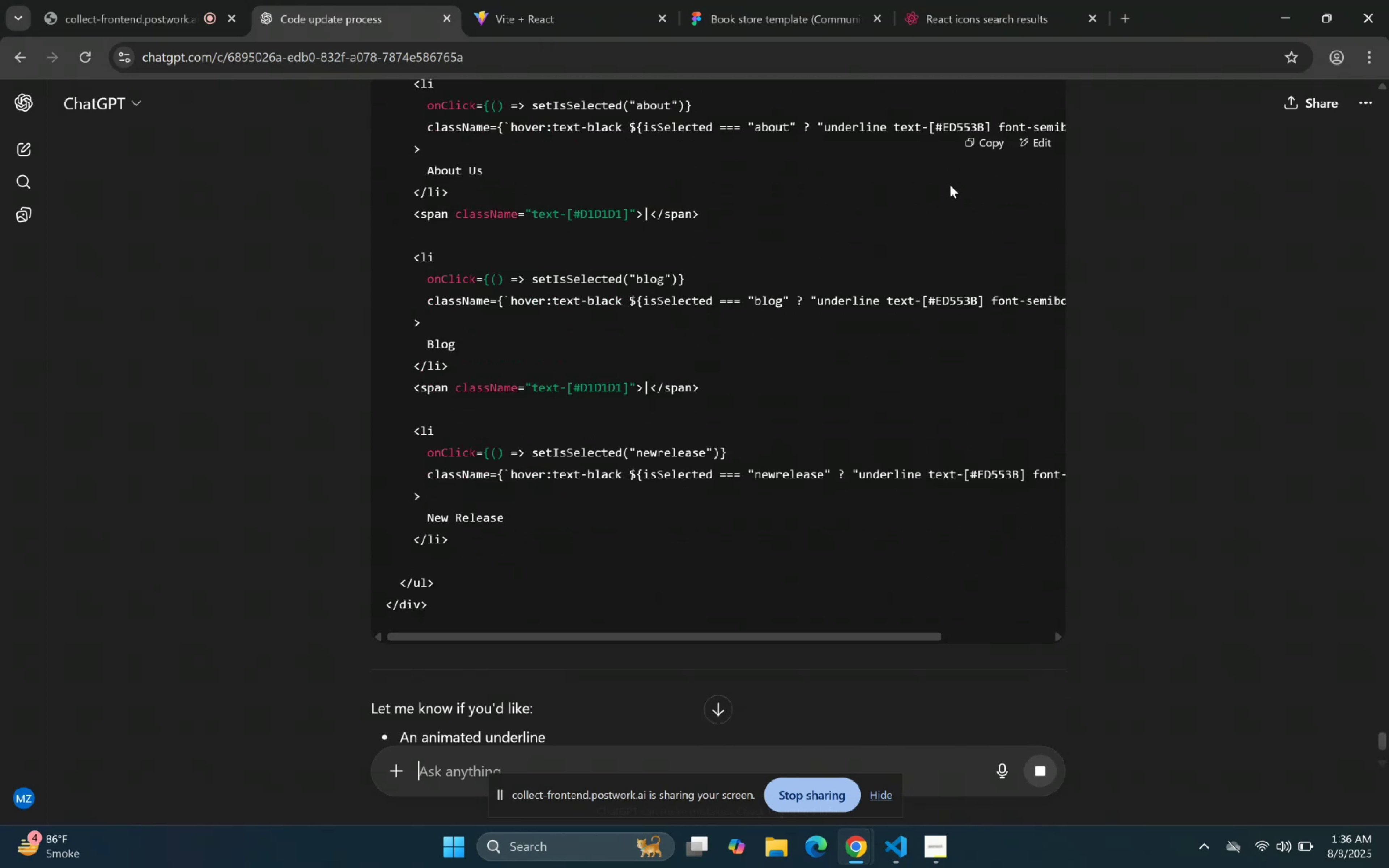 
left_click([981, 146])
 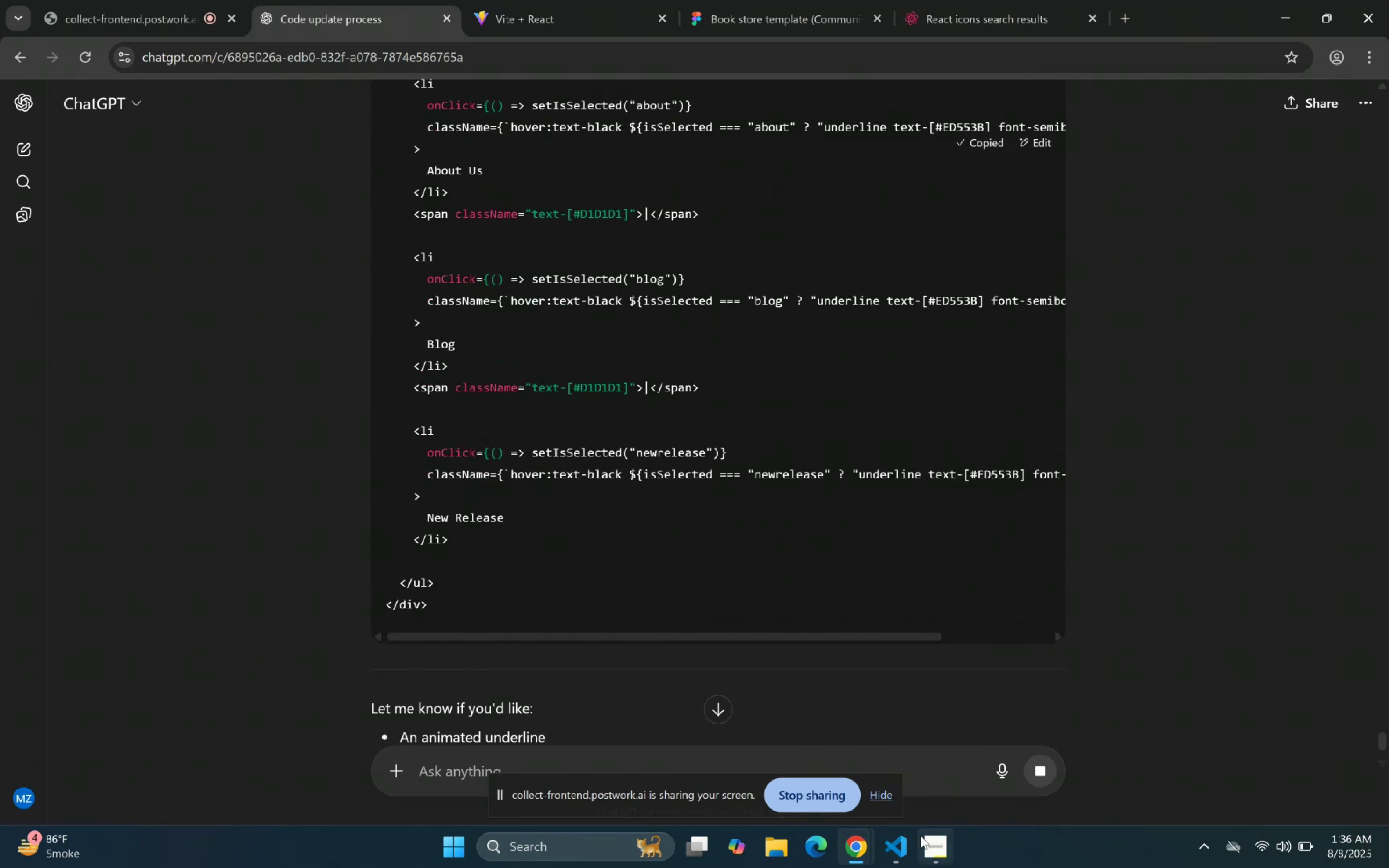 
left_click([903, 844])
 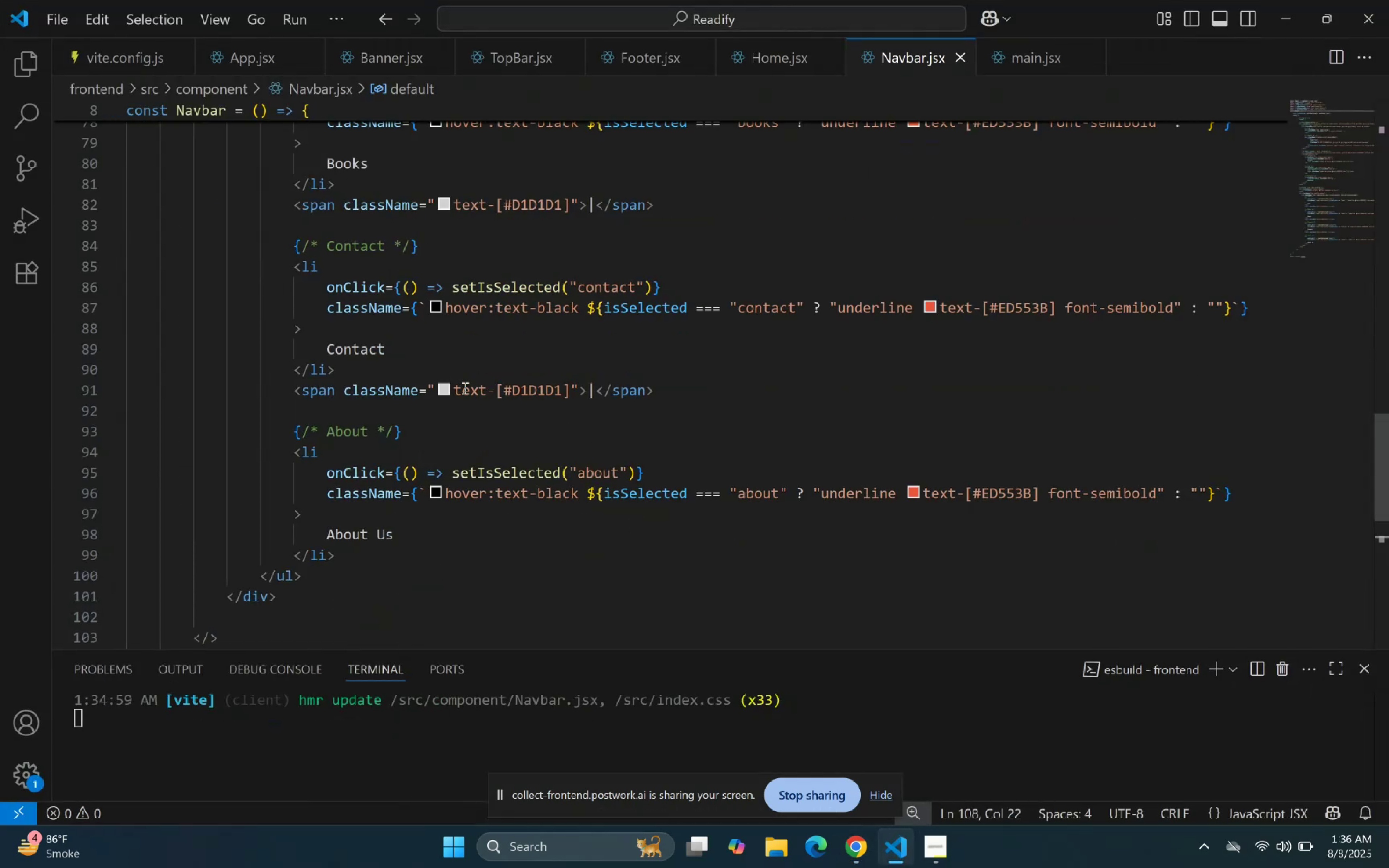 
key(Control+Z)
 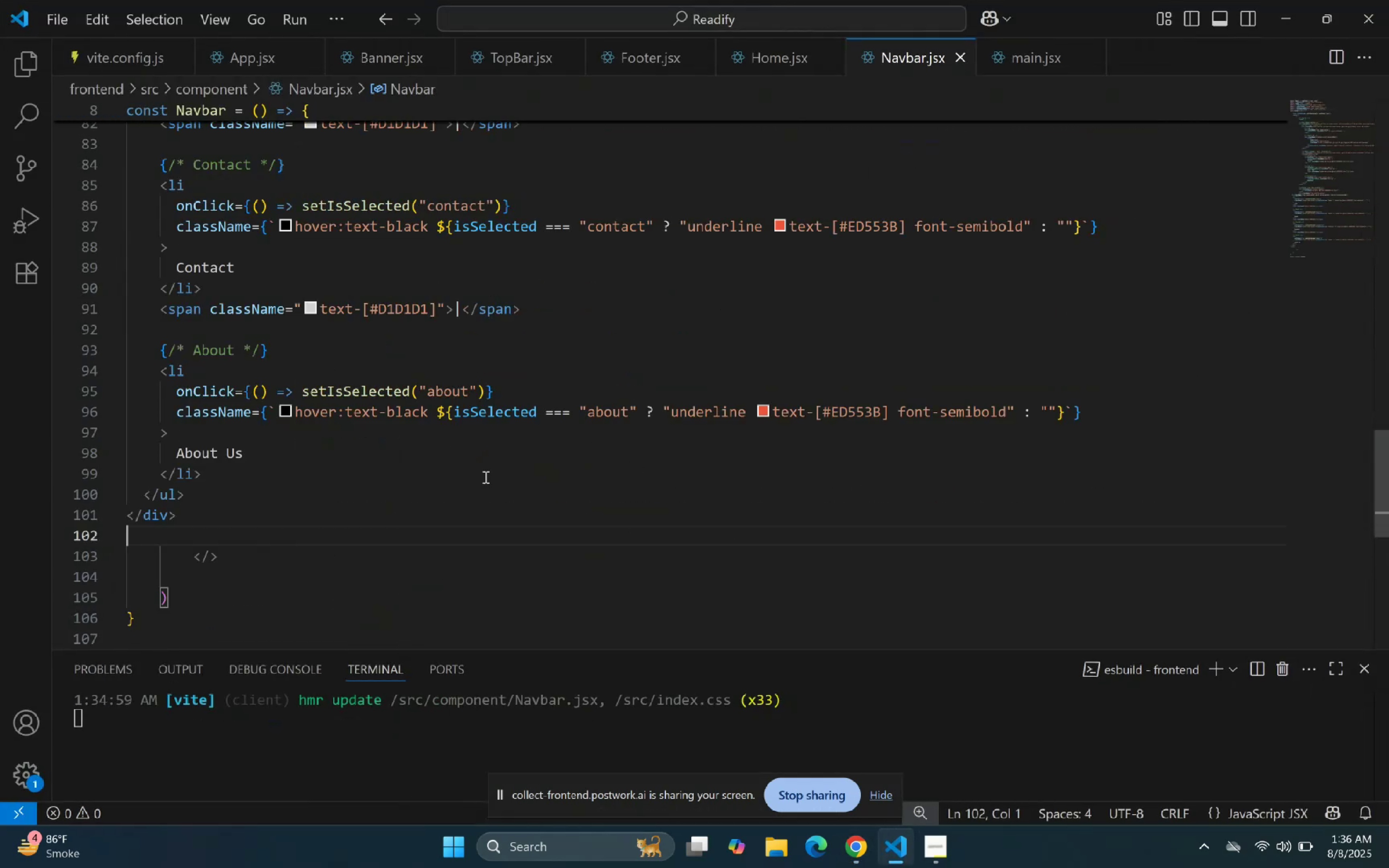 
key(Control+Z)
 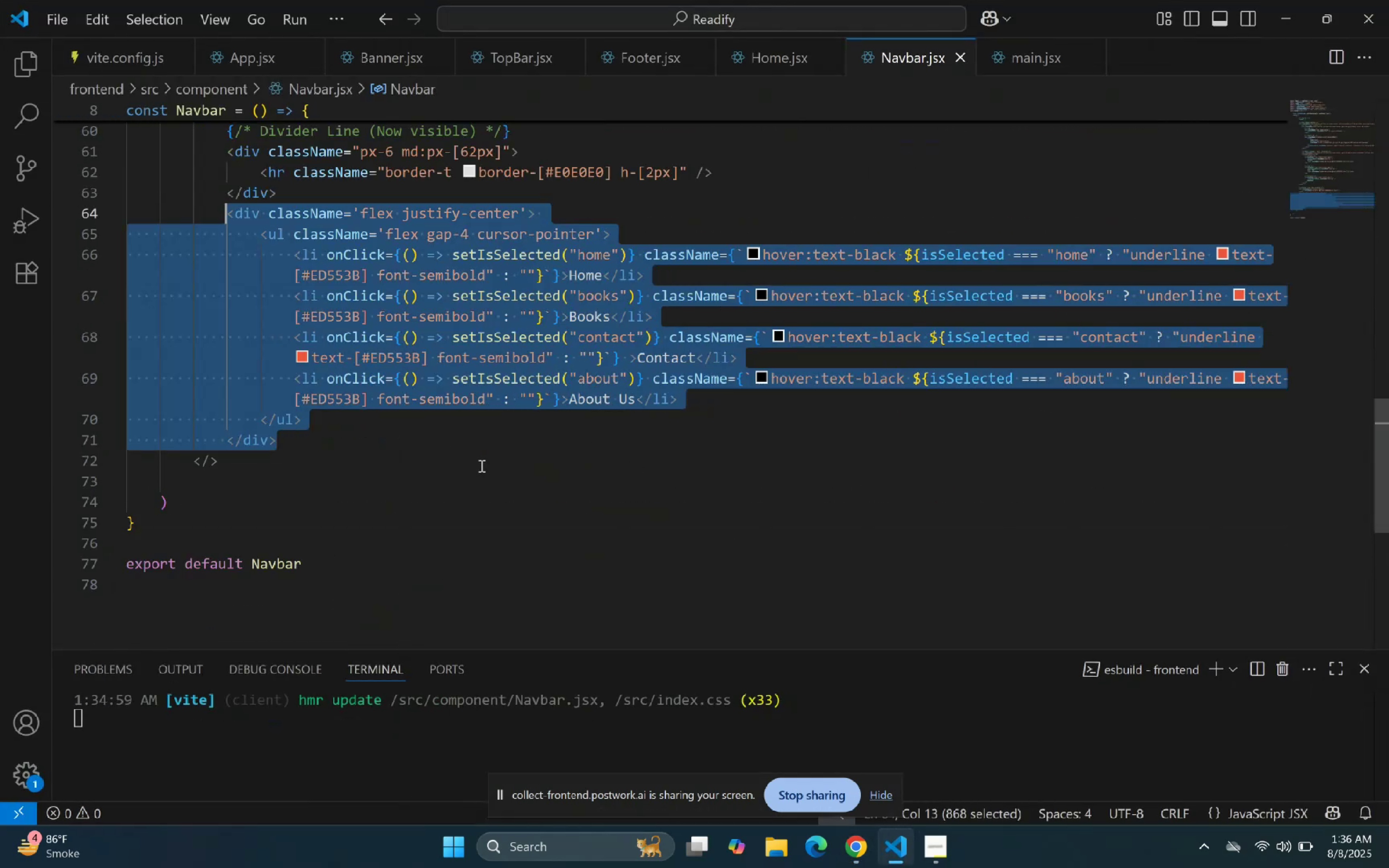 
key(Control+V)
 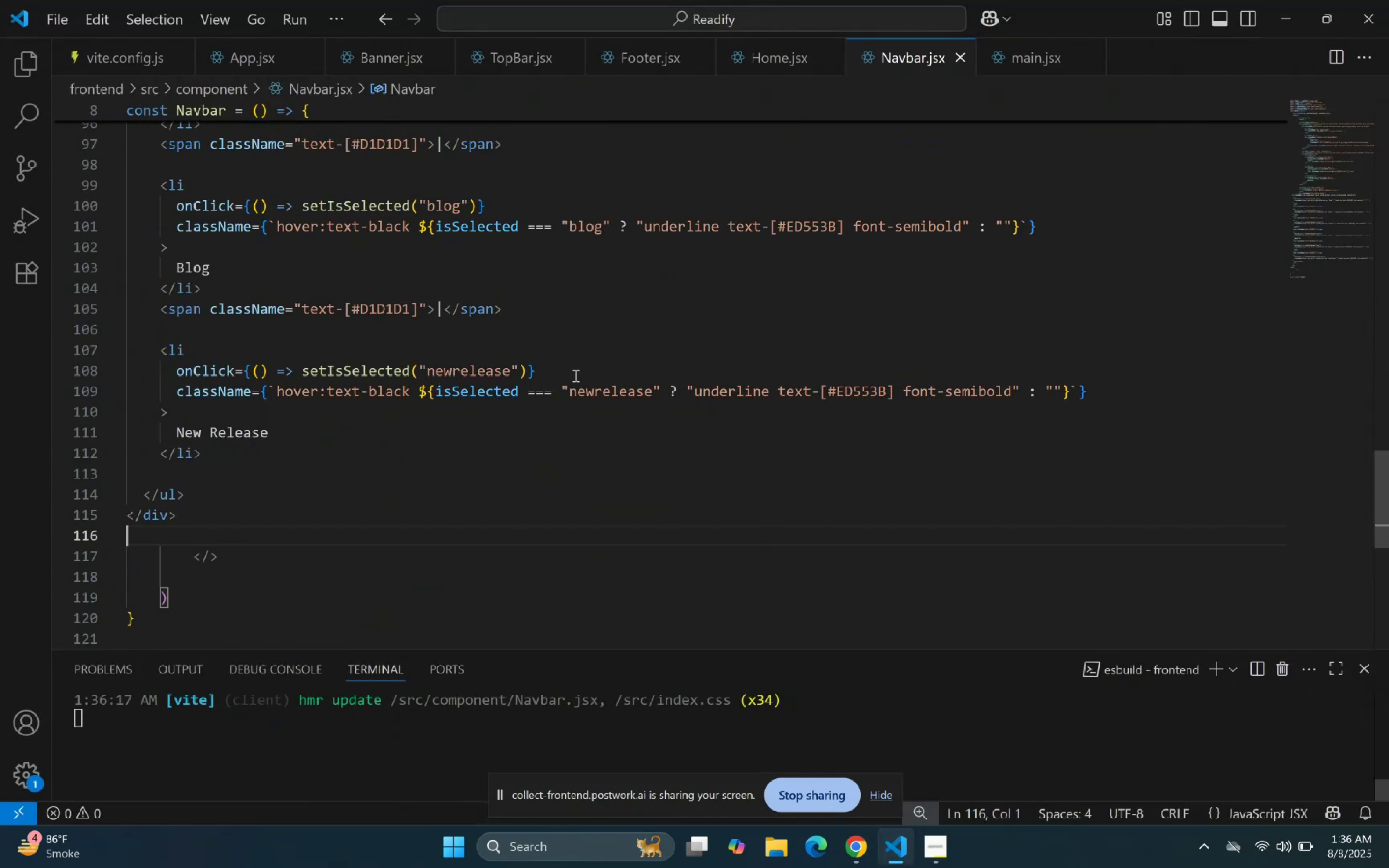 
right_click([589, 350])
 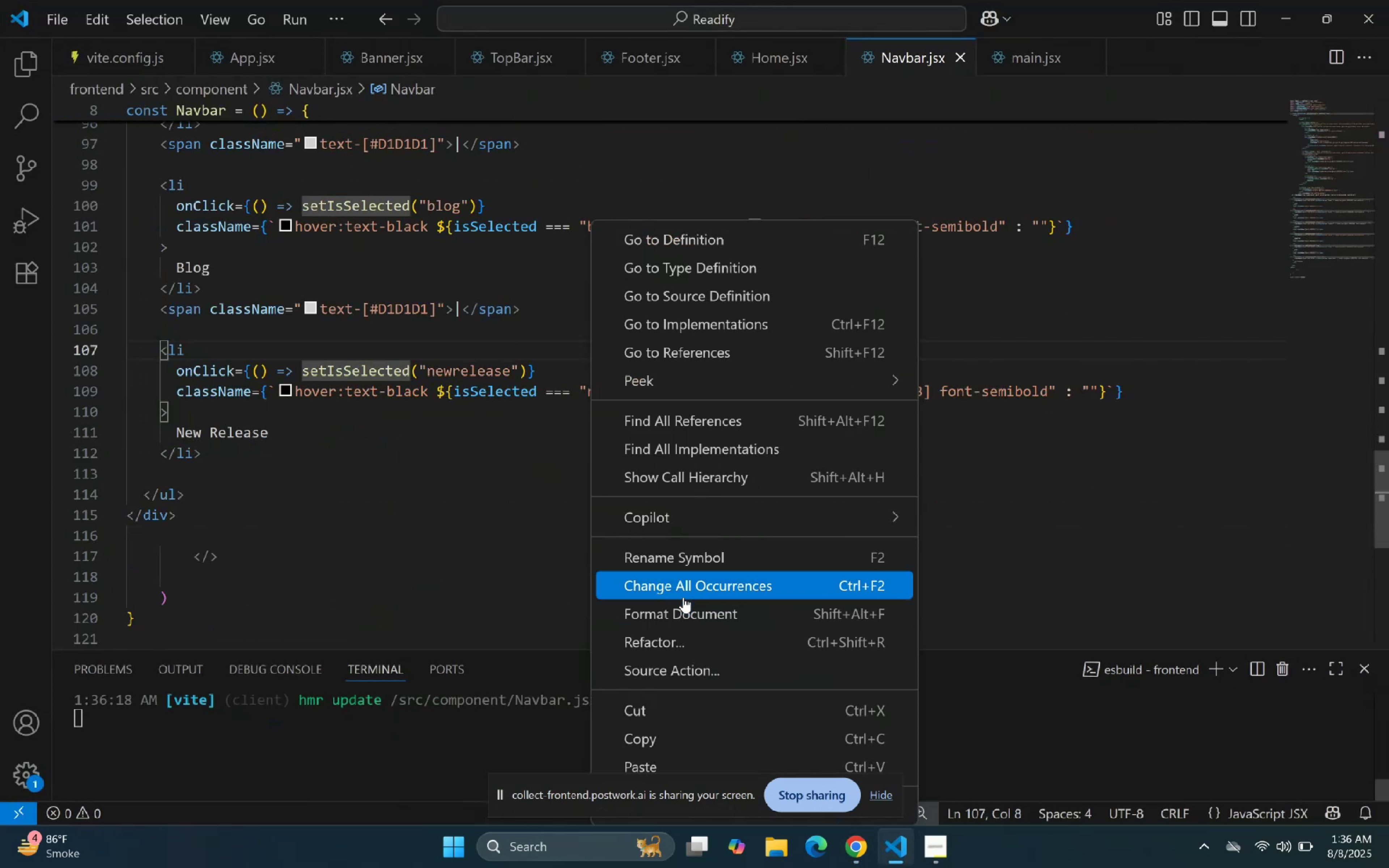 
left_click([682, 604])
 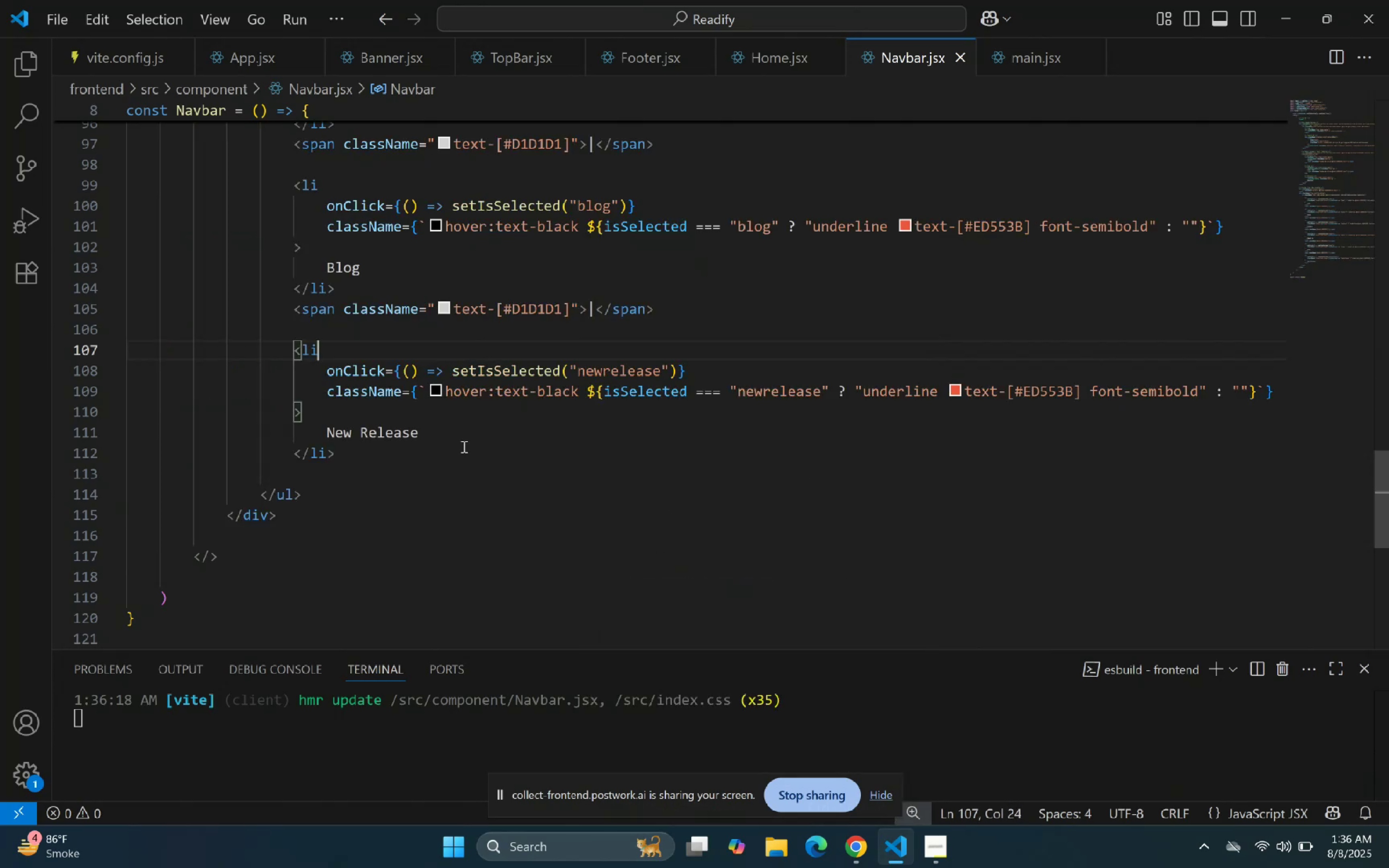 
scroll: coordinate [385, 336], scroll_direction: up, amount: 15.0
 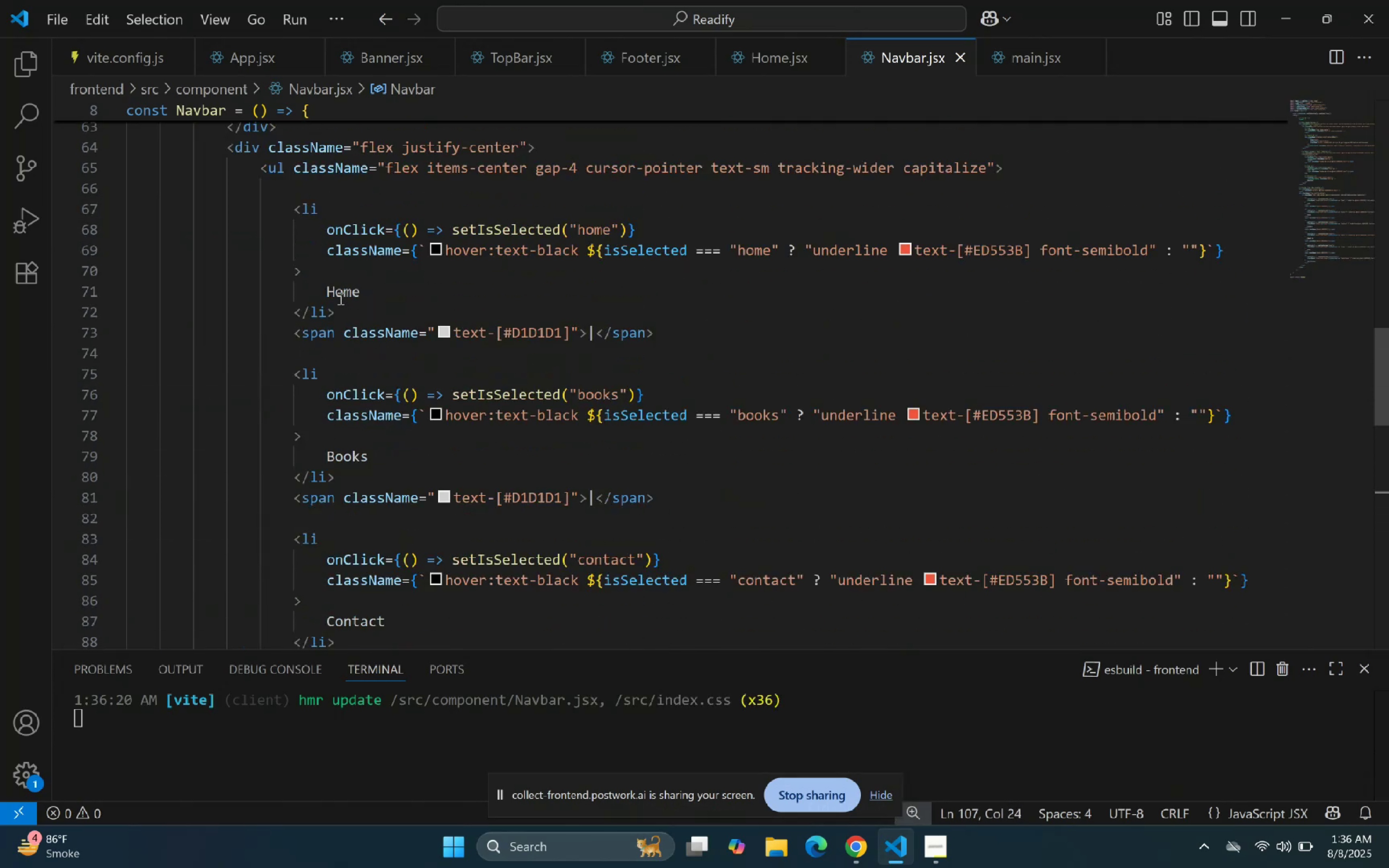 
double_click([335, 288])
 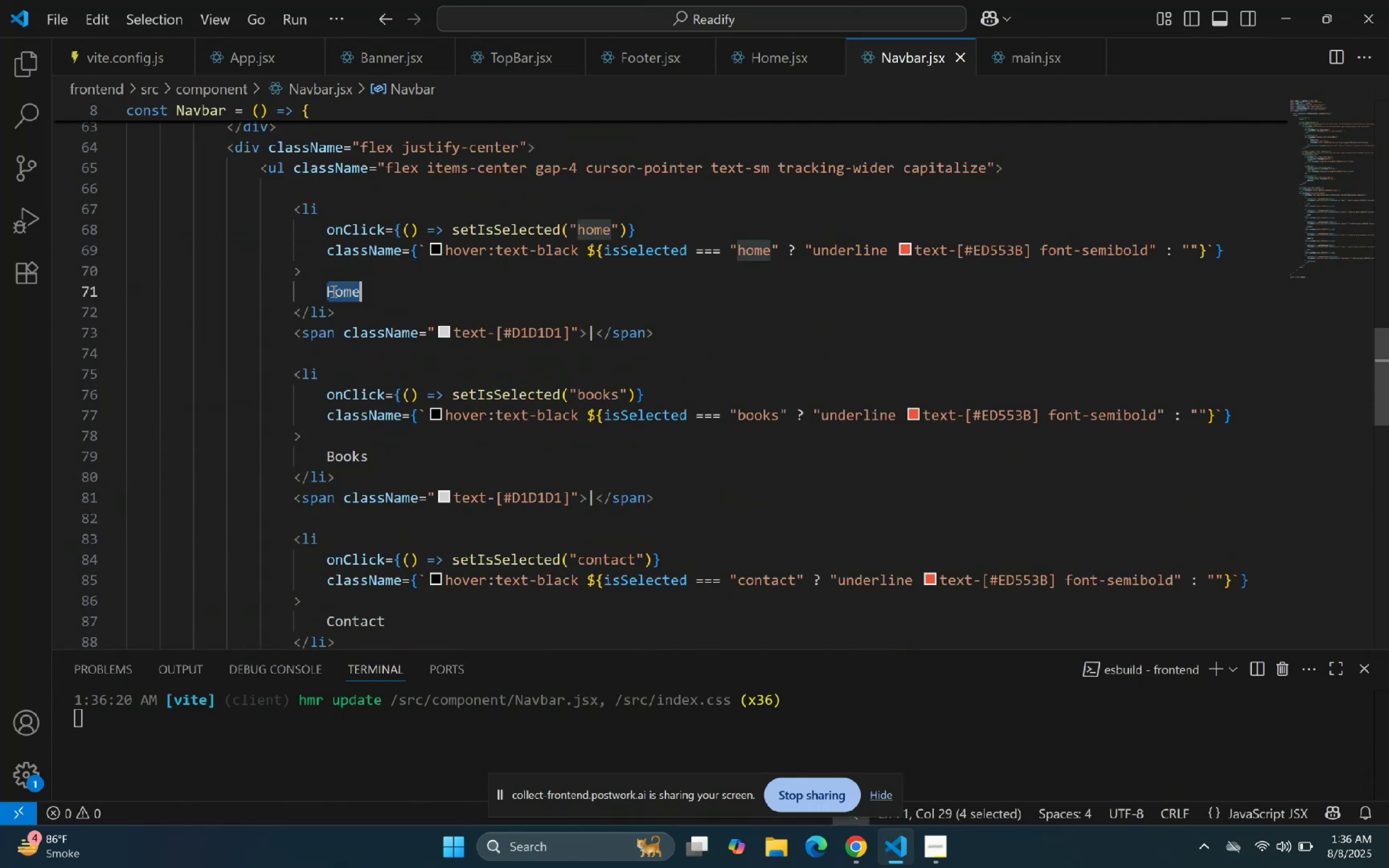 
type(HOME)
 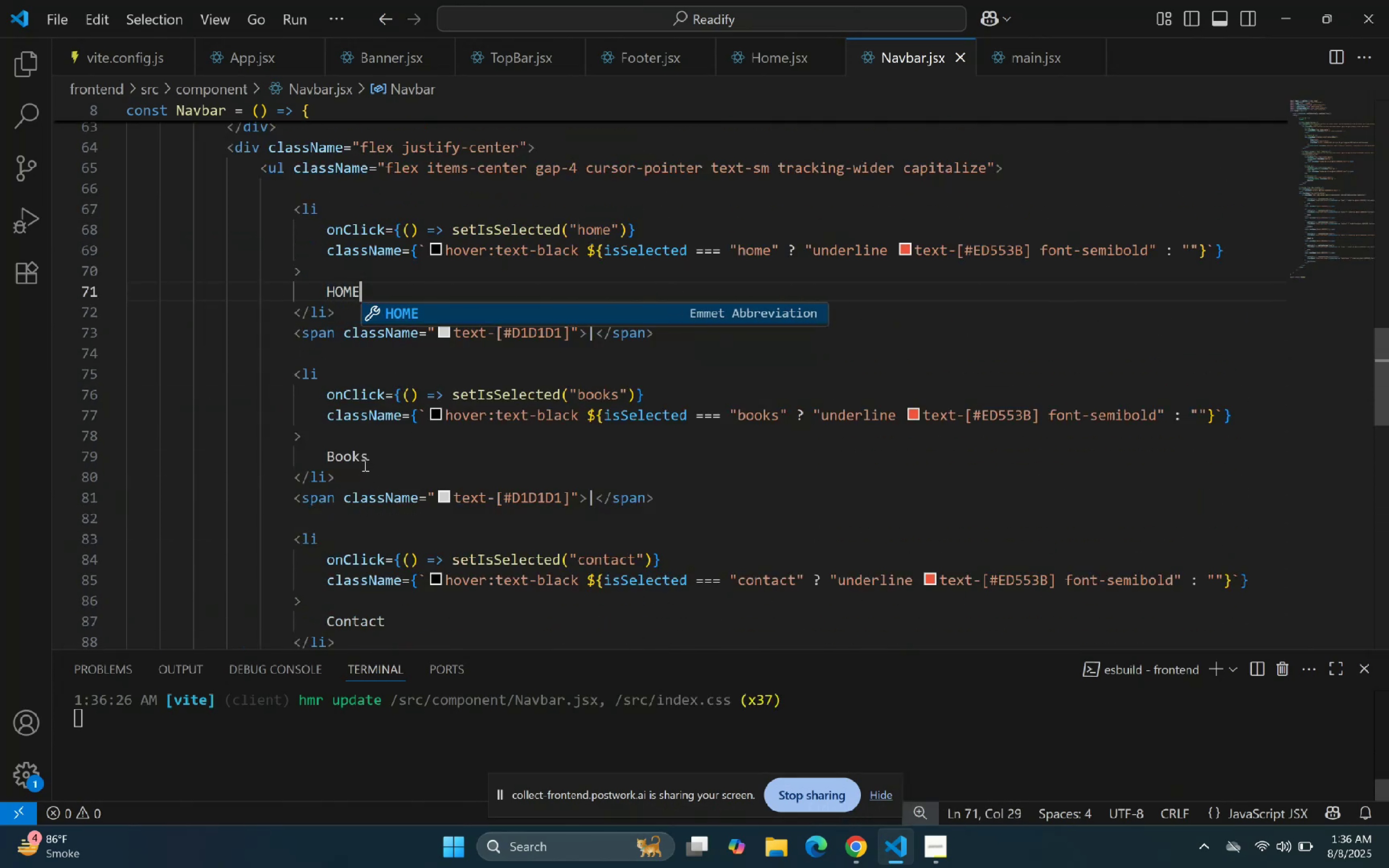 
double_click([351, 452])
 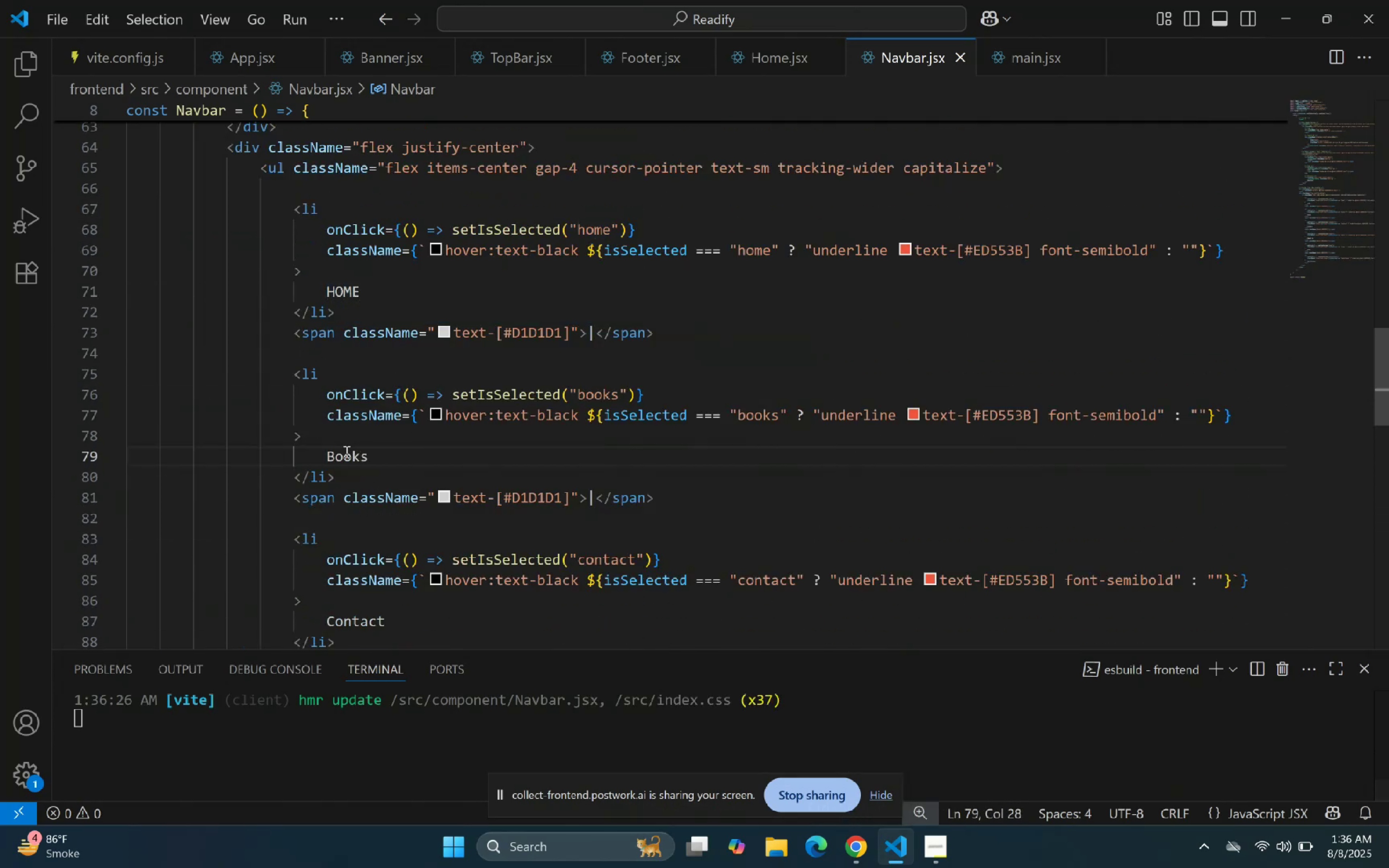 
double_click([344, 452])
 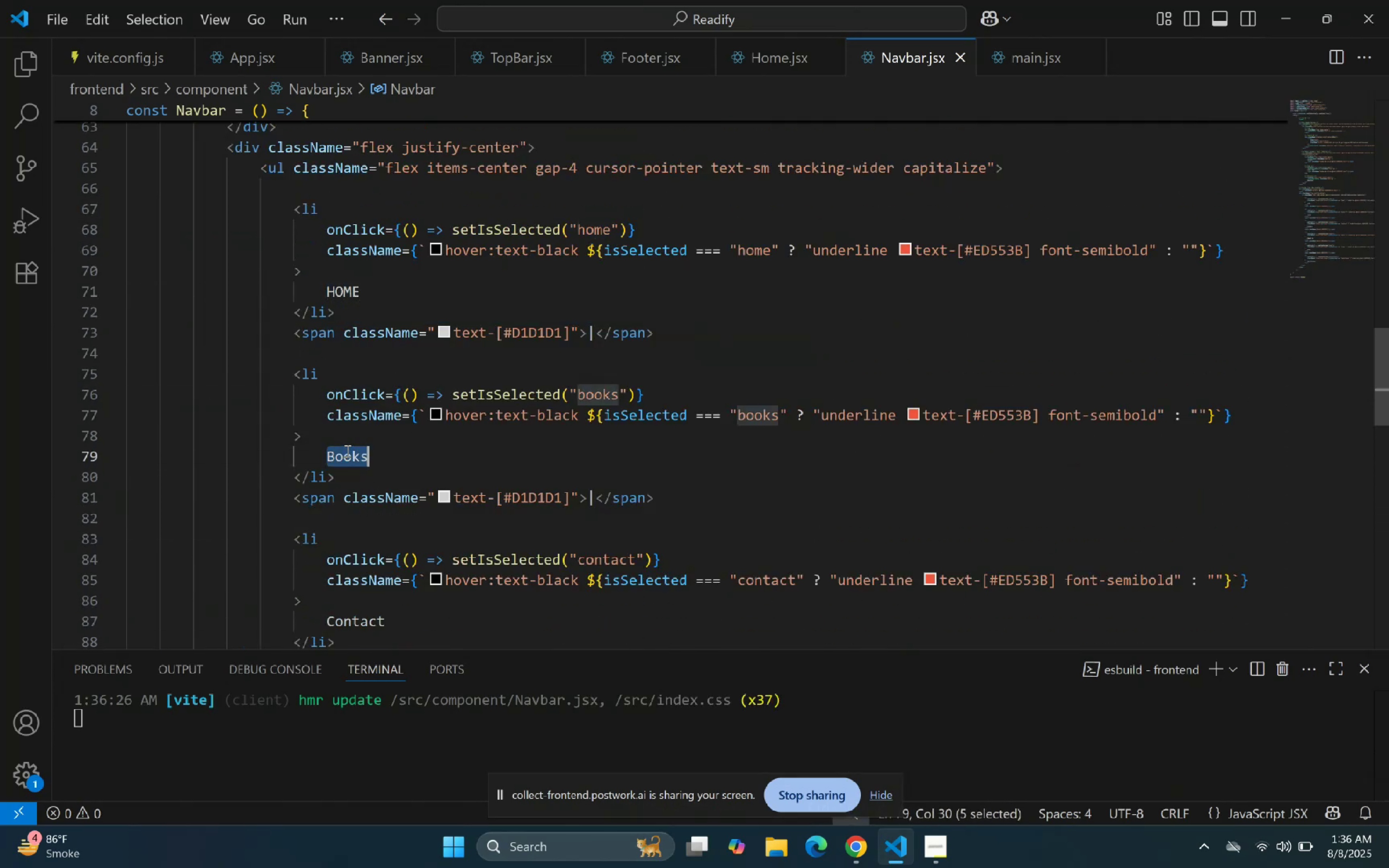 
type(BOOKS)
 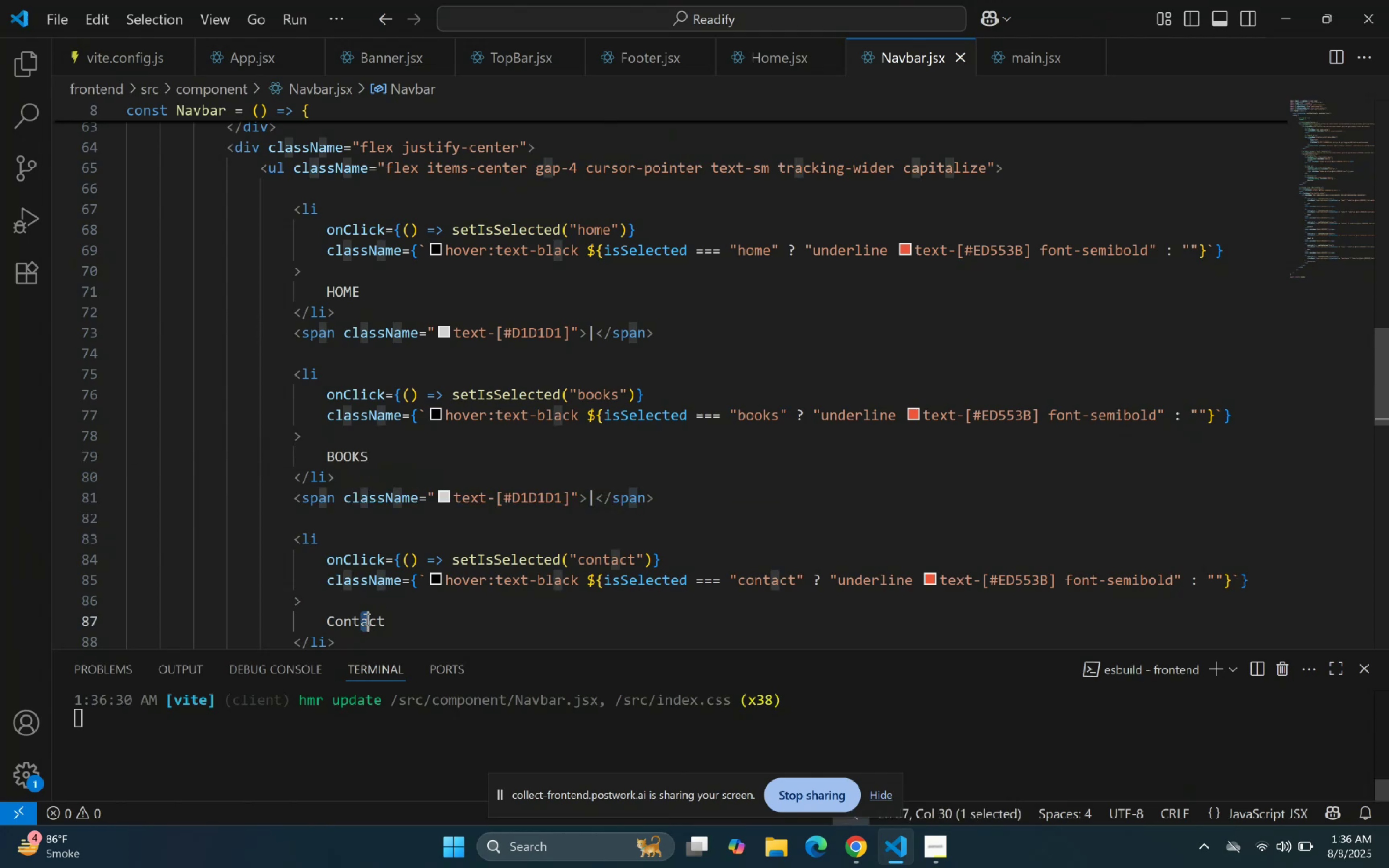 
double_click([362, 623])
 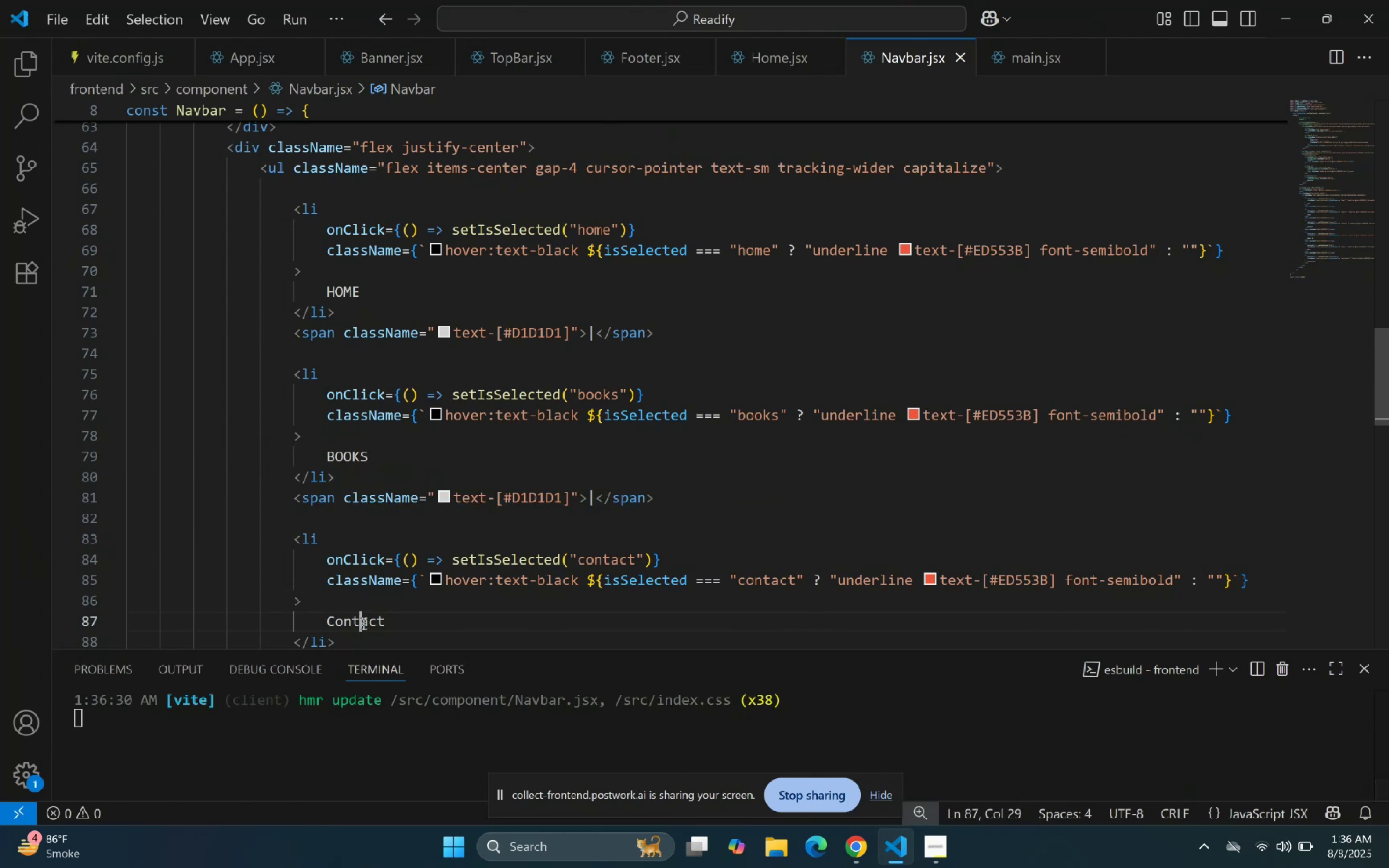 
triple_click([362, 623])
 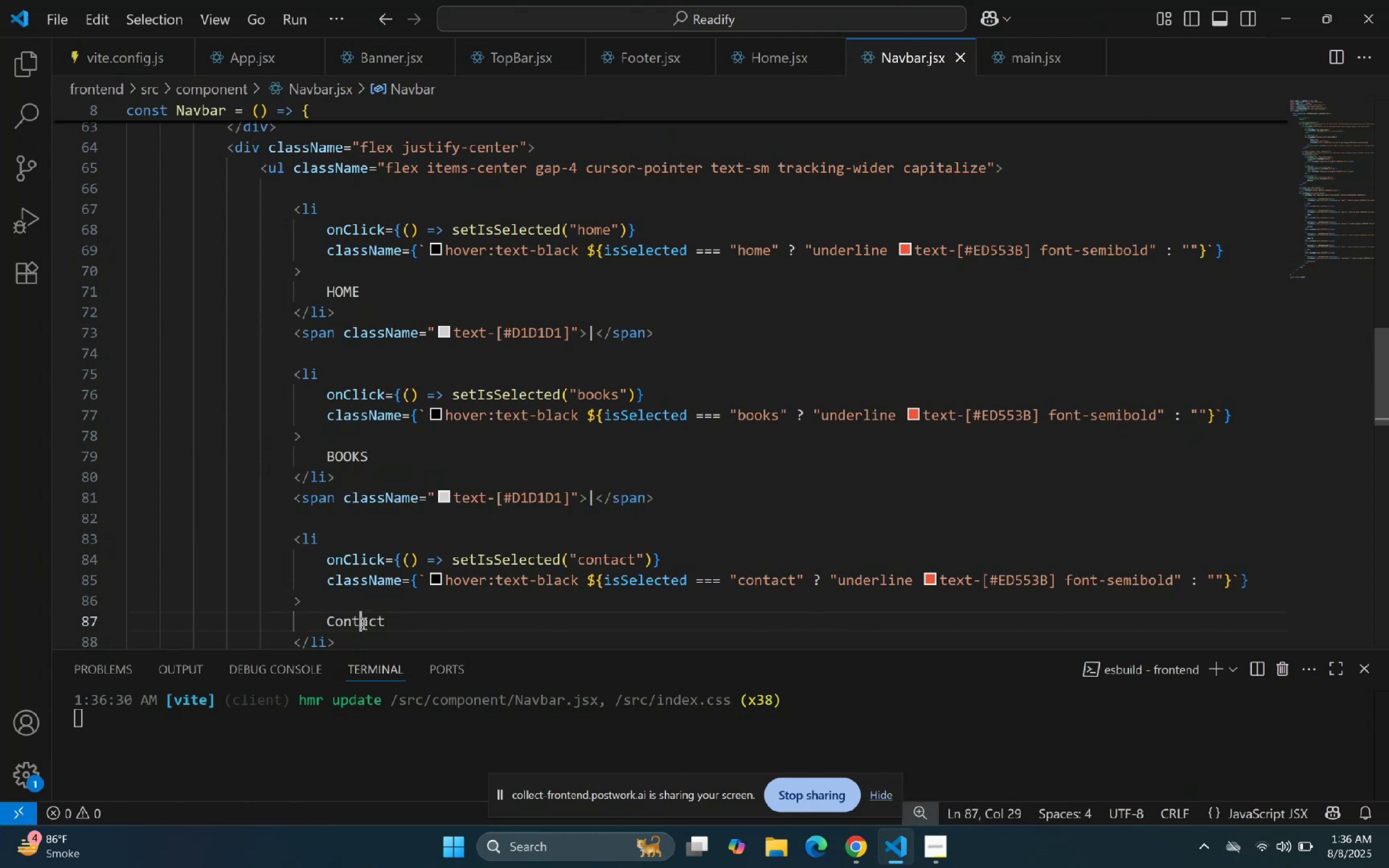 
triple_click([362, 623])
 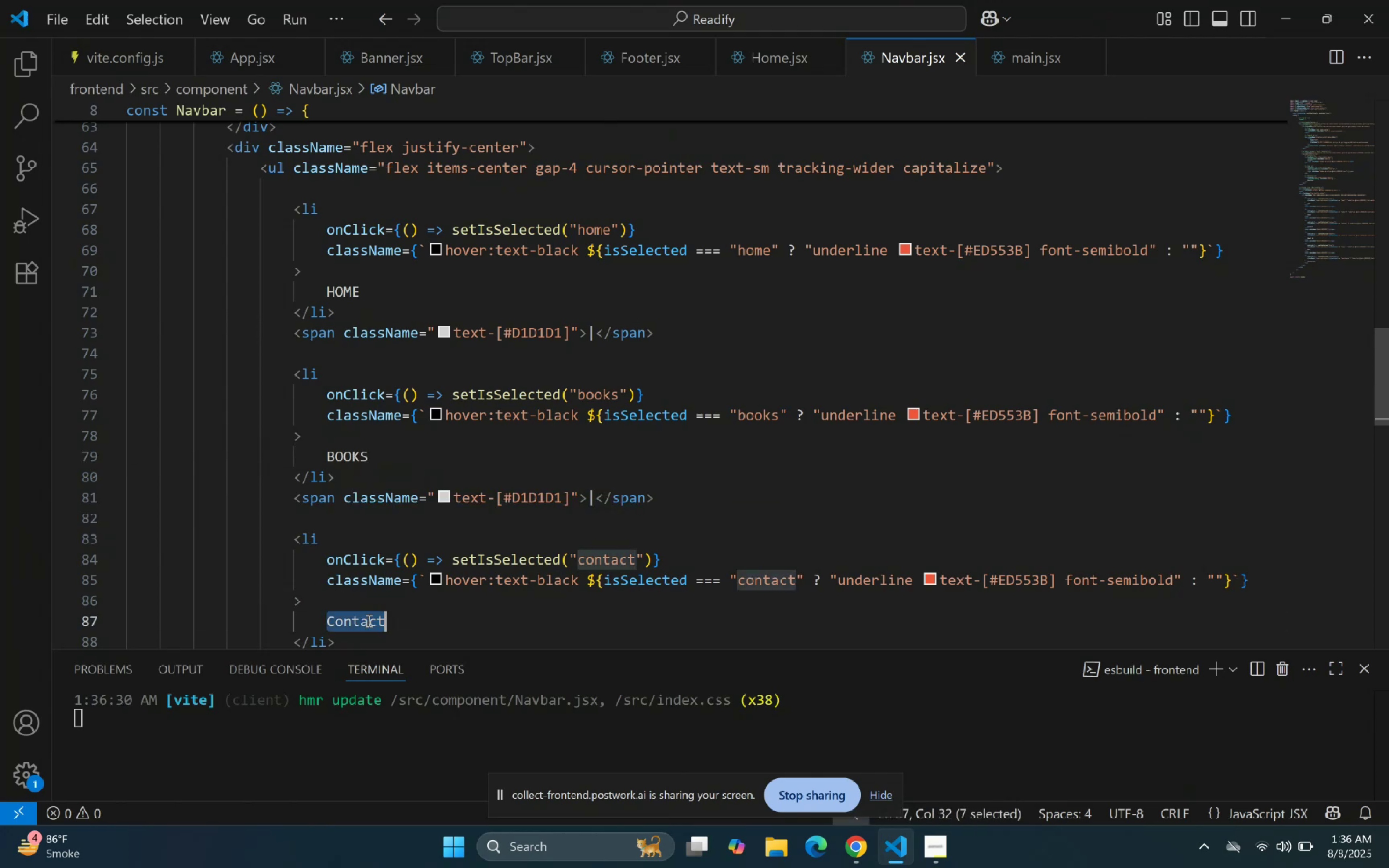 
type(CONTACT)
 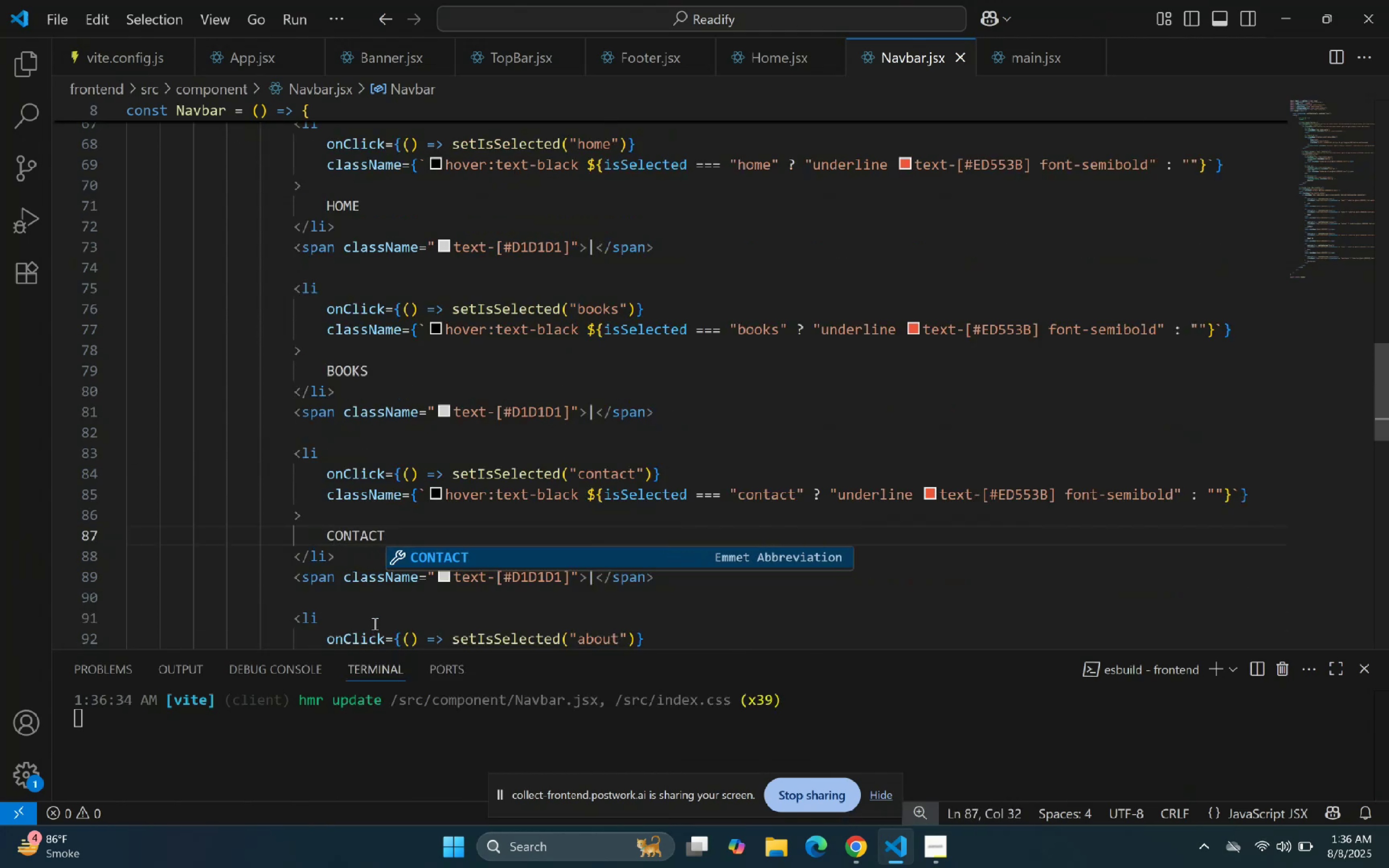 
scroll: coordinate [409, 531], scroll_direction: down, amount: 3.0
 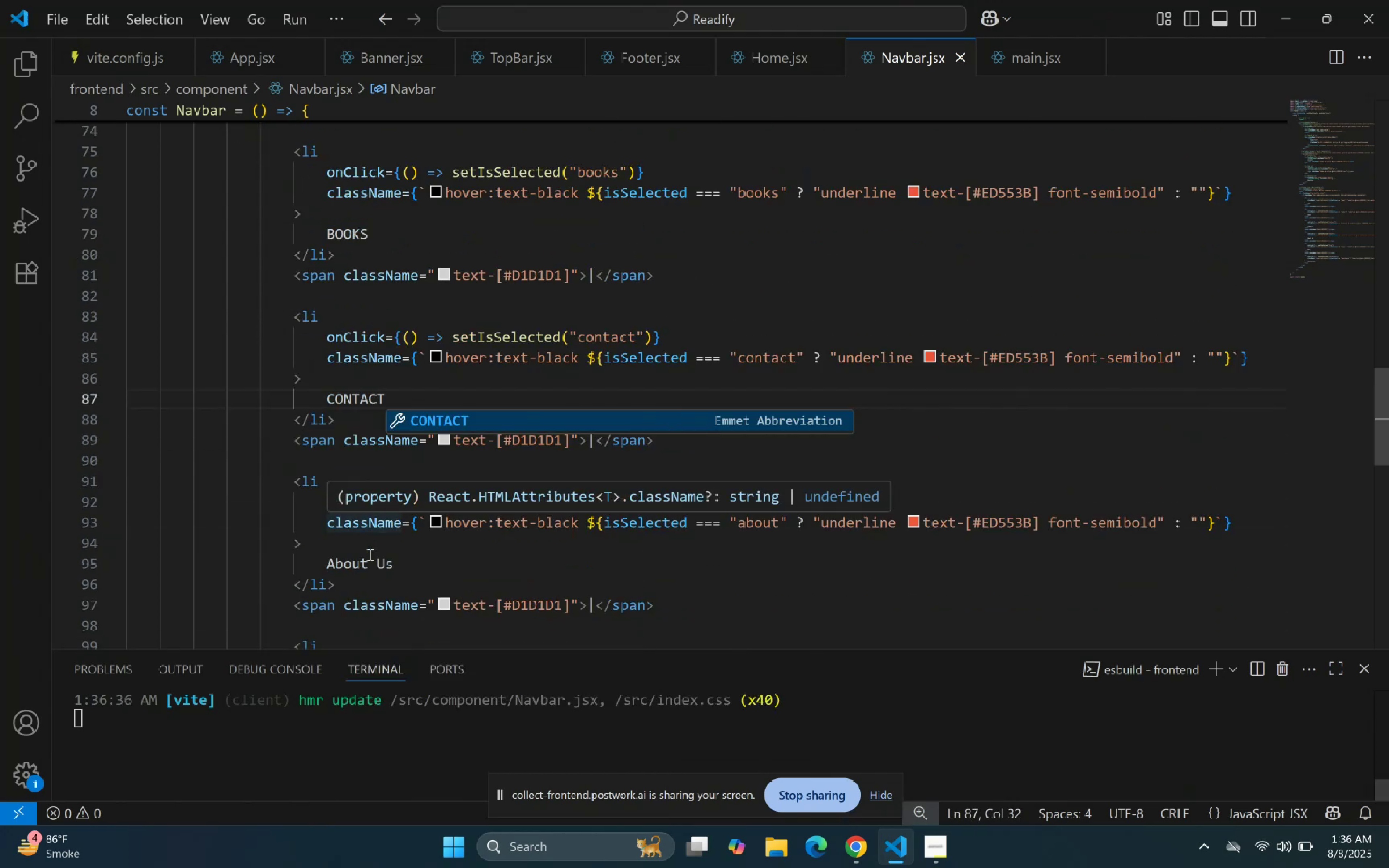 
left_click_drag(start_coordinate=[407, 566], to_coordinate=[328, 559])
 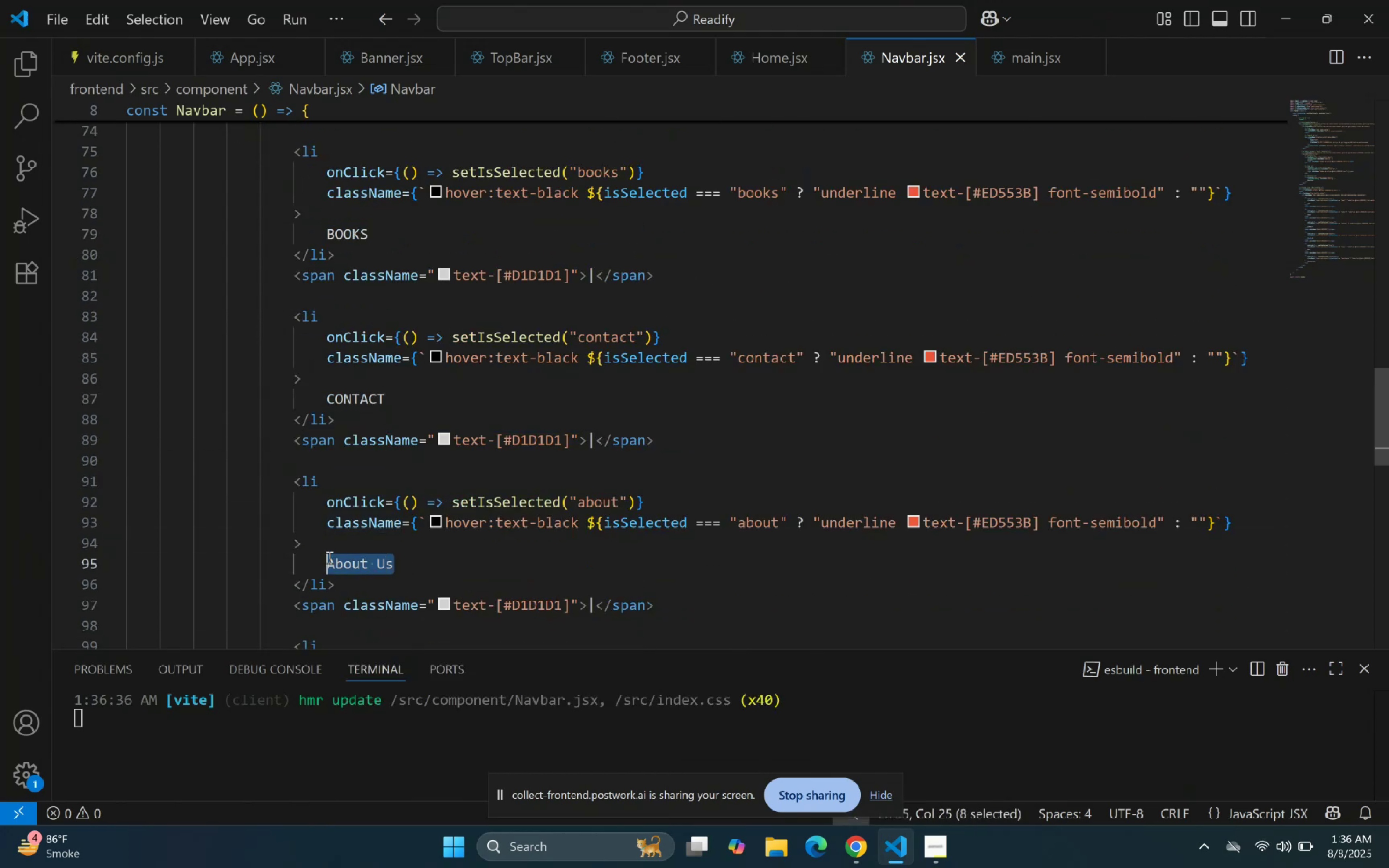 
type(ABOUT US)
 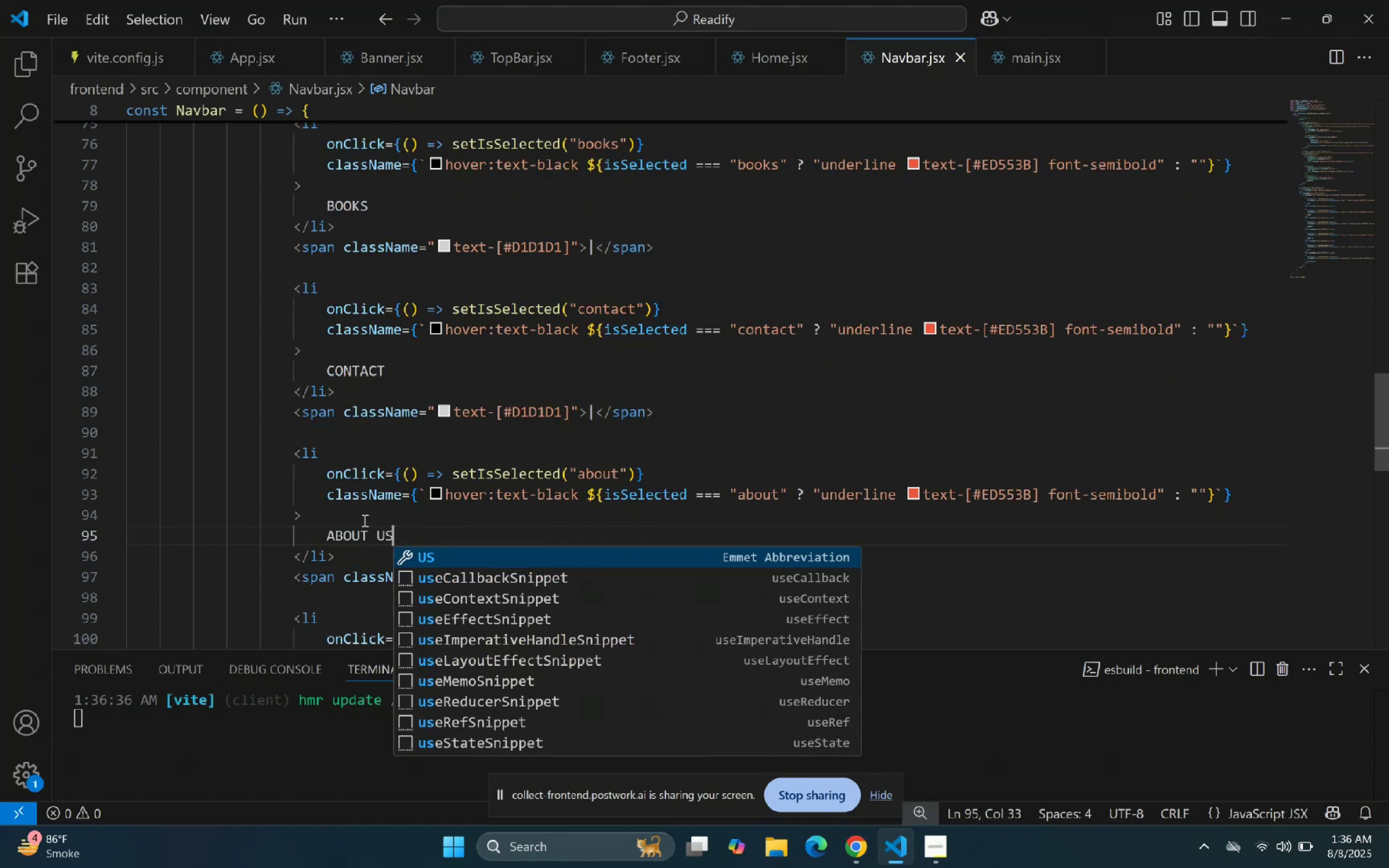 
scroll: coordinate [429, 502], scroll_direction: down, amount: 4.0
 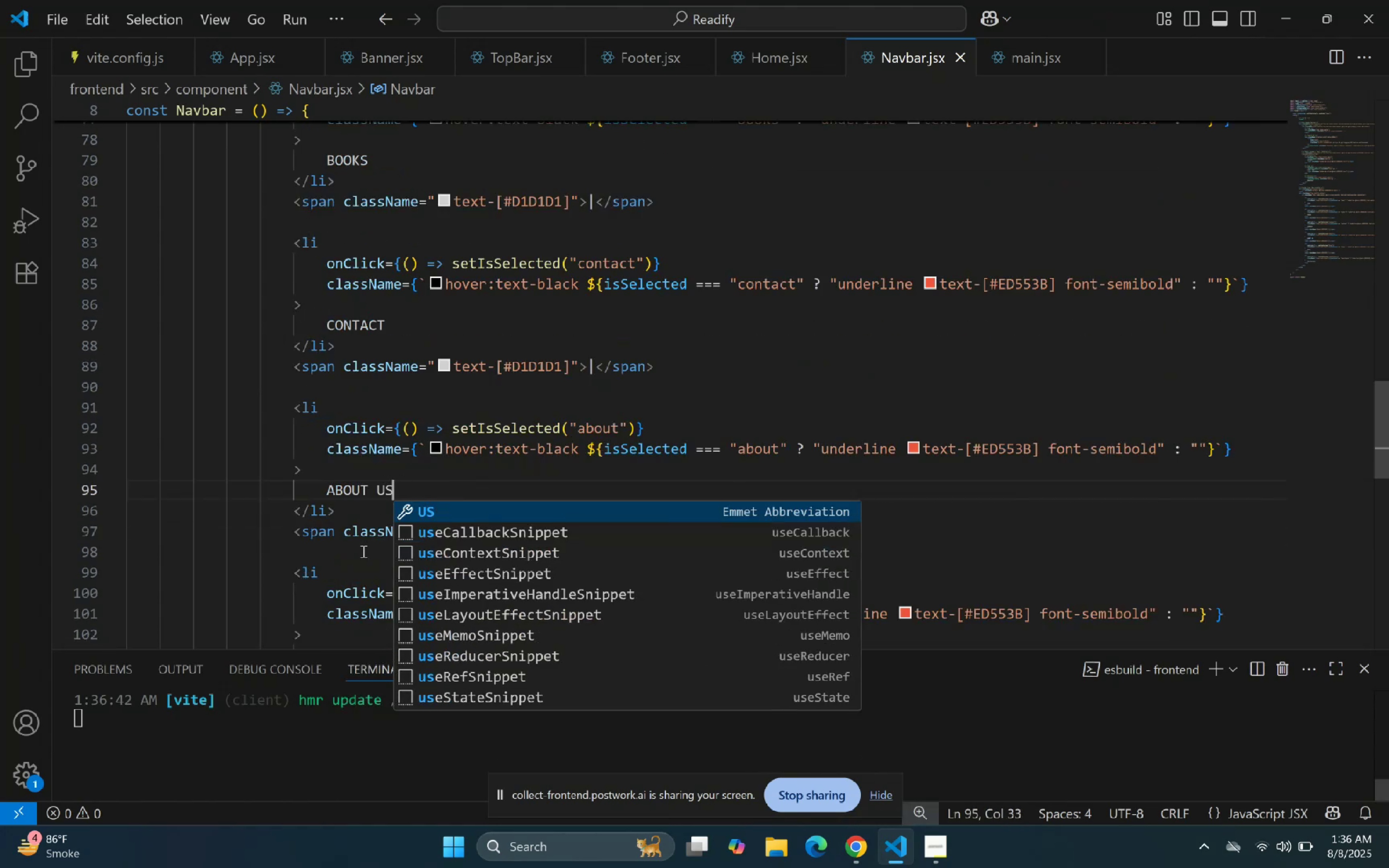 
left_click([362, 551])
 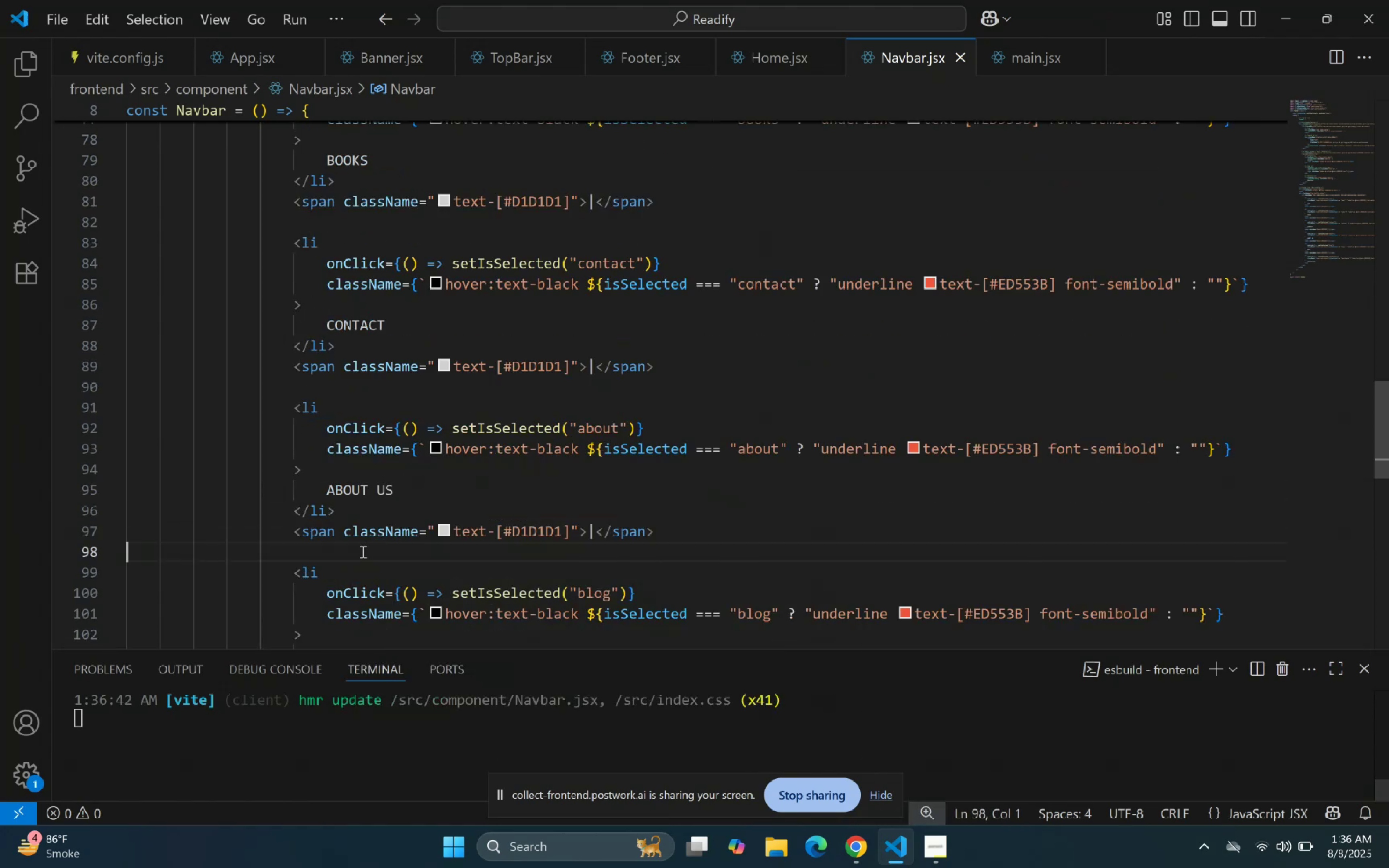 
scroll: coordinate [388, 476], scroll_direction: down, amount: 5.0
 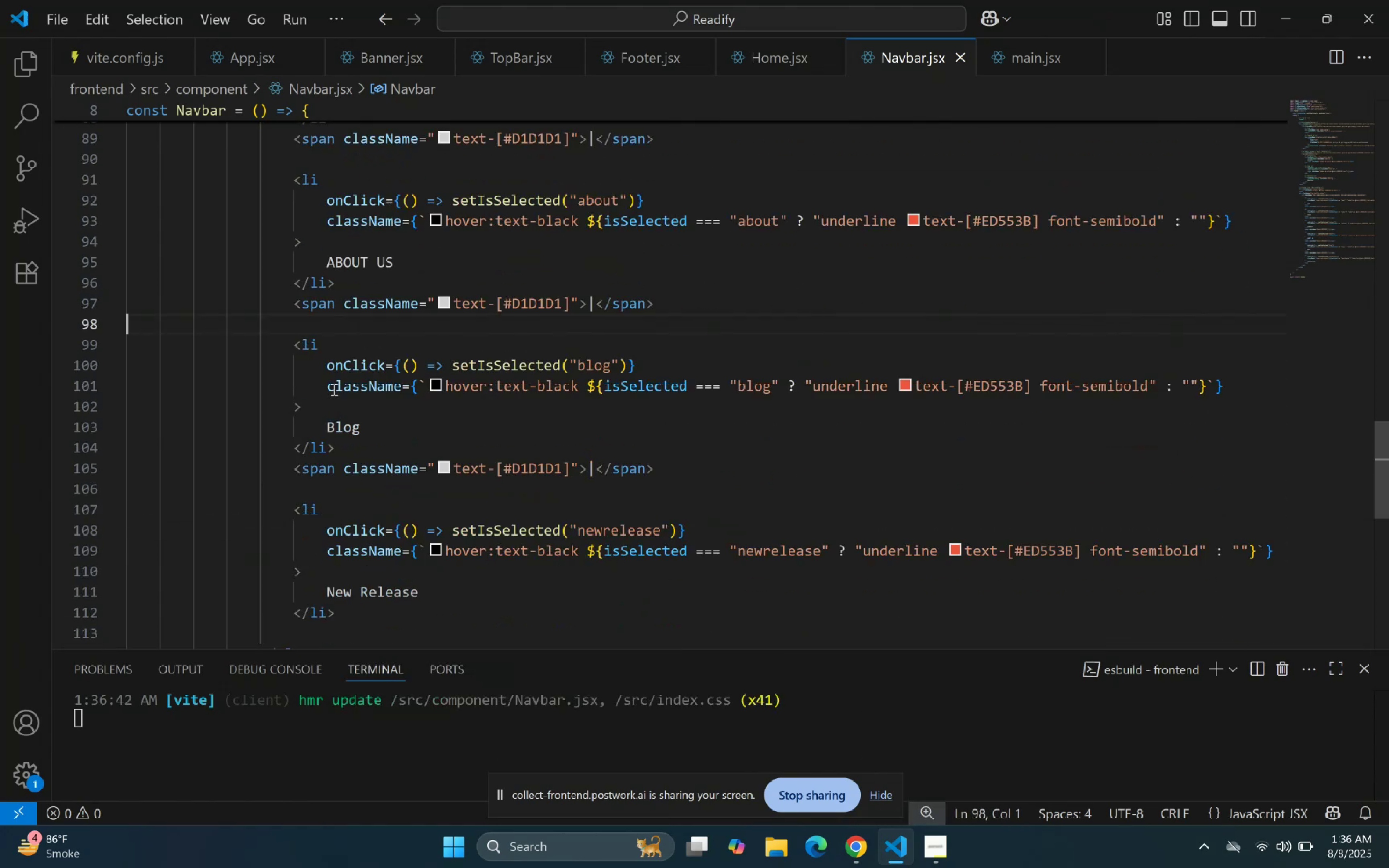 
left_click_drag(start_coordinate=[367, 427], to_coordinate=[329, 428])
 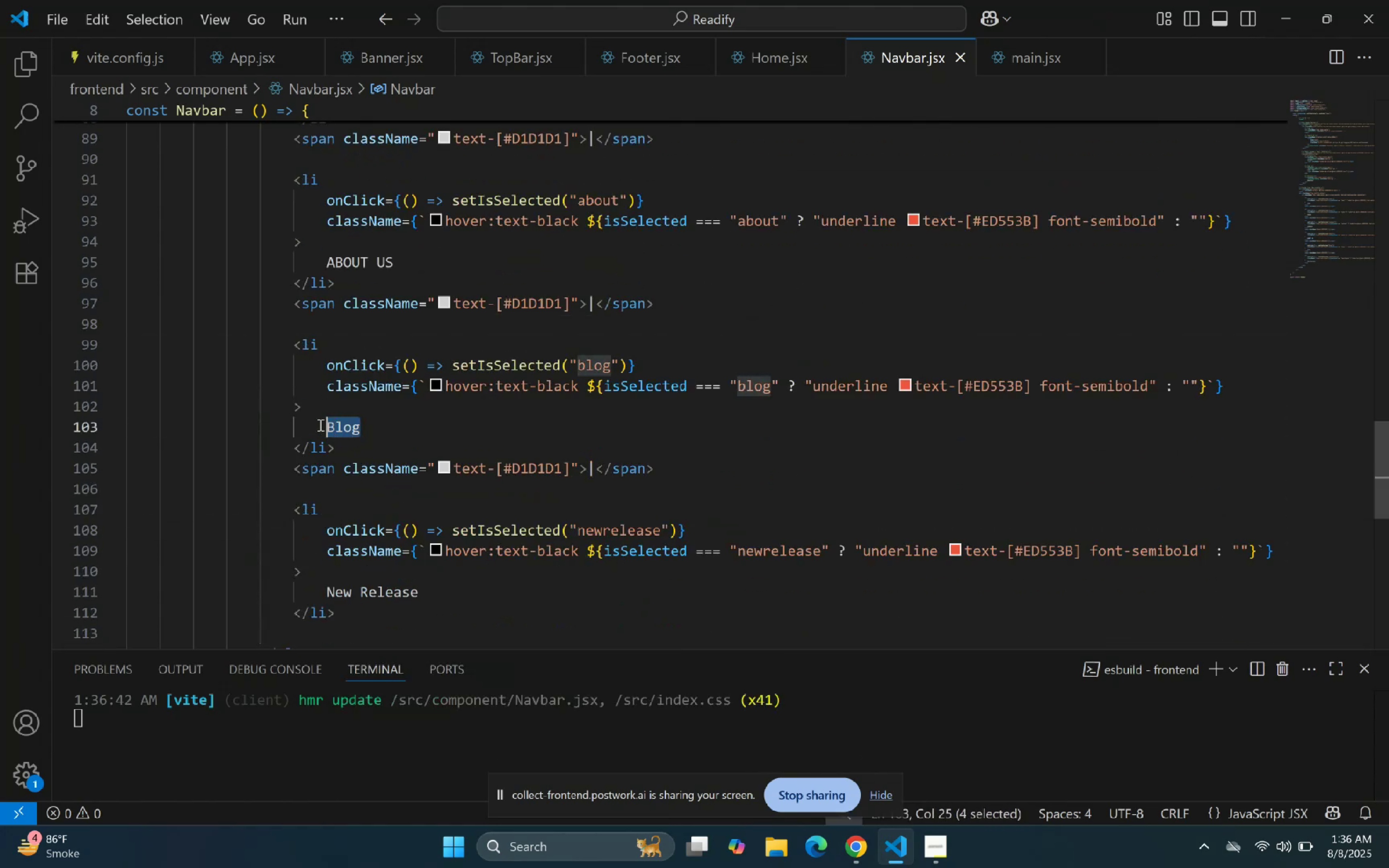 
type(BLOG)
 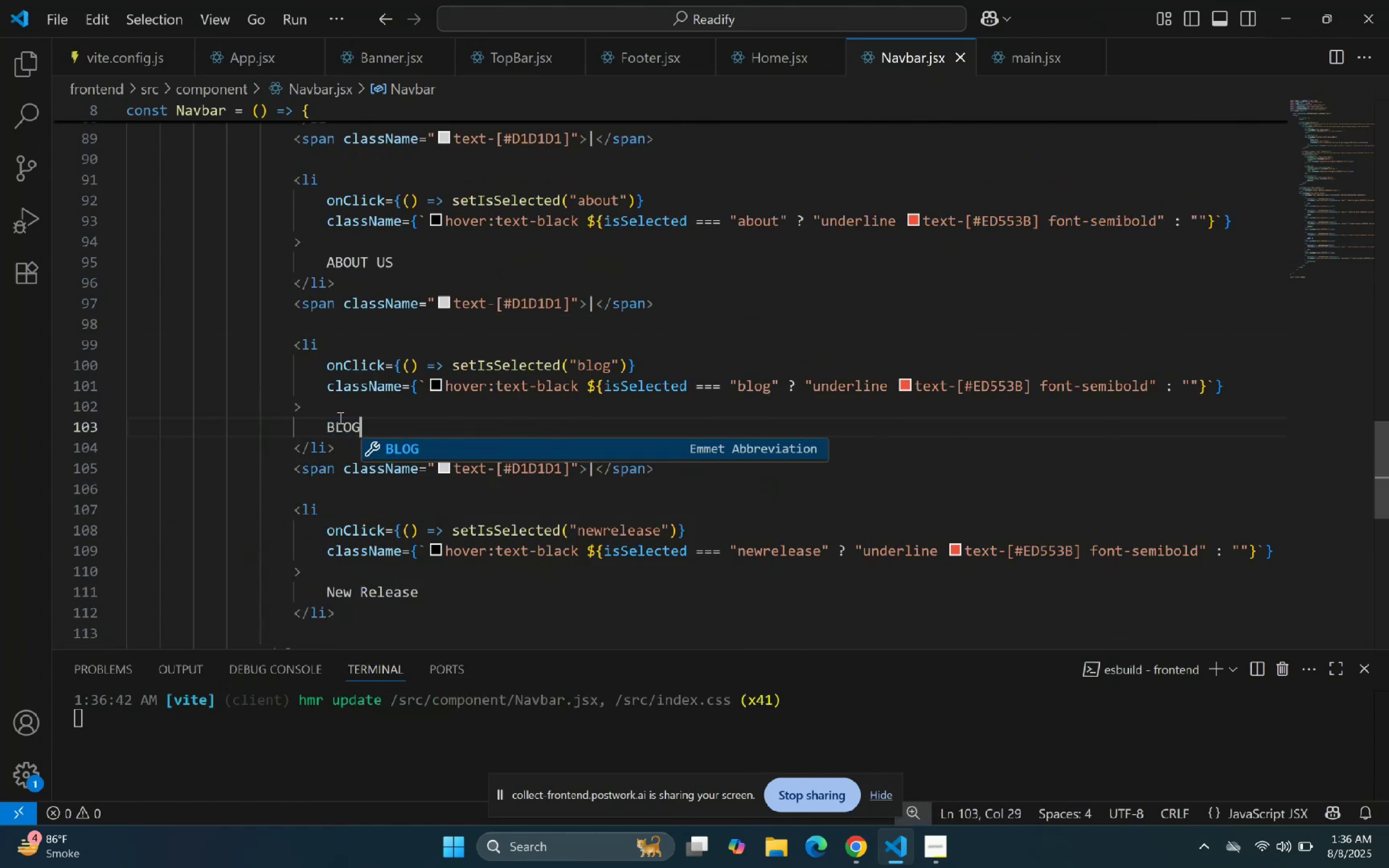 
scroll: coordinate [135, 423], scroll_direction: down, amount: 4.0
 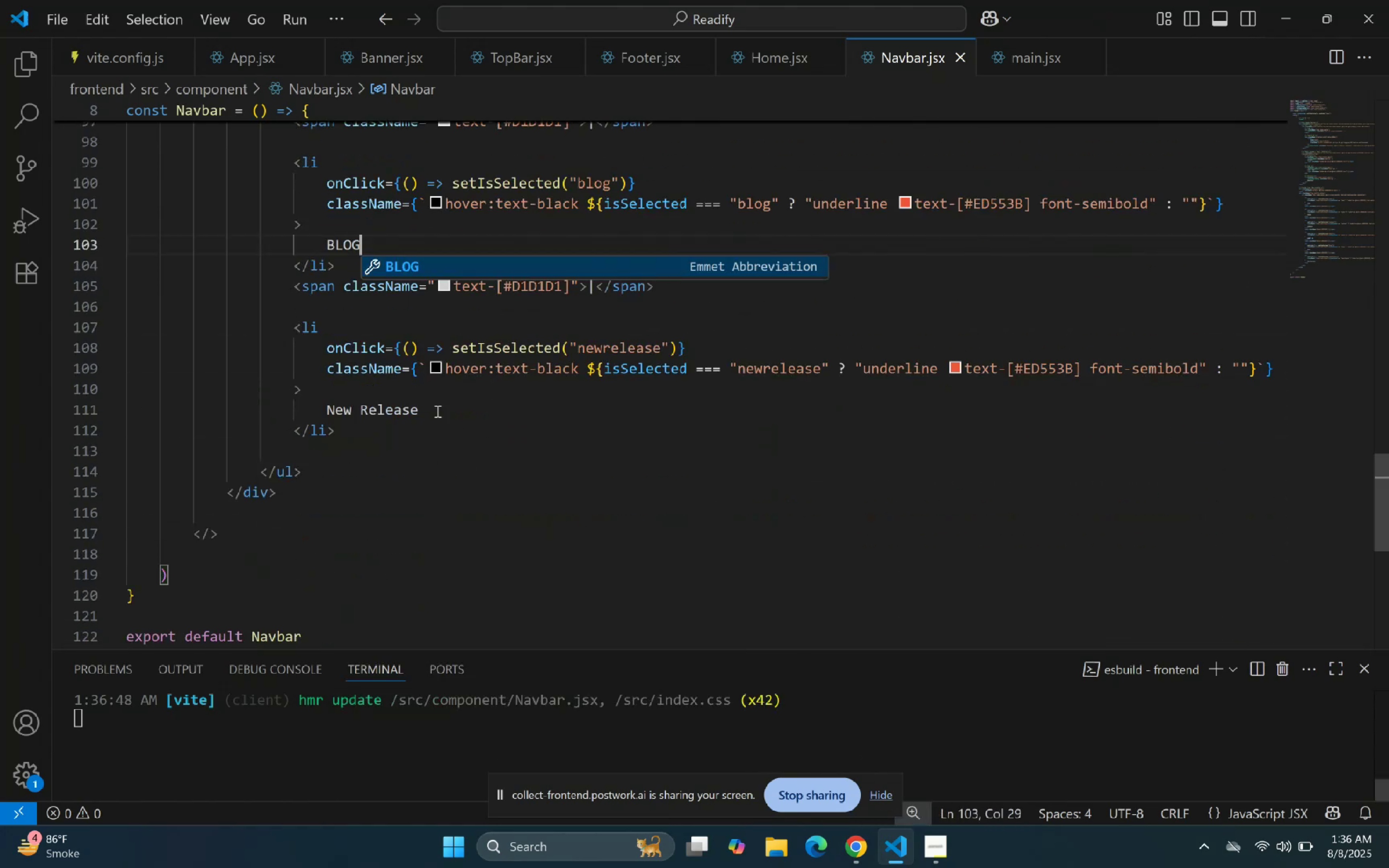 
left_click_drag(start_coordinate=[422, 408], to_coordinate=[330, 411])
 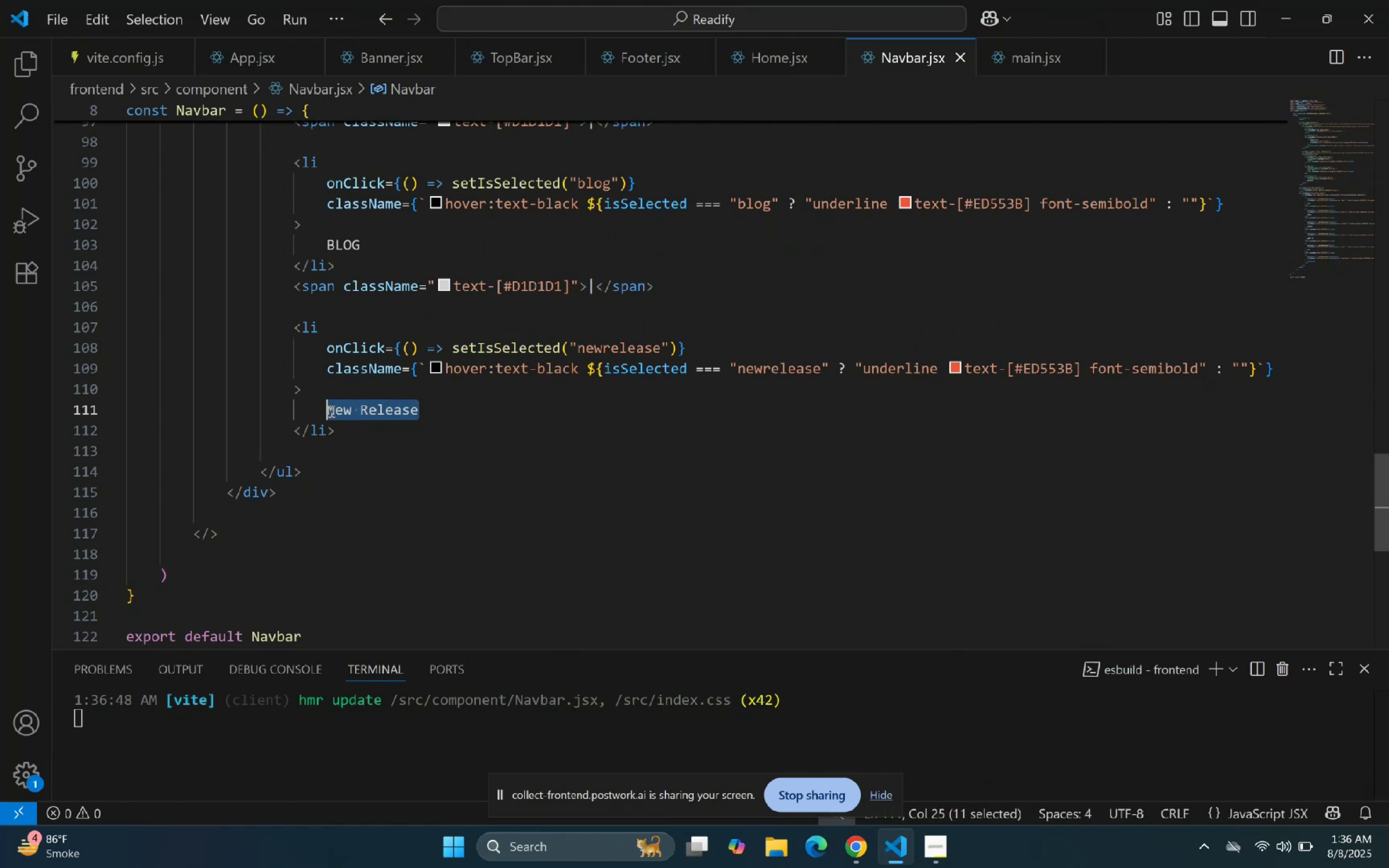 
type(NEW RELEASE)
 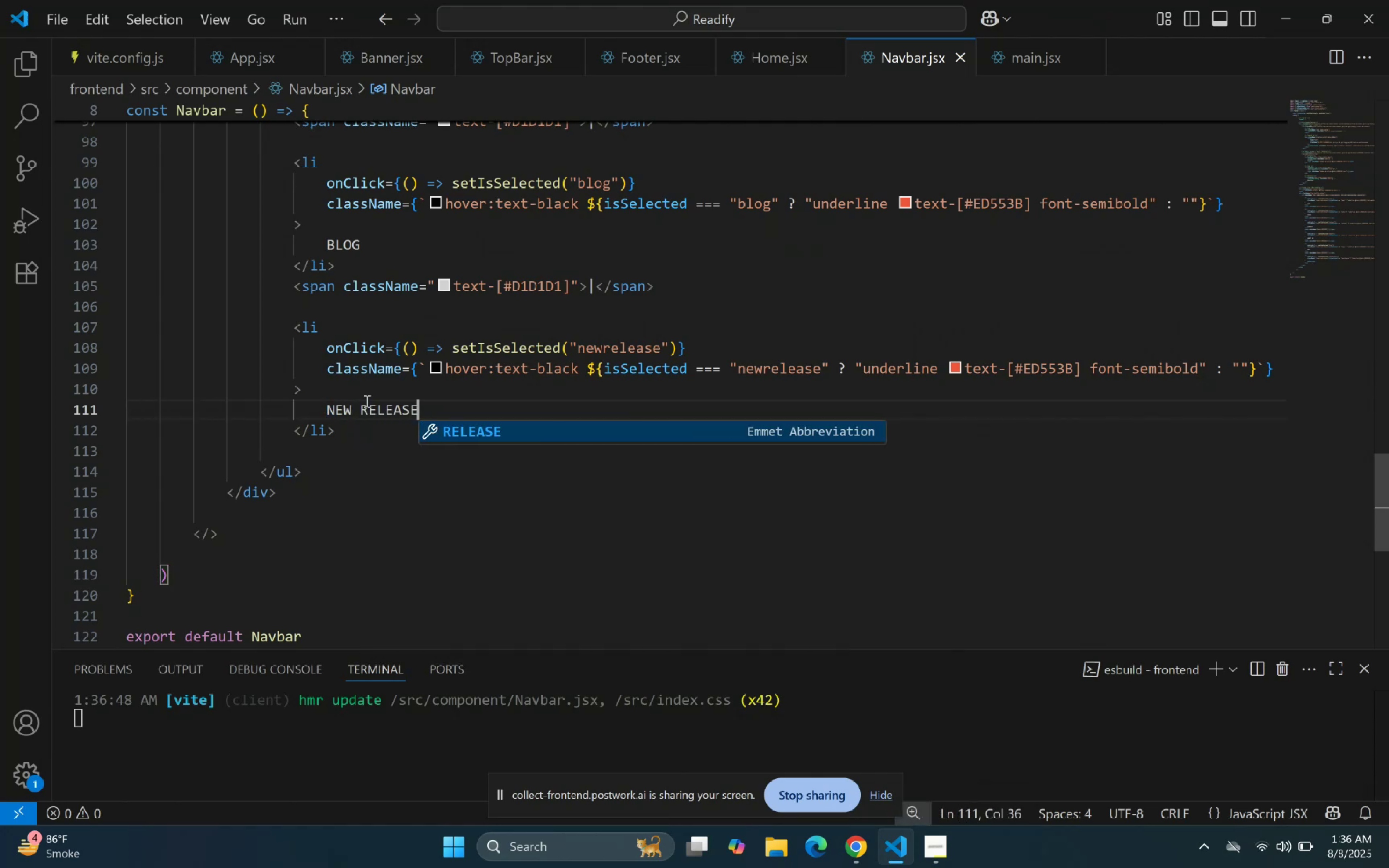 
left_click([912, 847])
 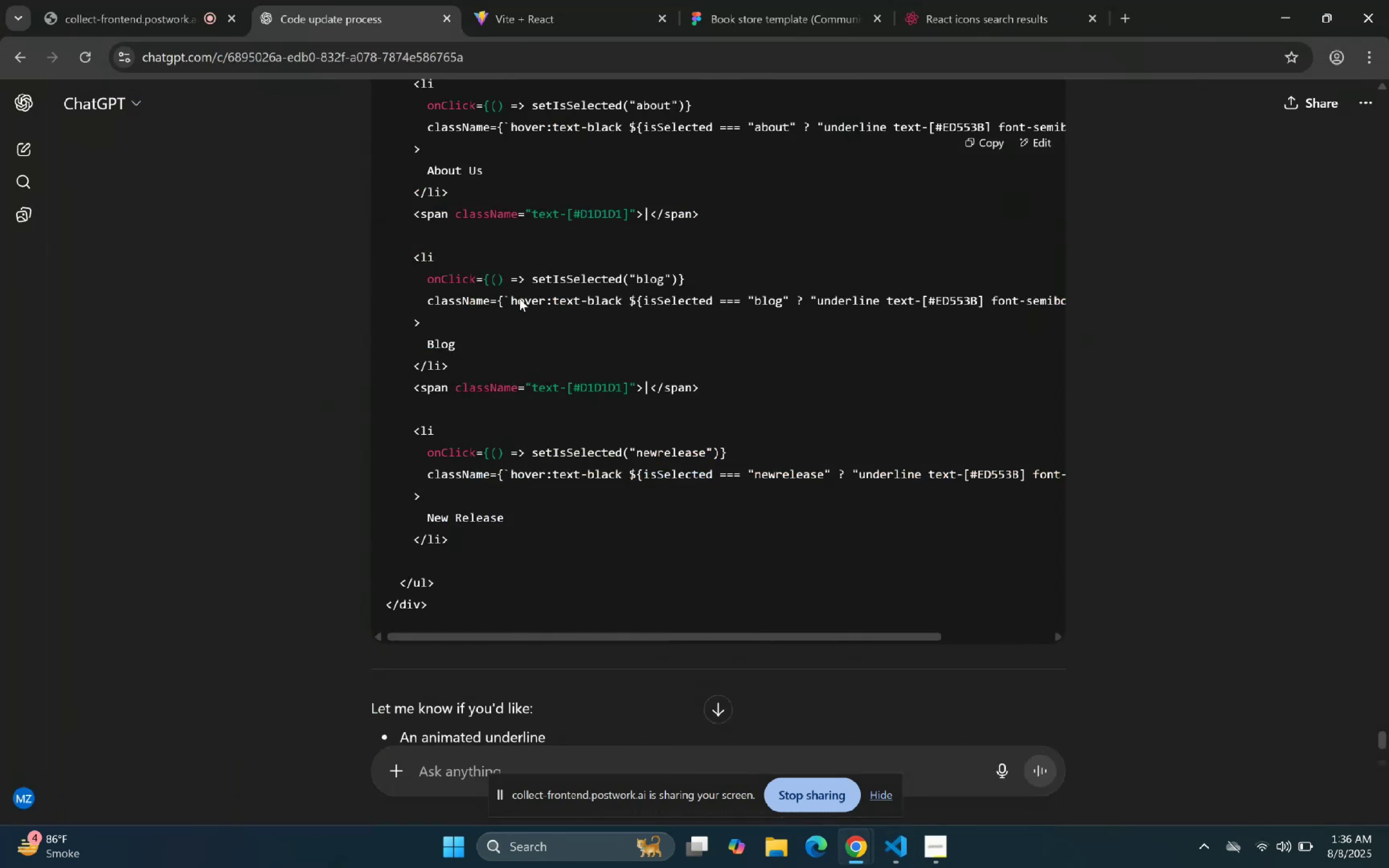 
left_click([590, 0])
 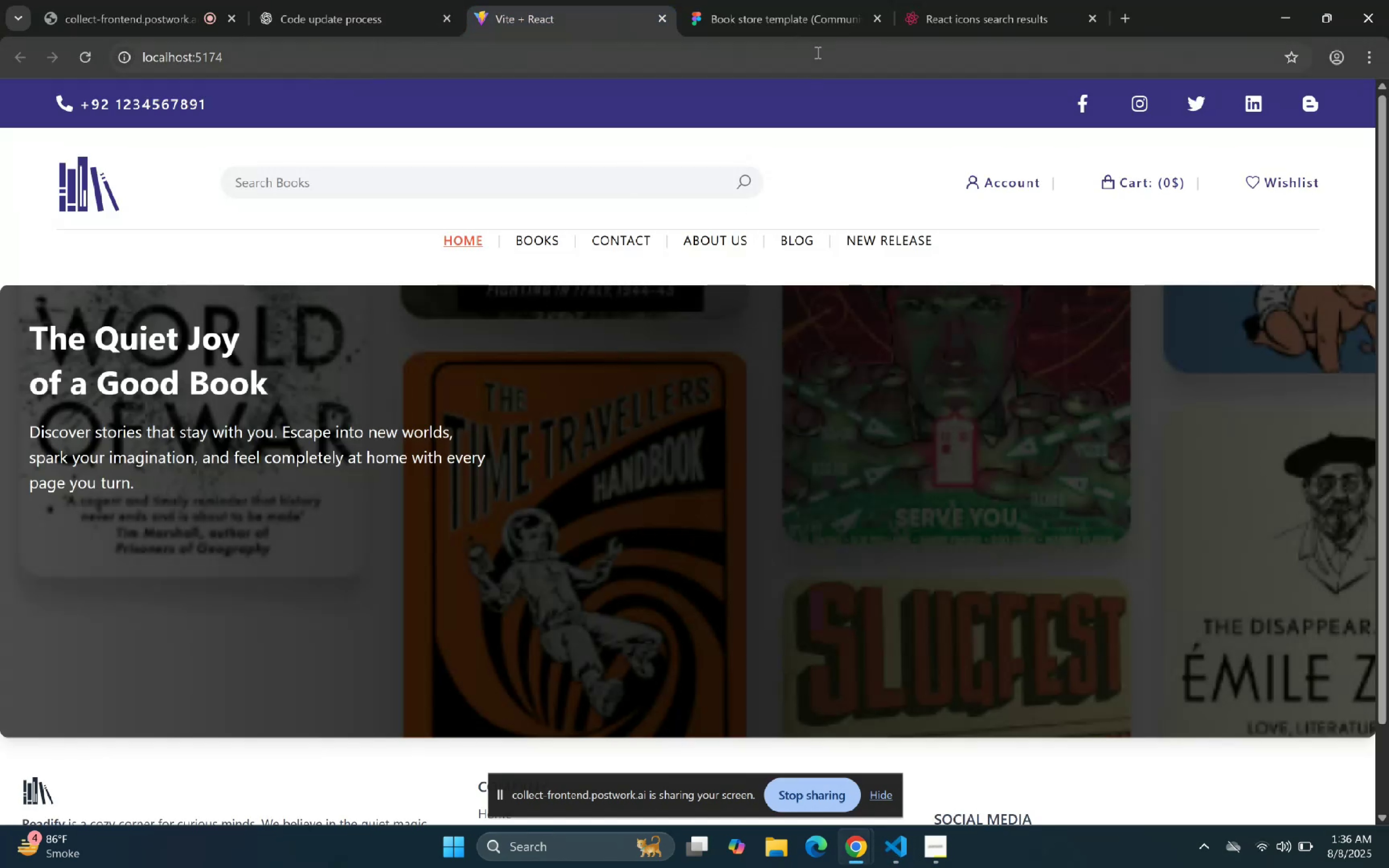 
left_click([810, 0])
 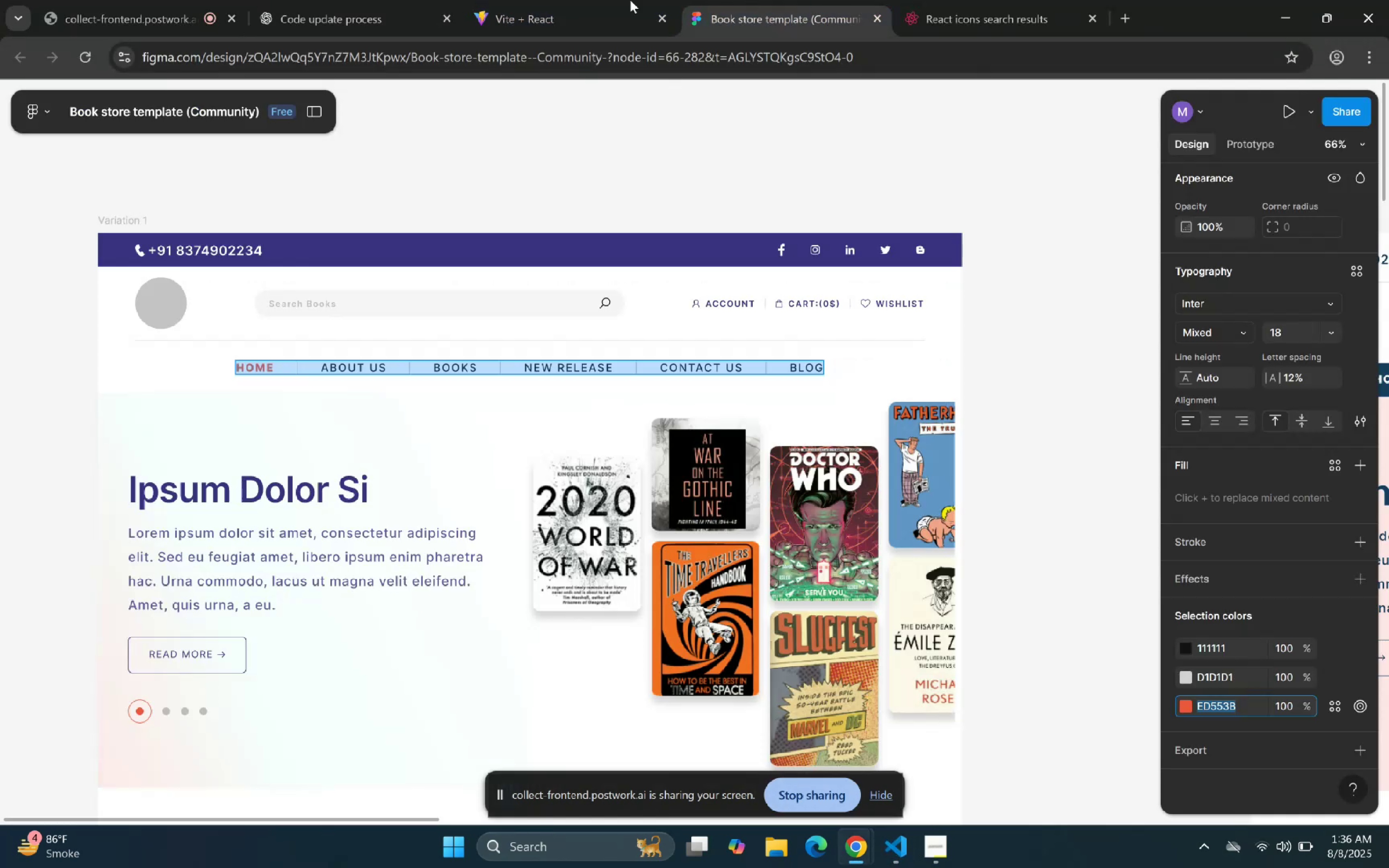 
left_click([326, 1])
 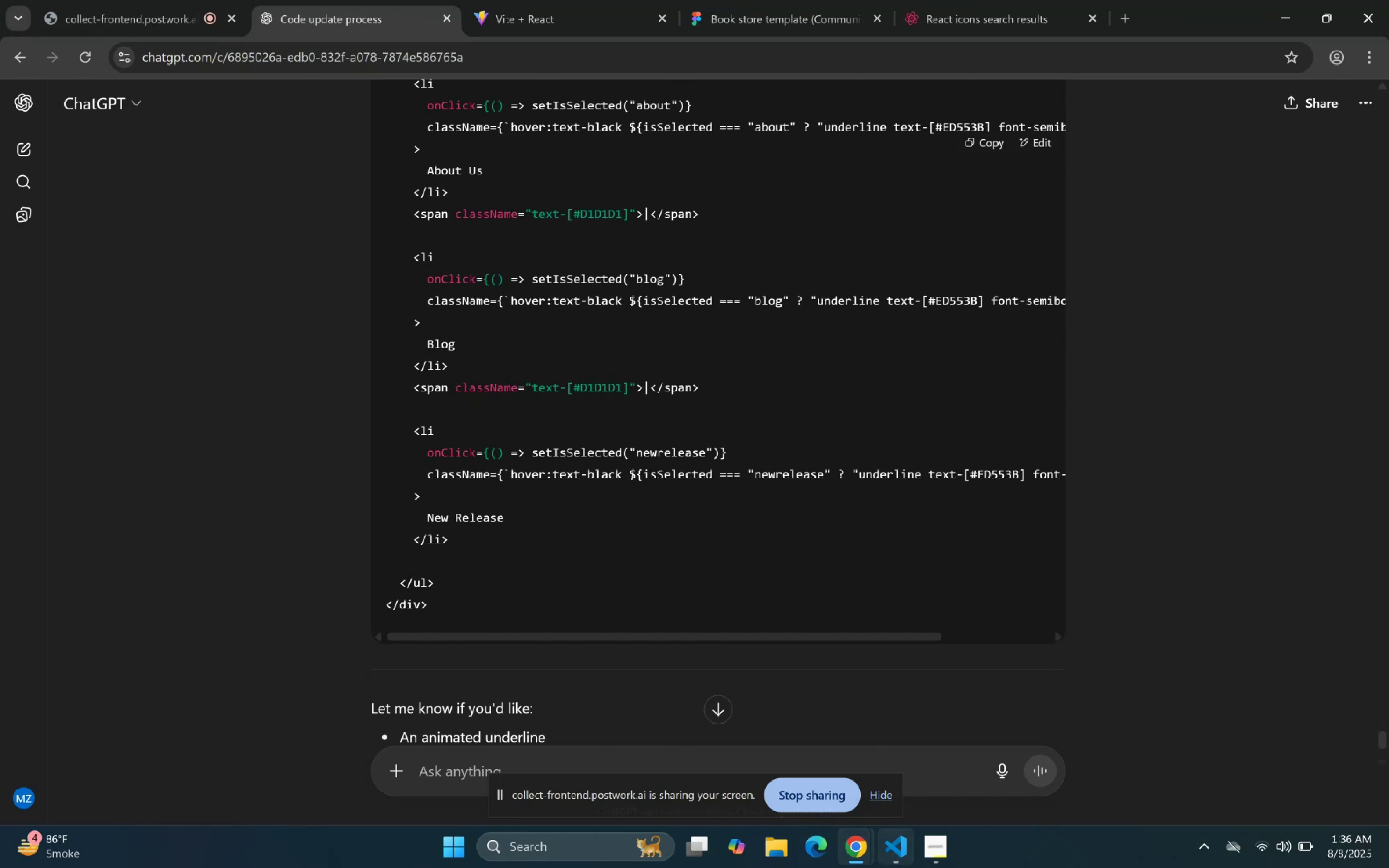 
scroll: coordinate [360, 315], scroll_direction: up, amount: 18.0
 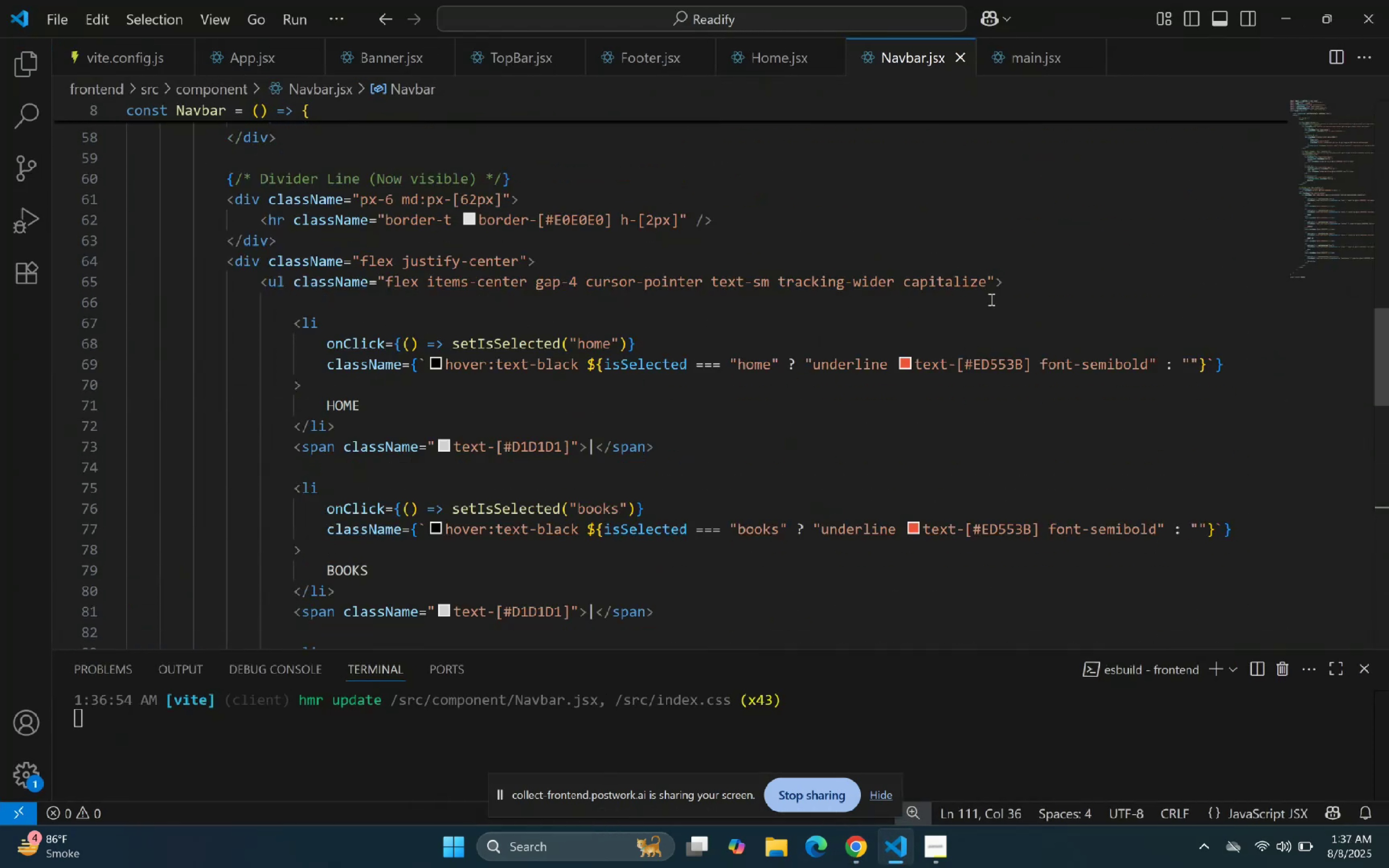 
left_click_drag(start_coordinate=[985, 285], to_coordinate=[906, 281])
 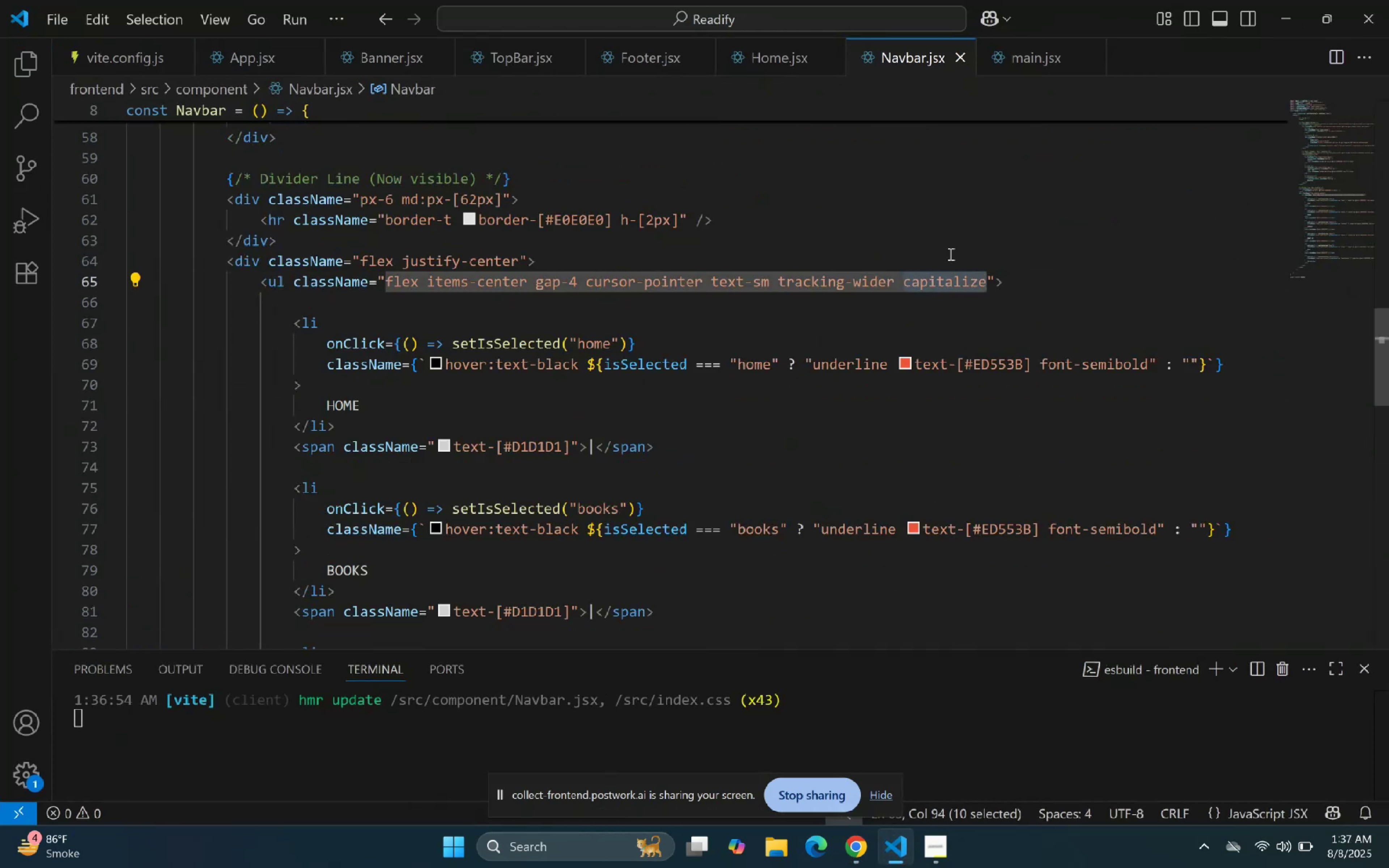 
key(Backspace)
key(Backspace)
type( mt-10)
 